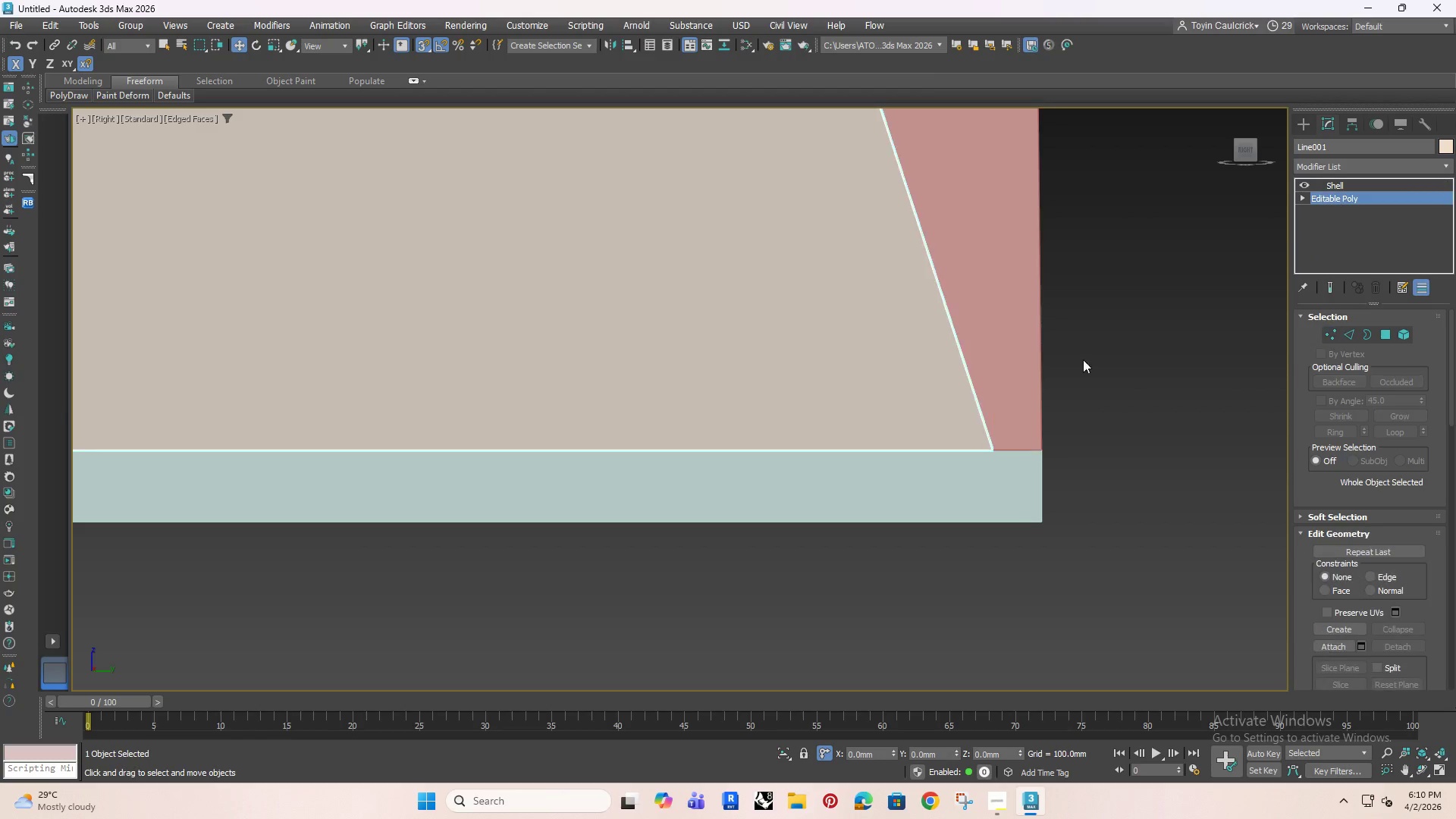 
hold_key(key=AltRight, duration=1.06)
 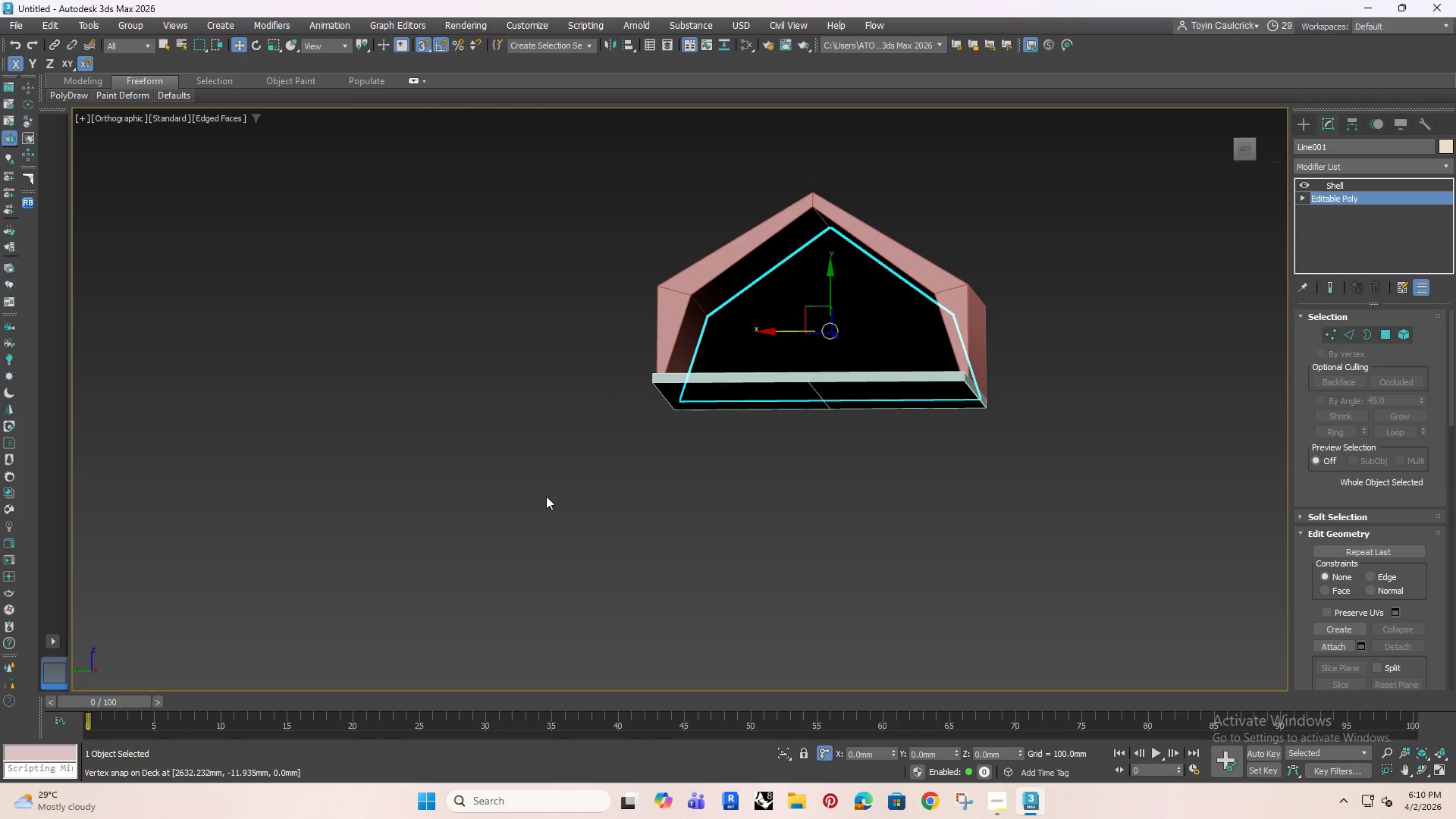 
scroll: coordinate [949, 404], scroll_direction: down, amount: 5.0
 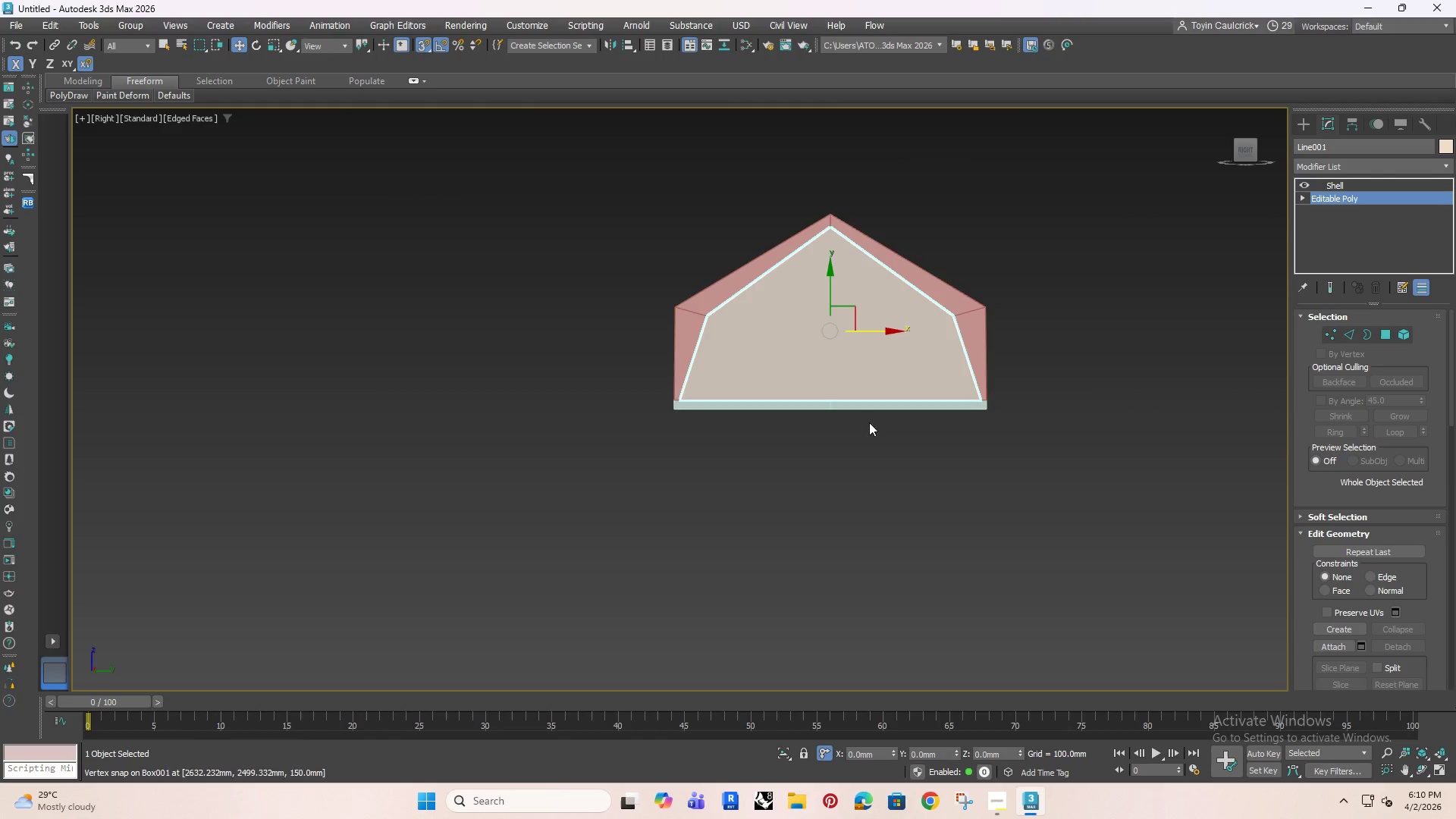 
left_click([533, 496])
 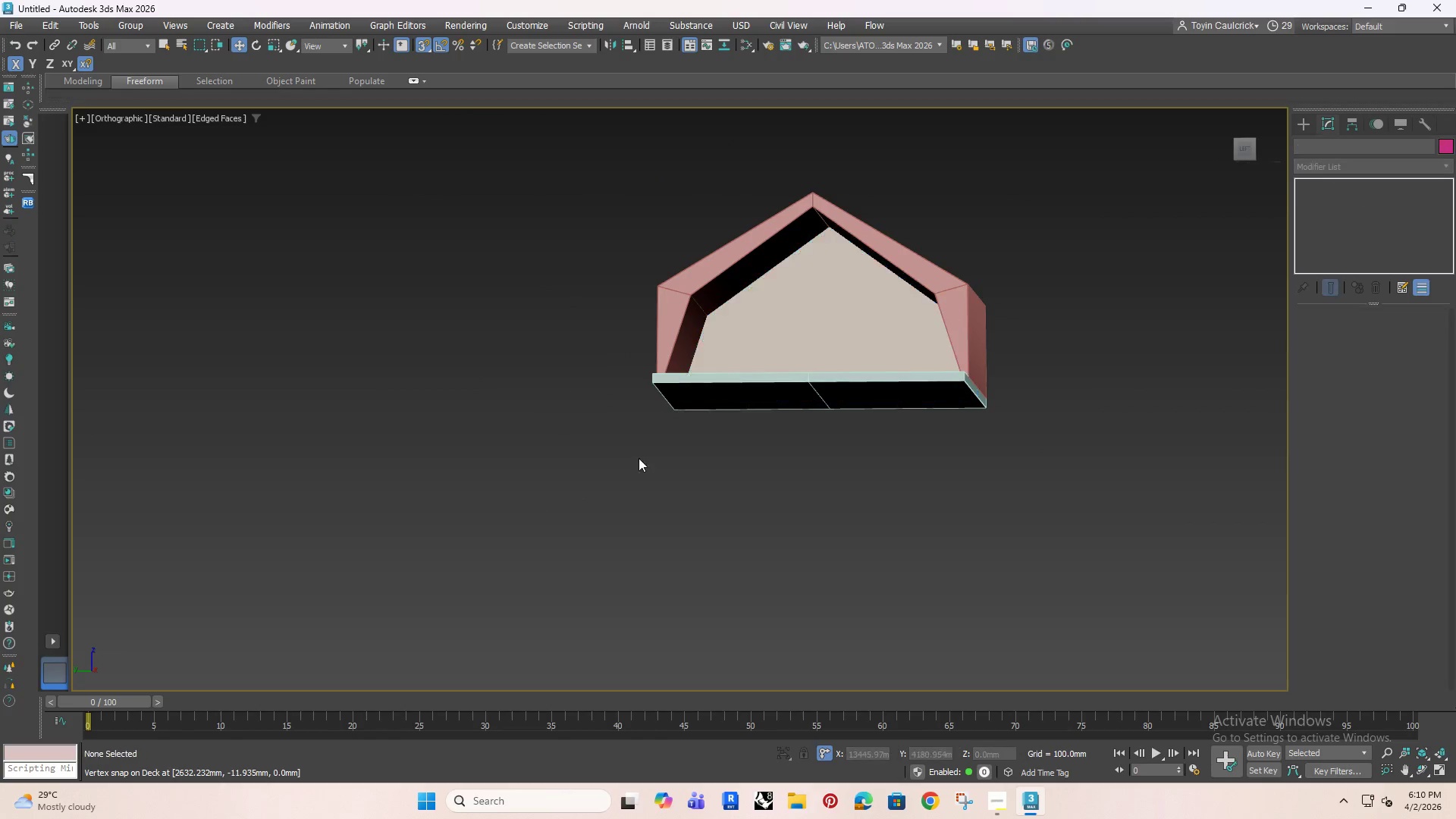 
hold_key(key=AltRight, duration=0.53)
 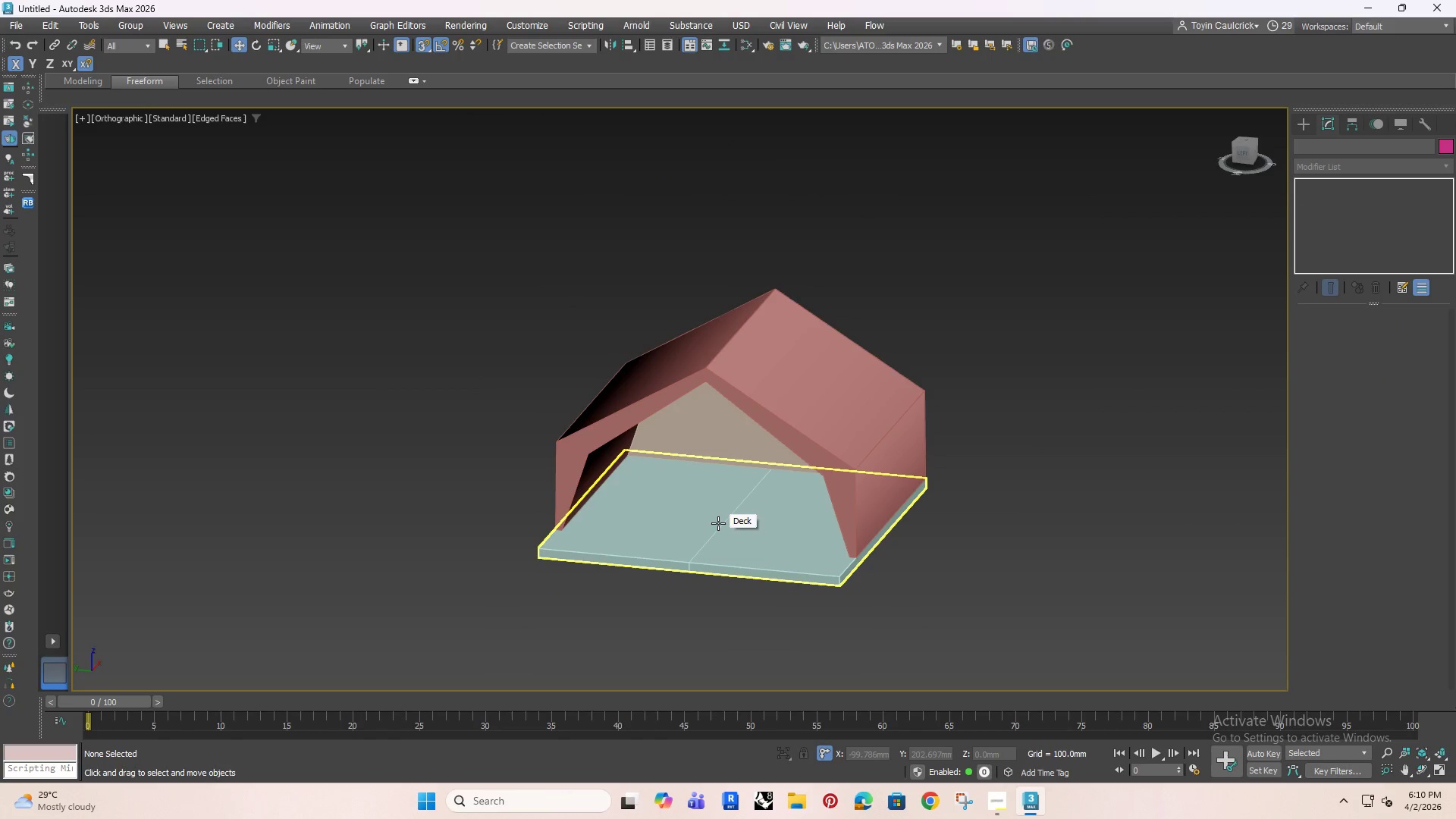 
wait(8.52)
 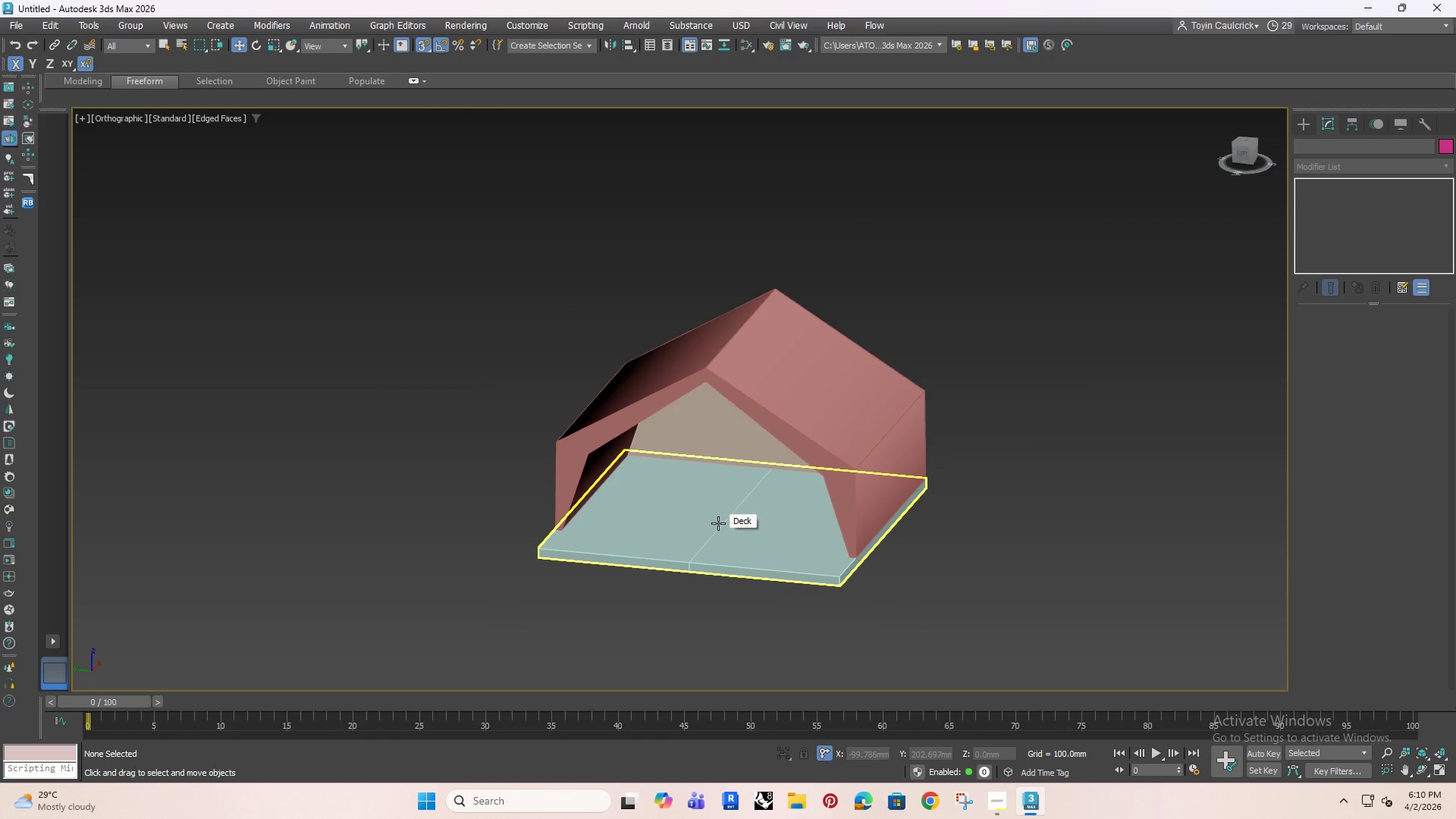 
hold_key(key=AltRight, duration=0.66)
 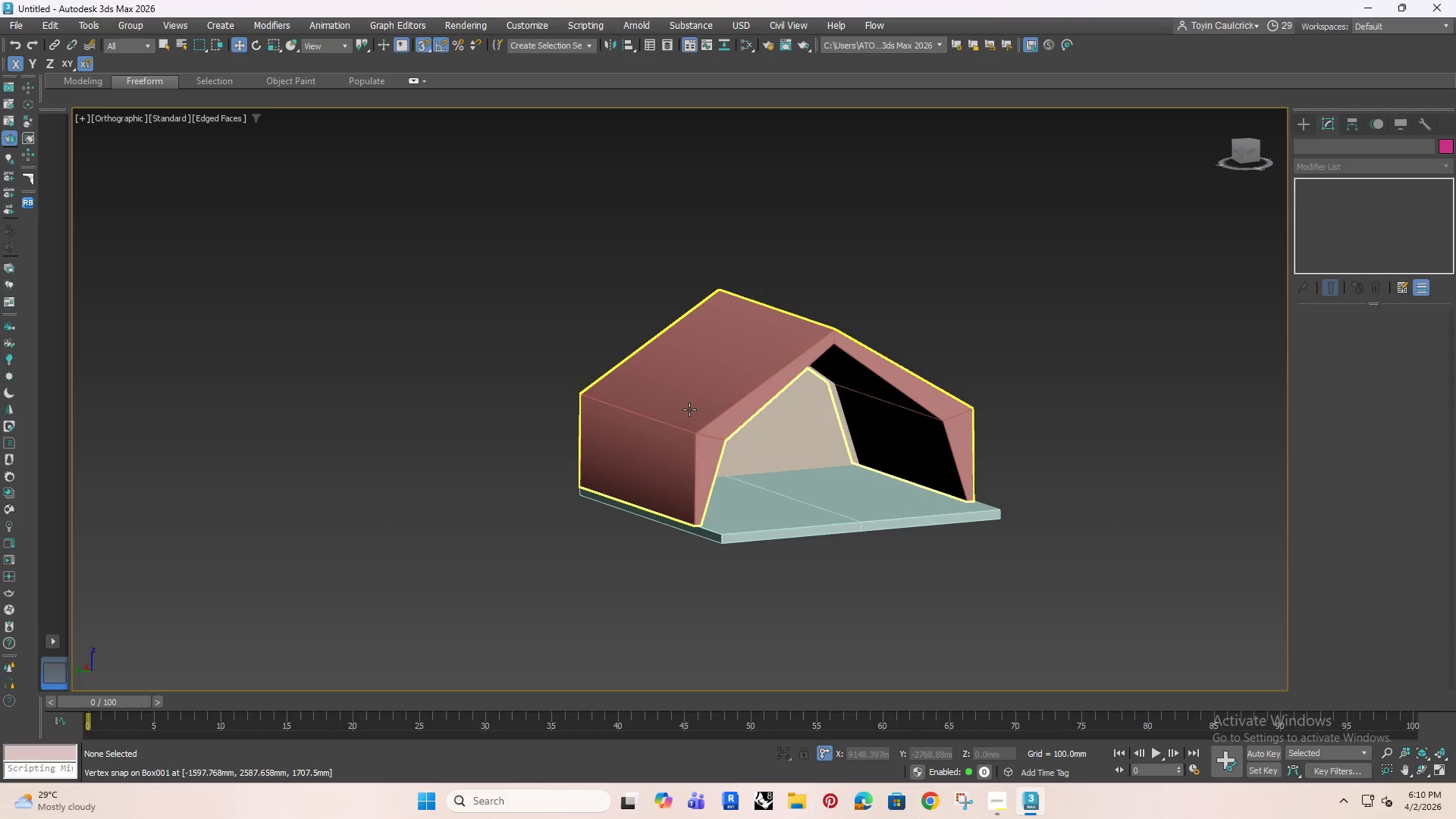 
left_click([689, 410])
 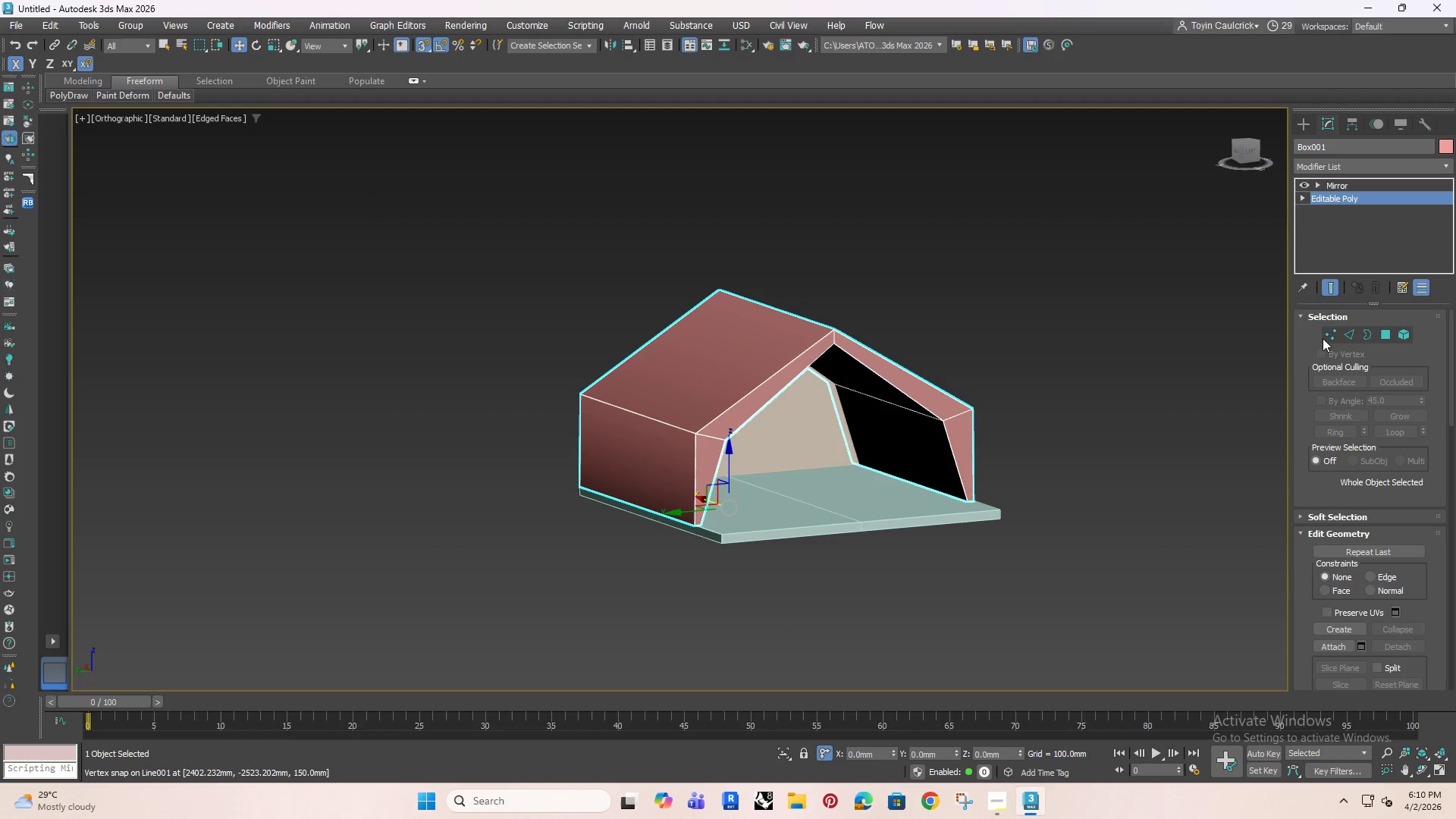 
left_click([1332, 334])
 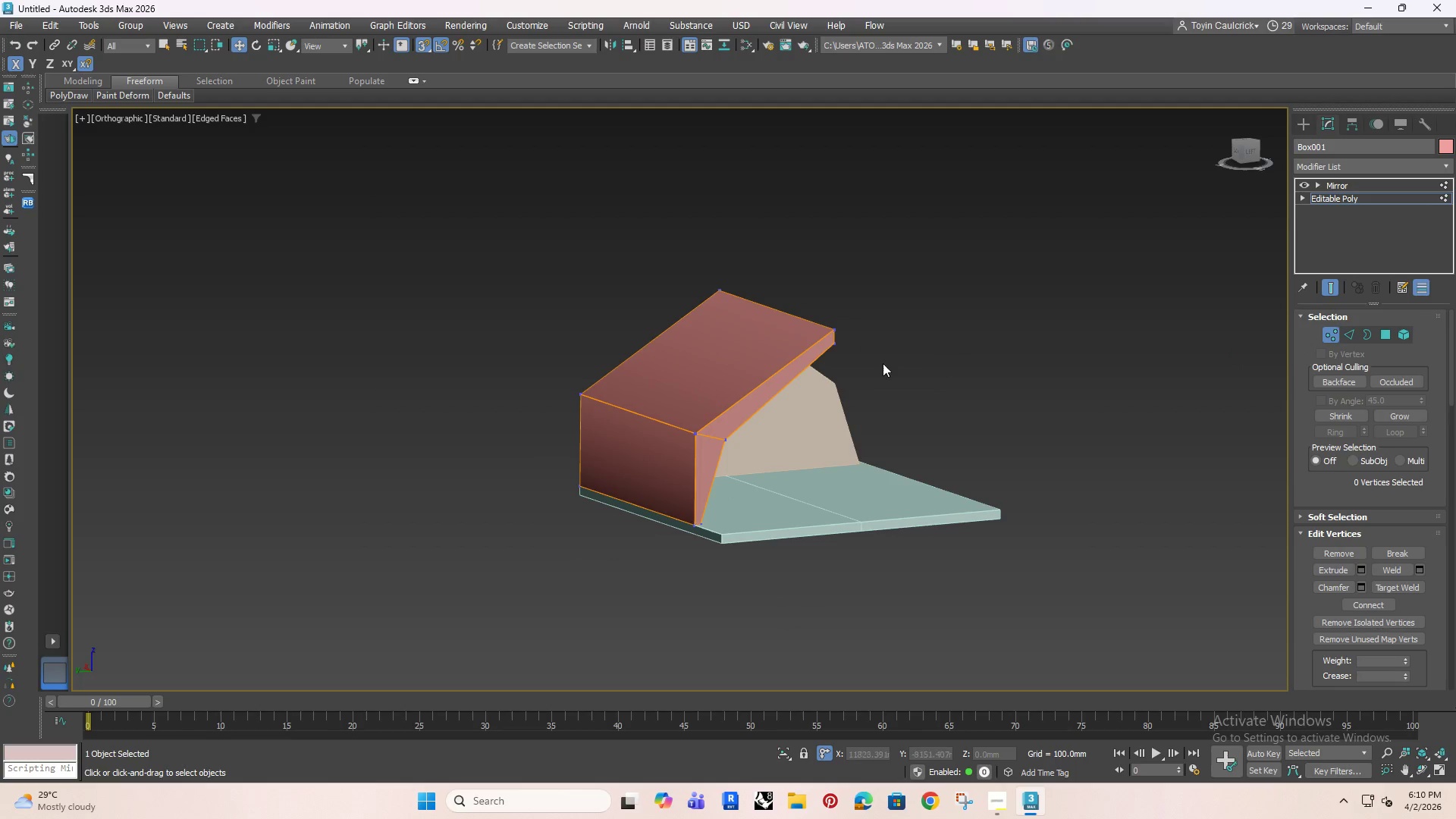 
hold_key(key=AltRight, duration=0.36)
 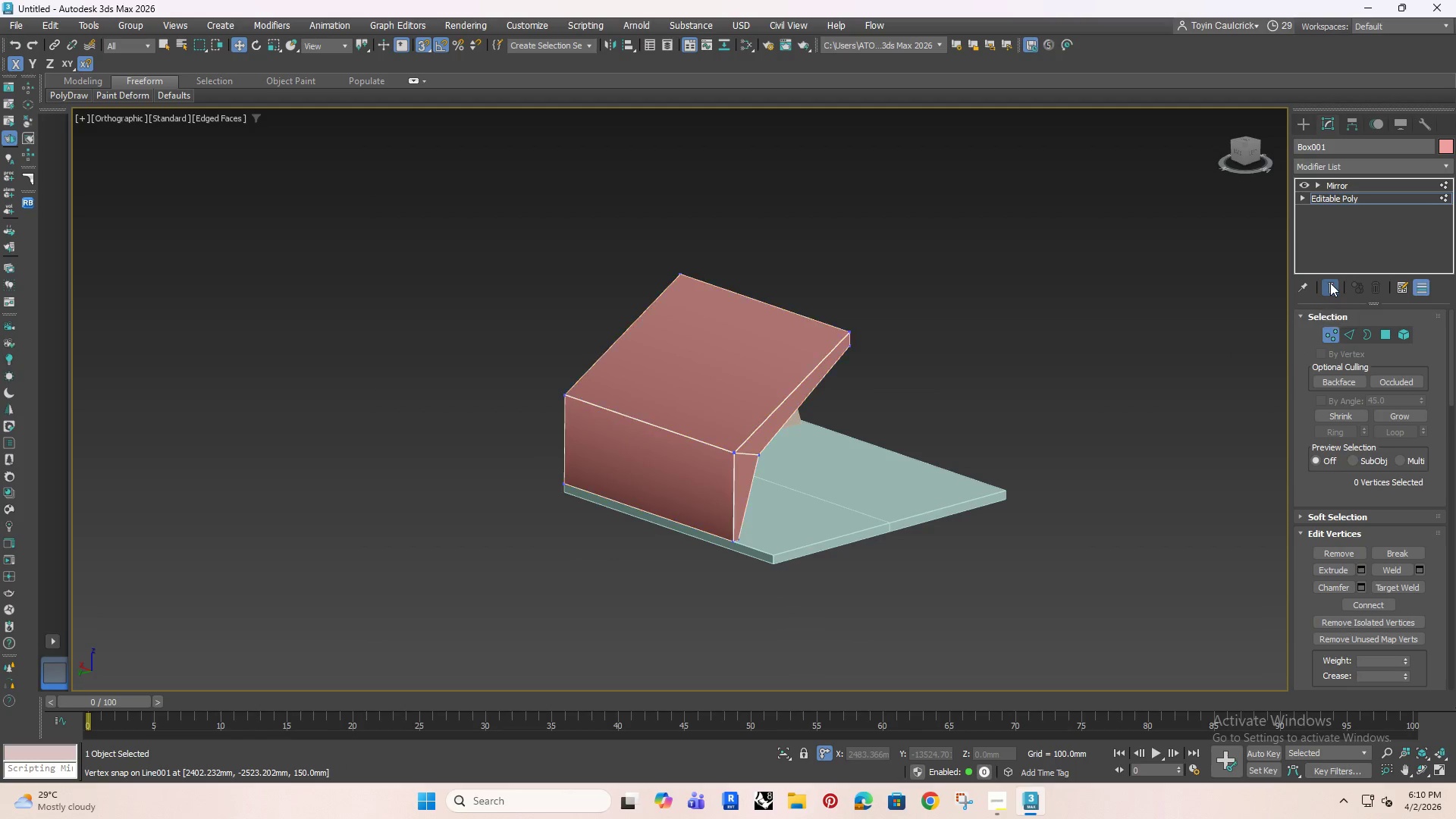 
double_click([1332, 284])
 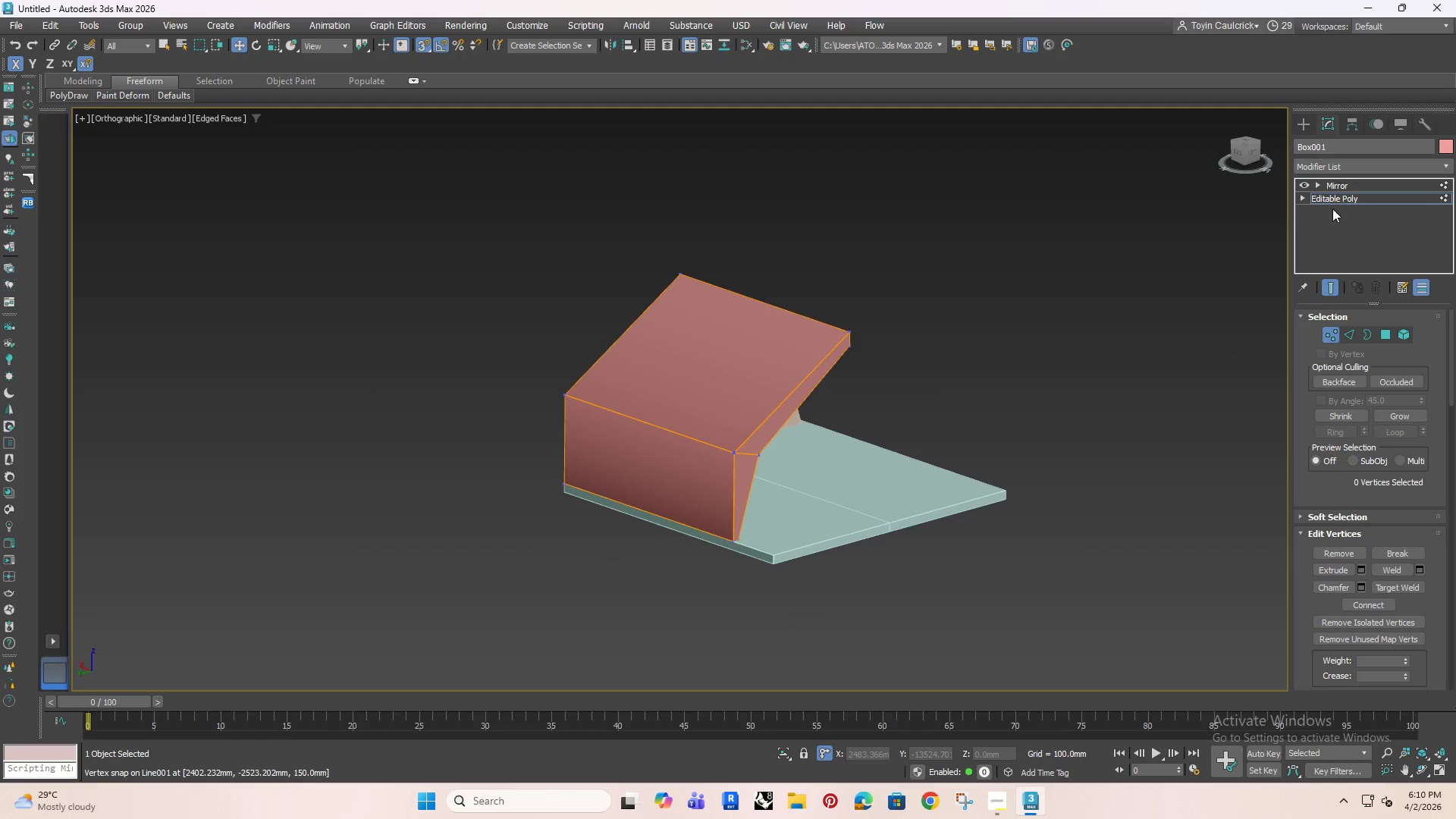 
left_click([1339, 197])
 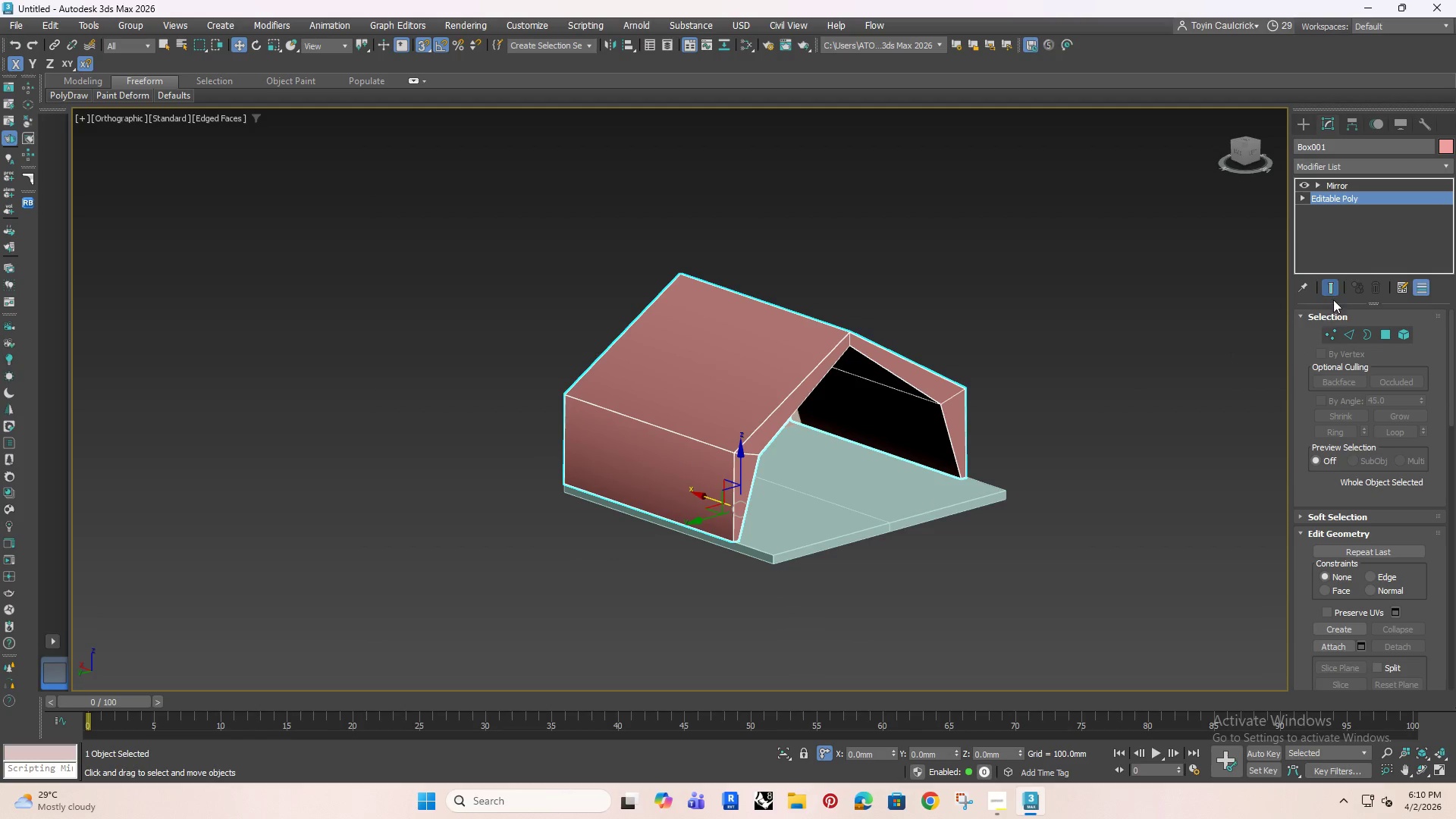 
left_click([1332, 331])
 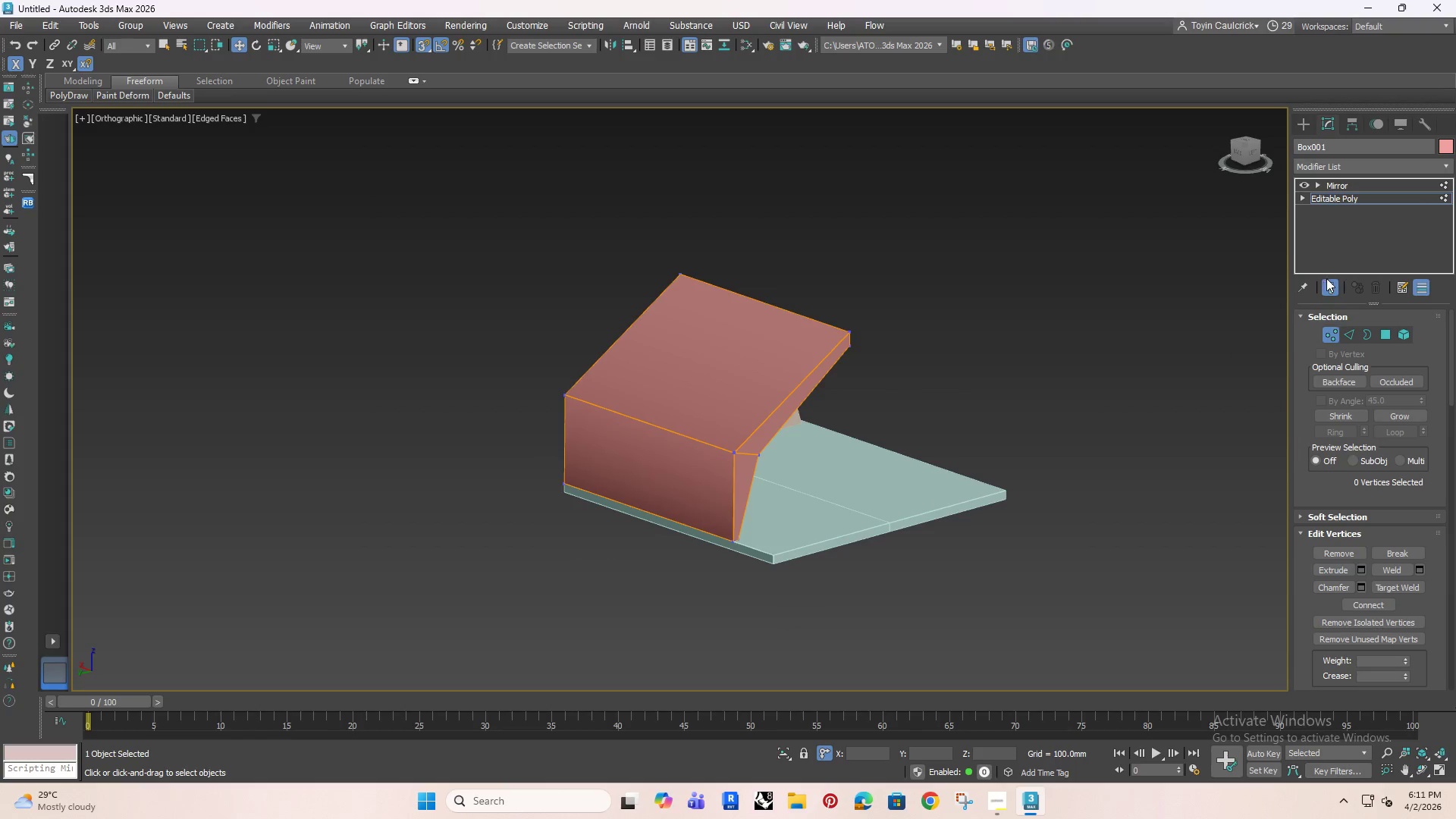 
left_click([1329, 287])
 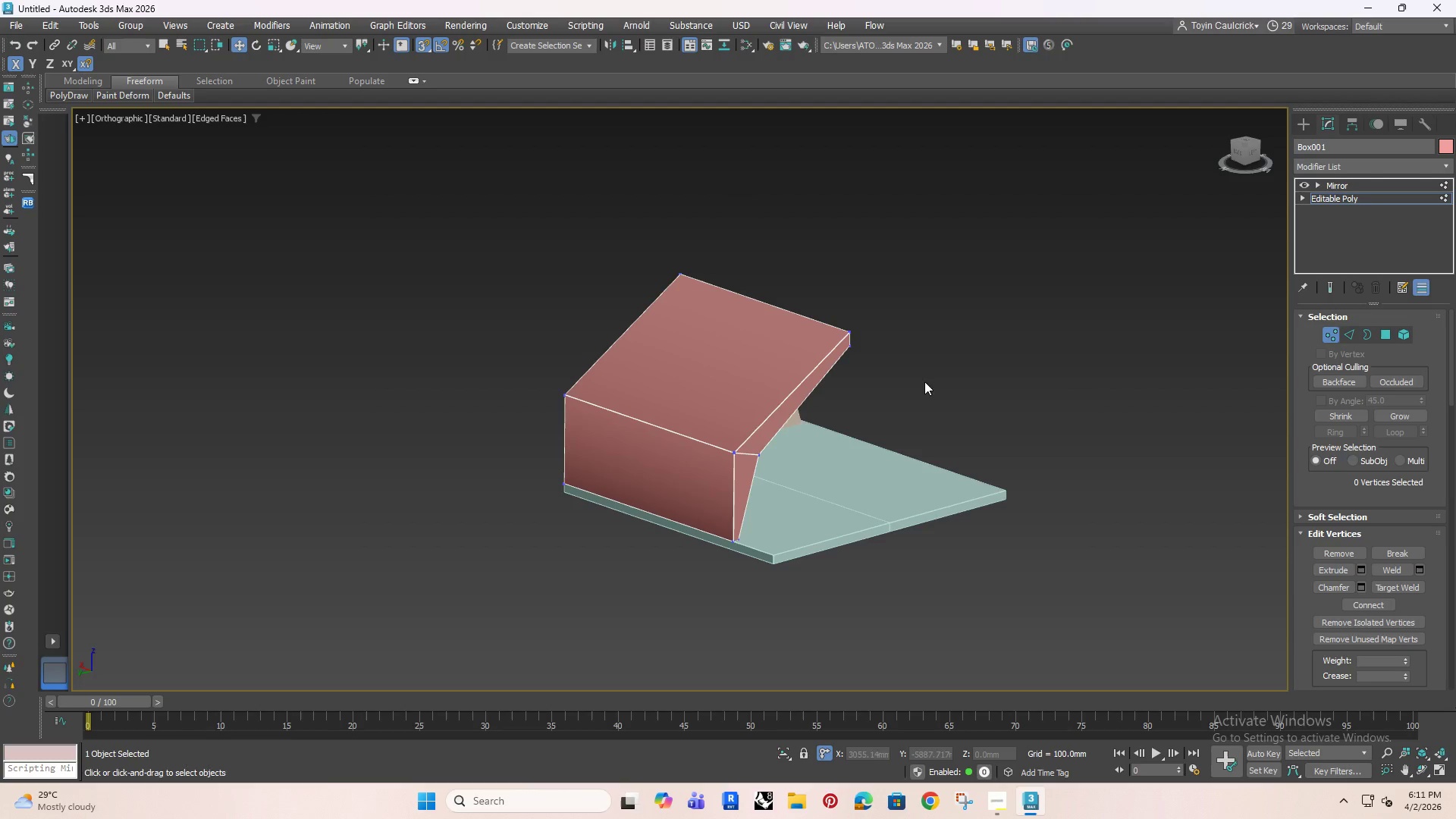 
hold_key(key=AltRight, duration=0.64)
 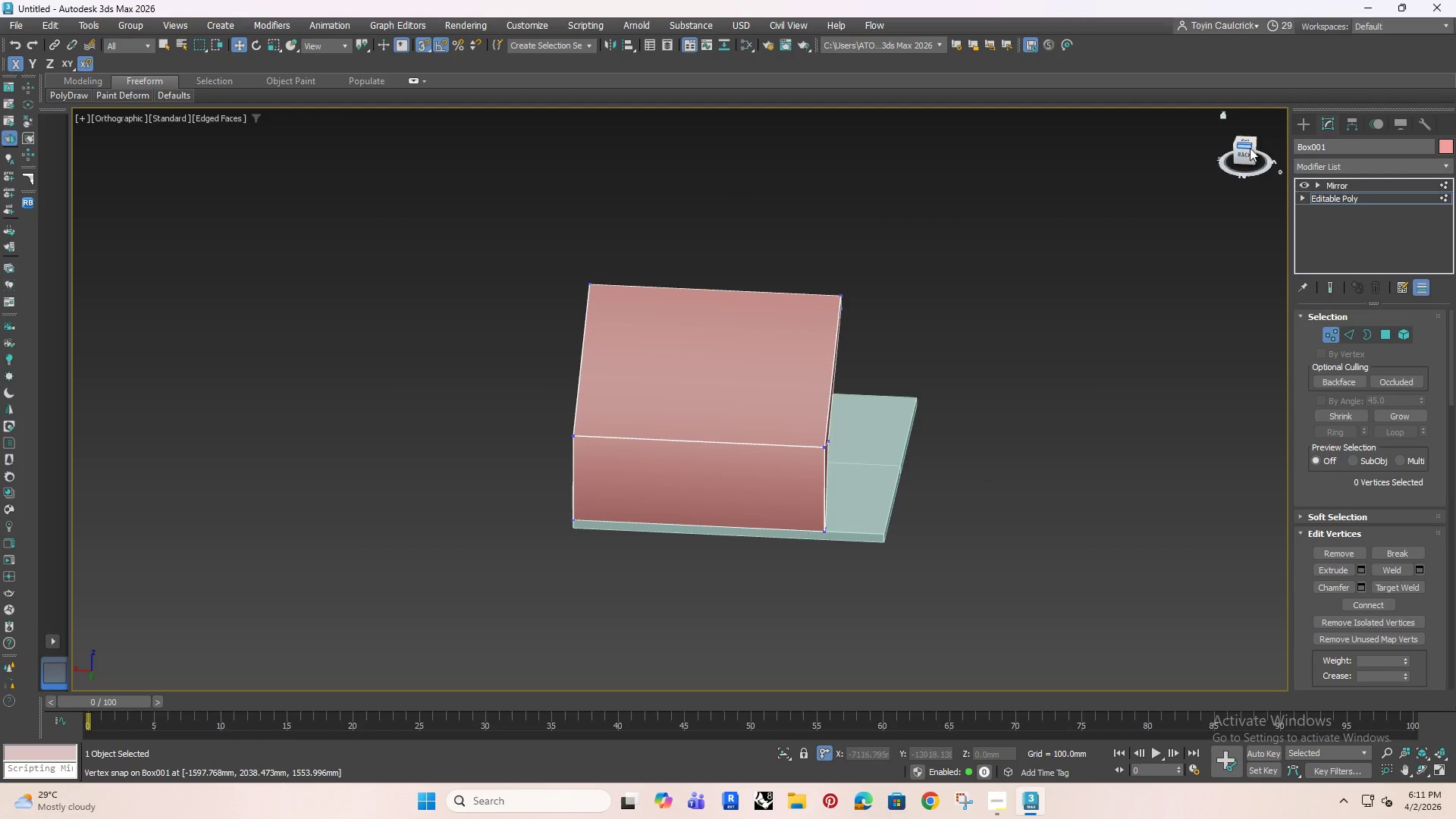 
left_click([1250, 141])
 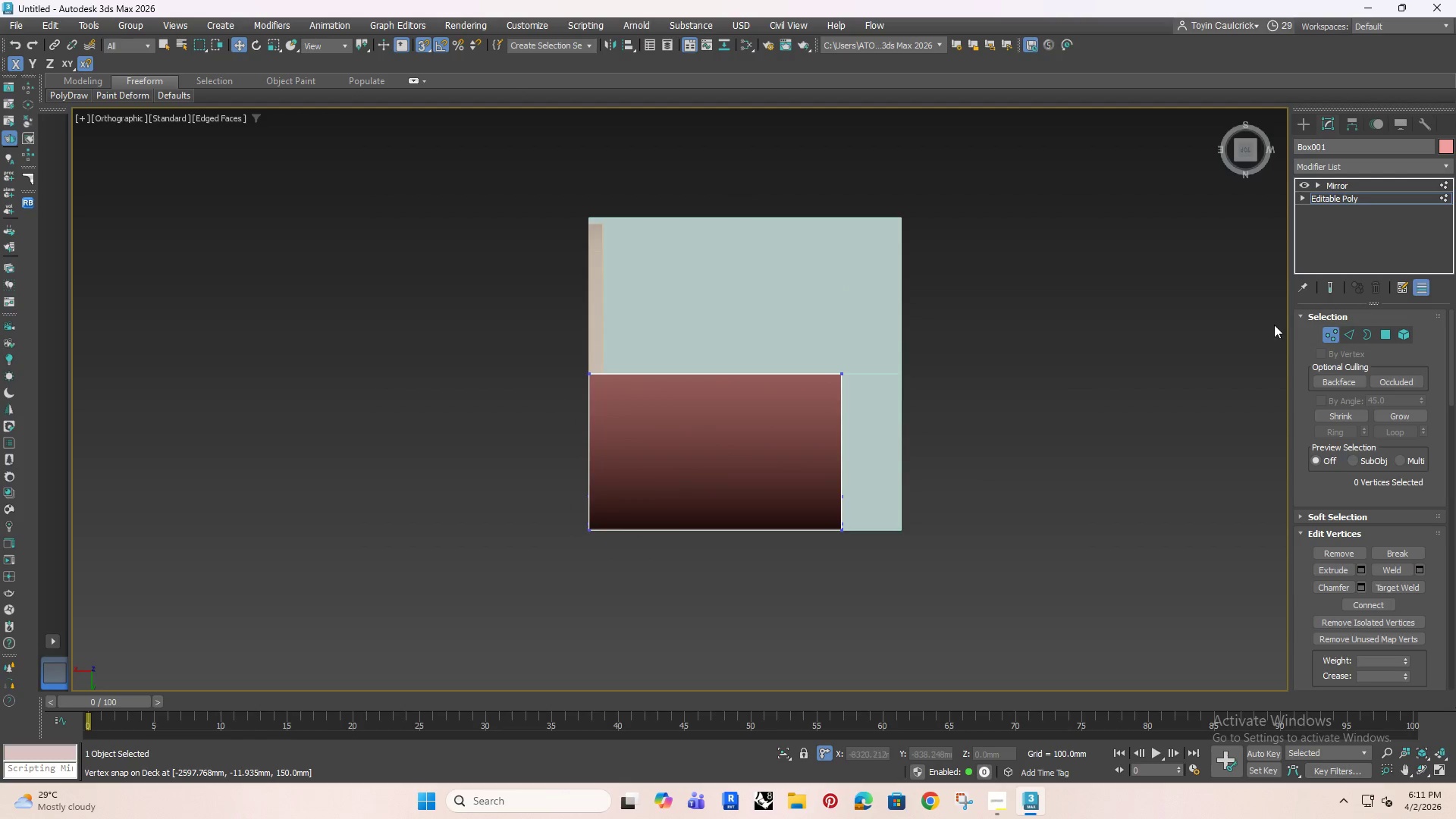 
left_click([1345, 332])
 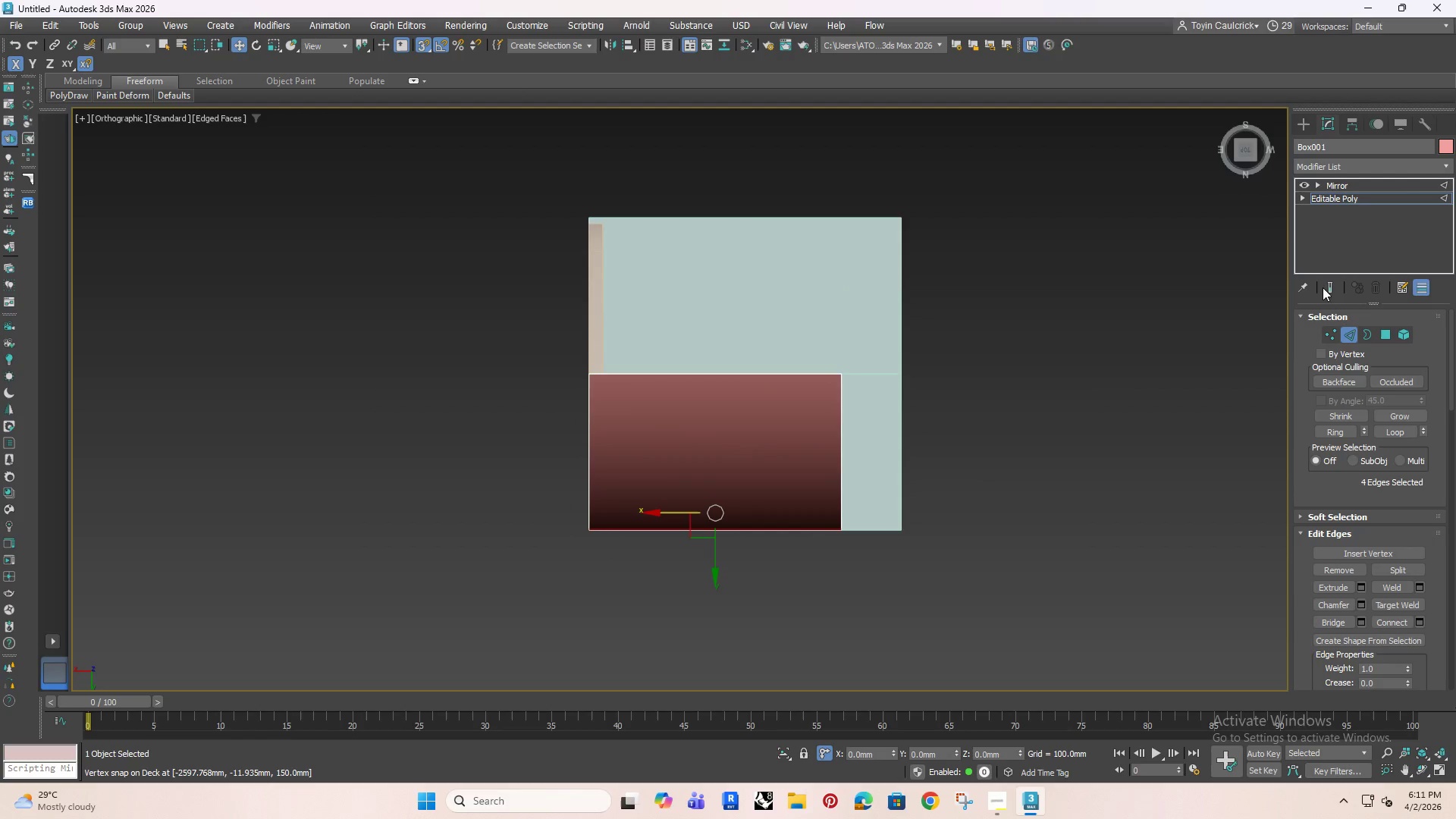 
left_click([1331, 284])
 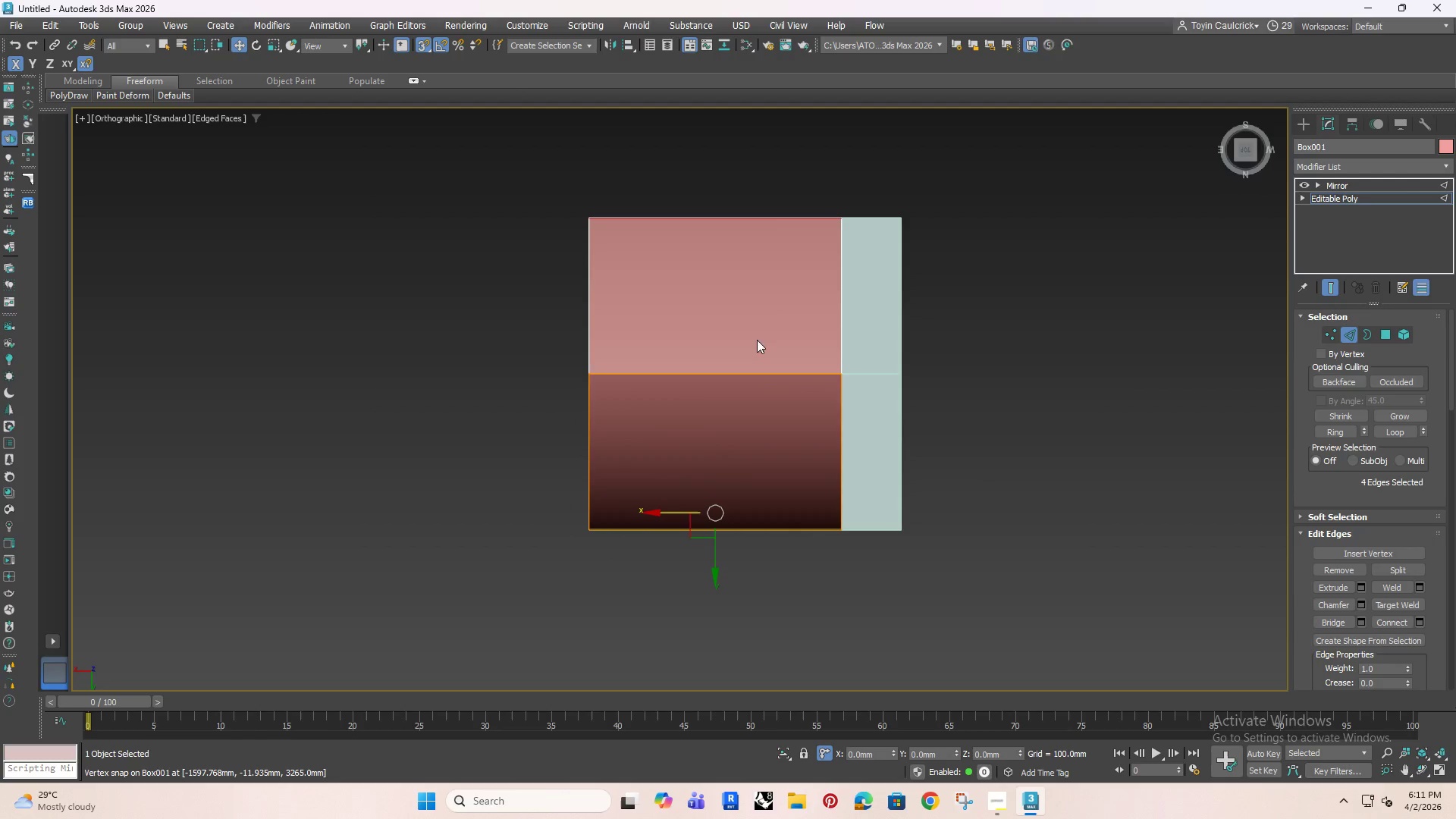 
left_click_drag(start_coordinate=[761, 285], to_coordinate=[677, 629])
 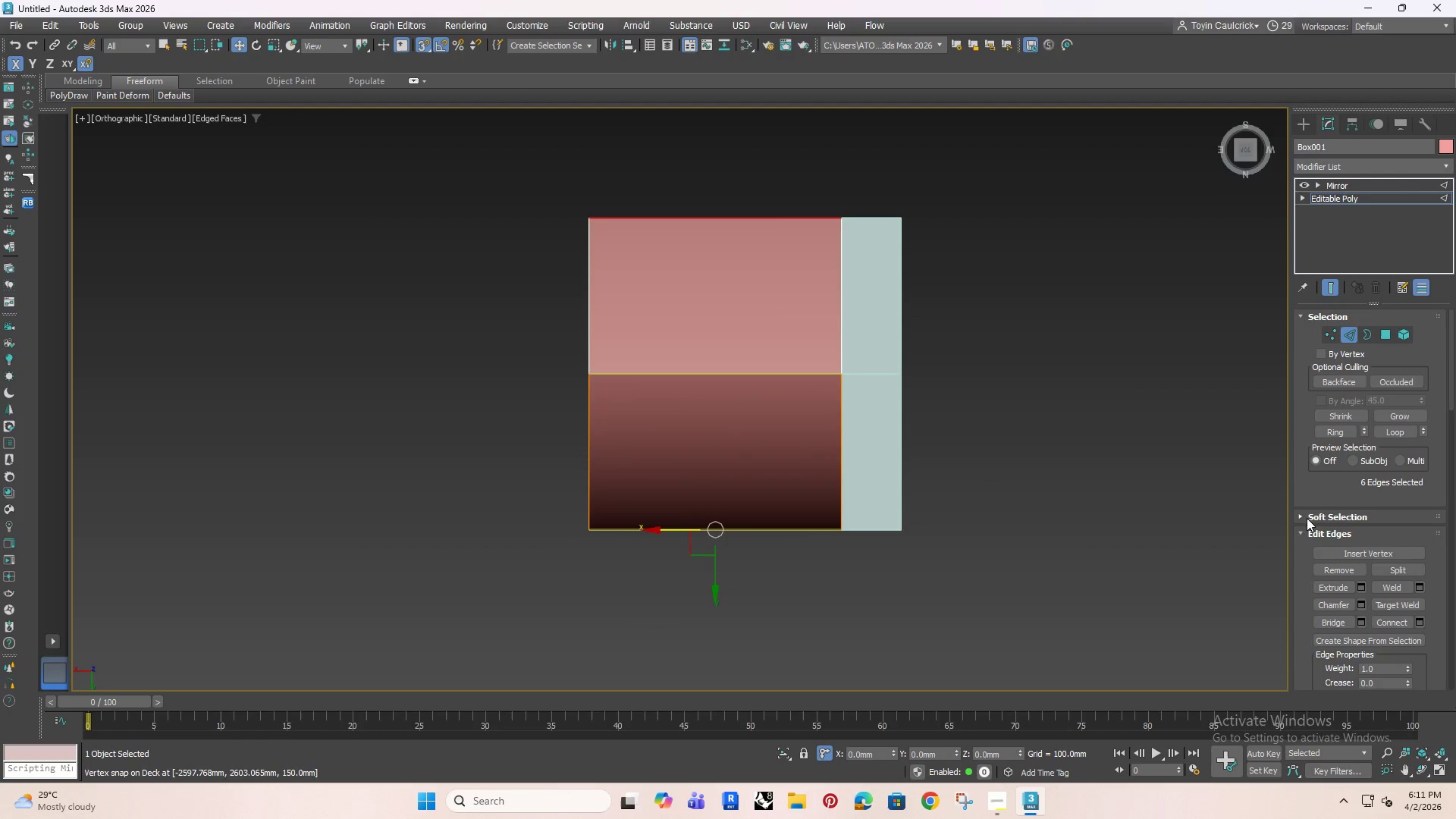 
left_click([1425, 620])
 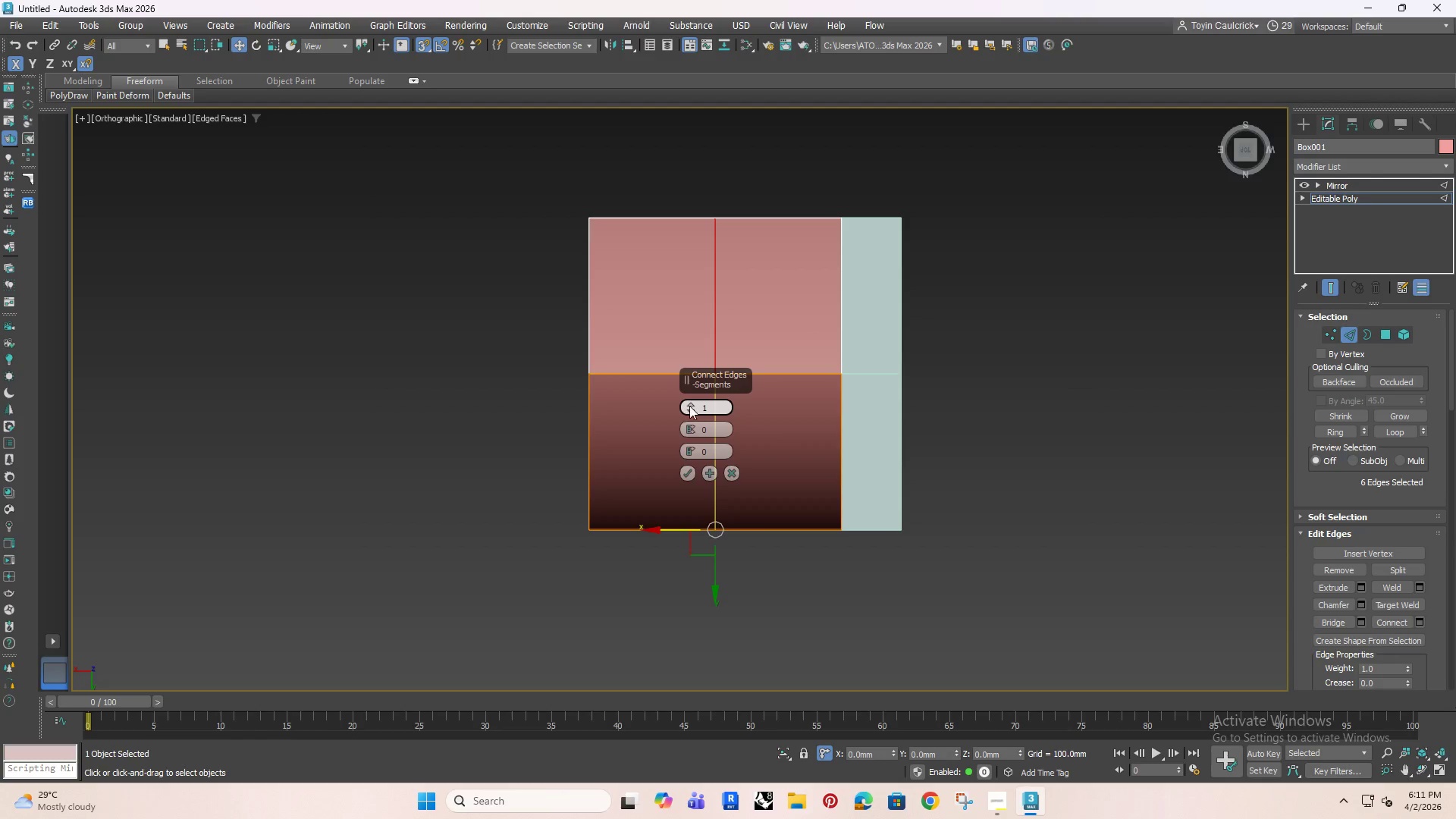 
double_click([689, 405])
 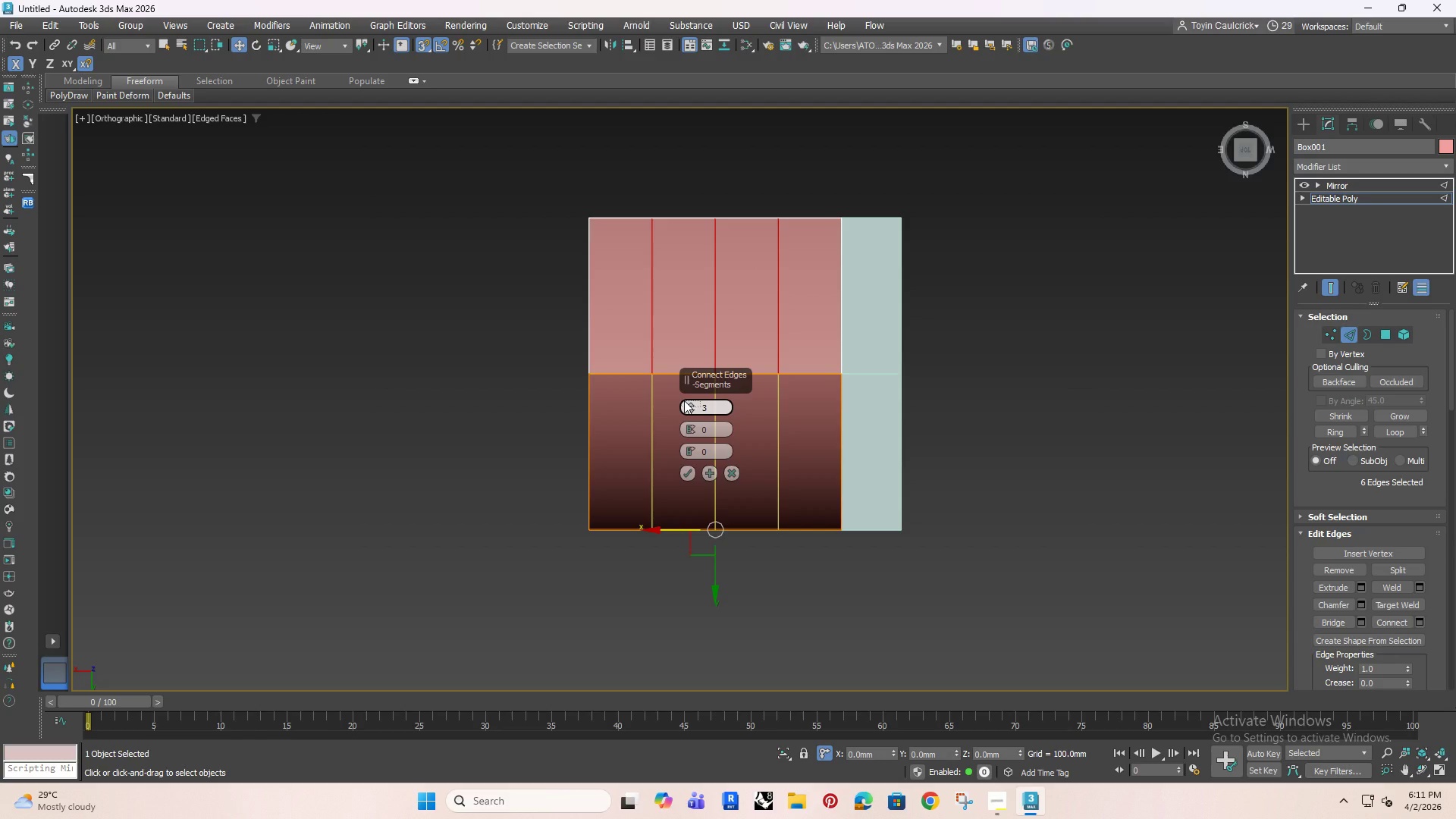 
wait(5.7)
 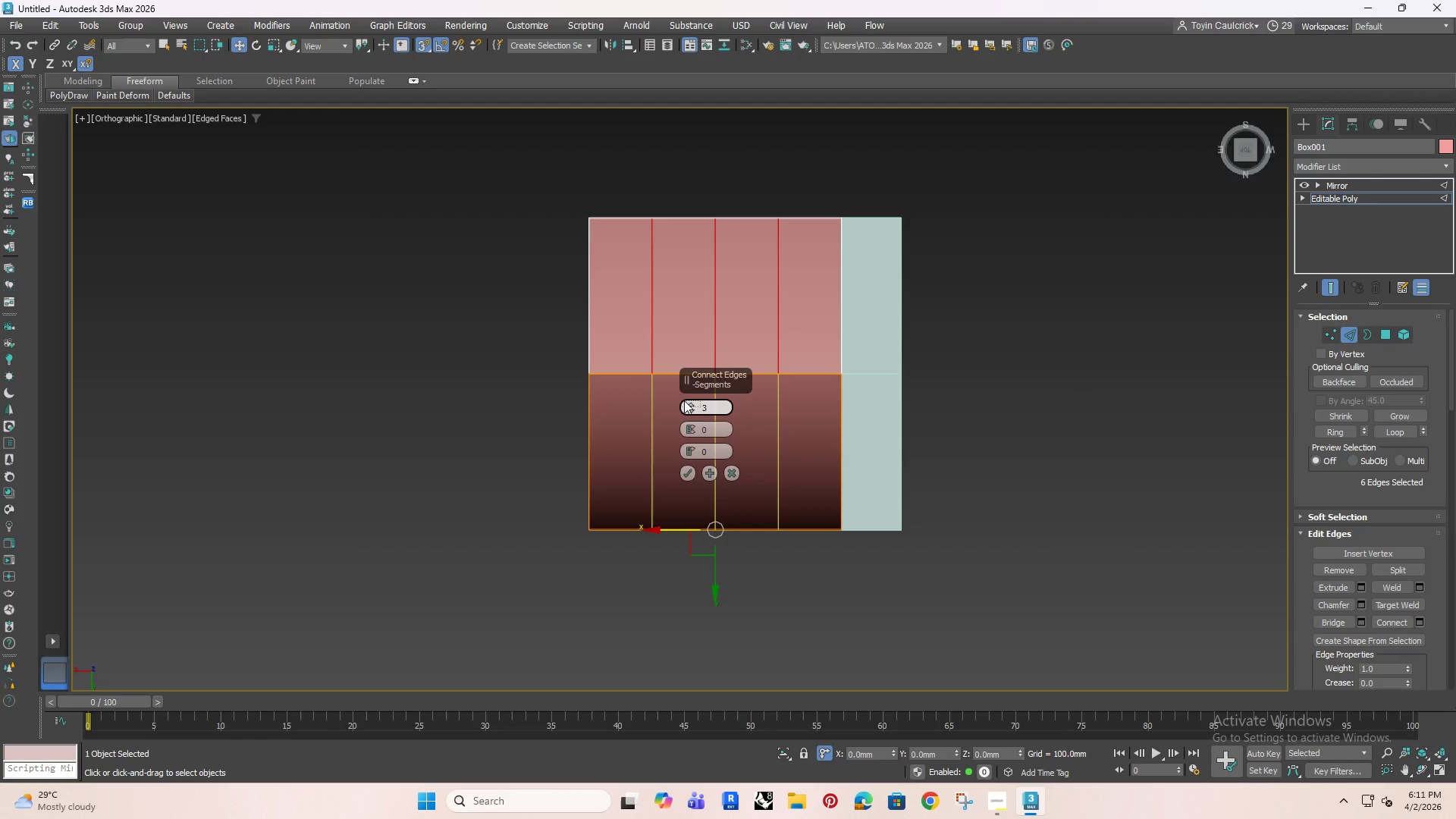 
left_click([690, 404])
 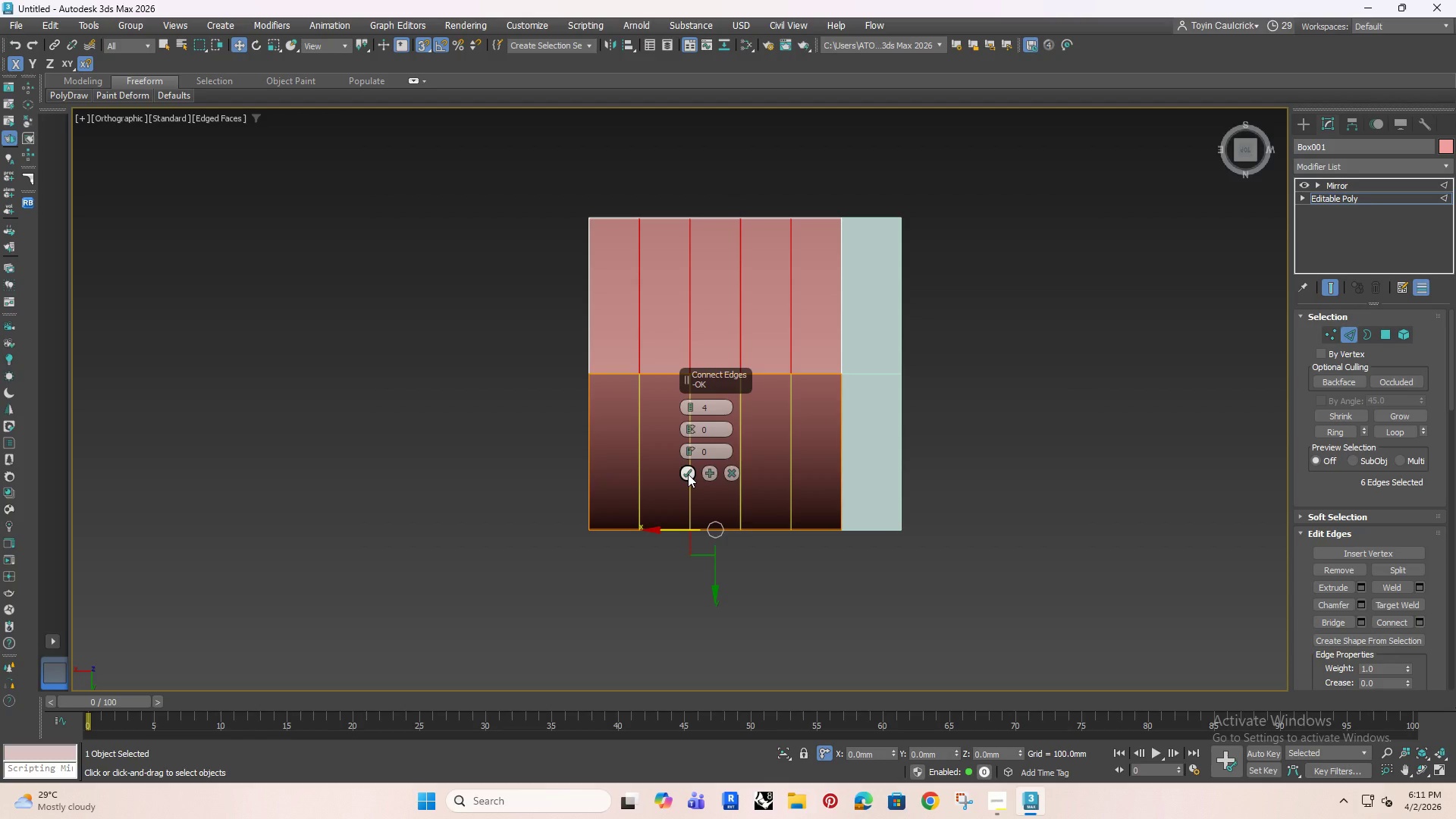 
left_click([688, 474])
 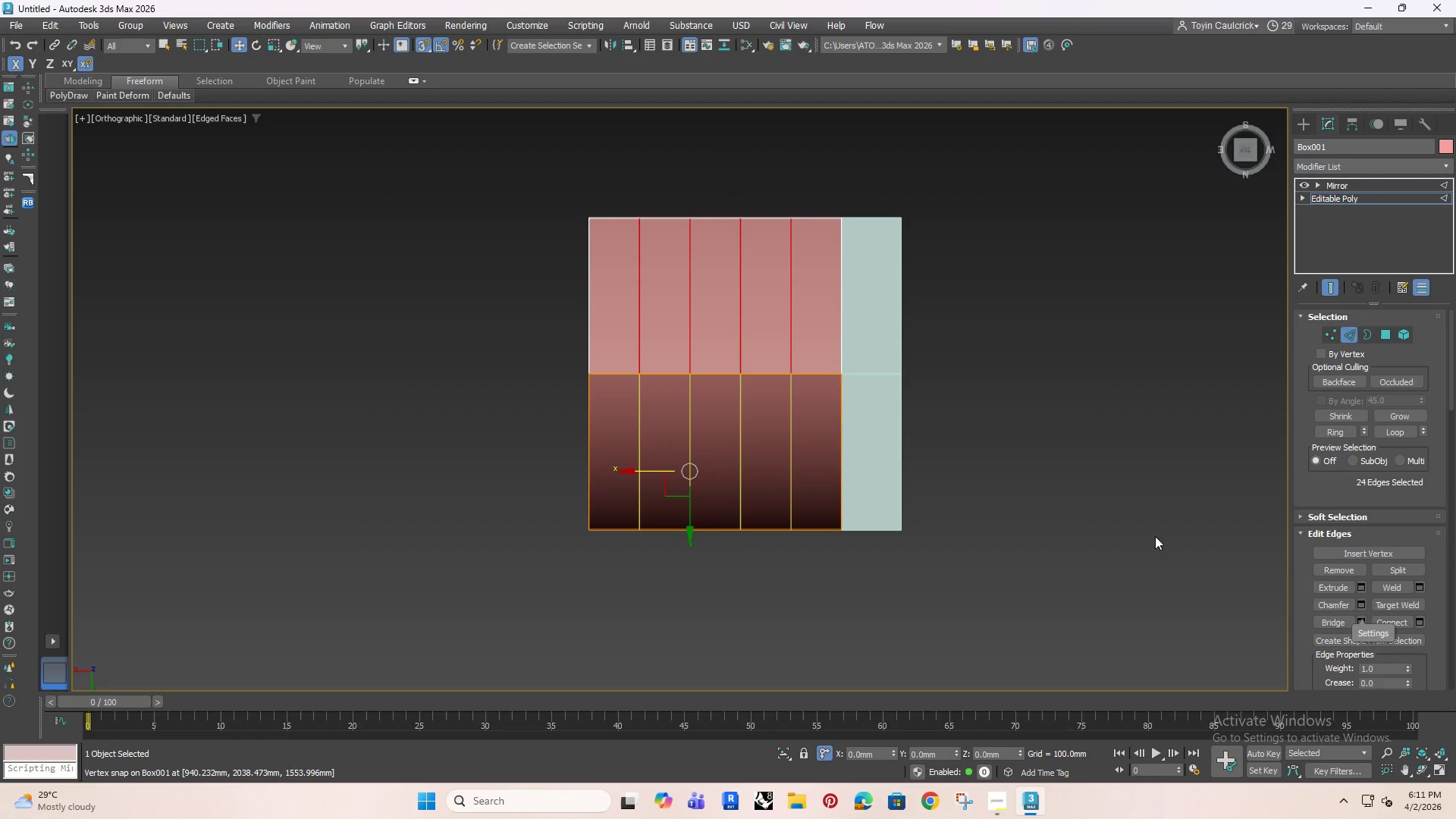 
key(S)
 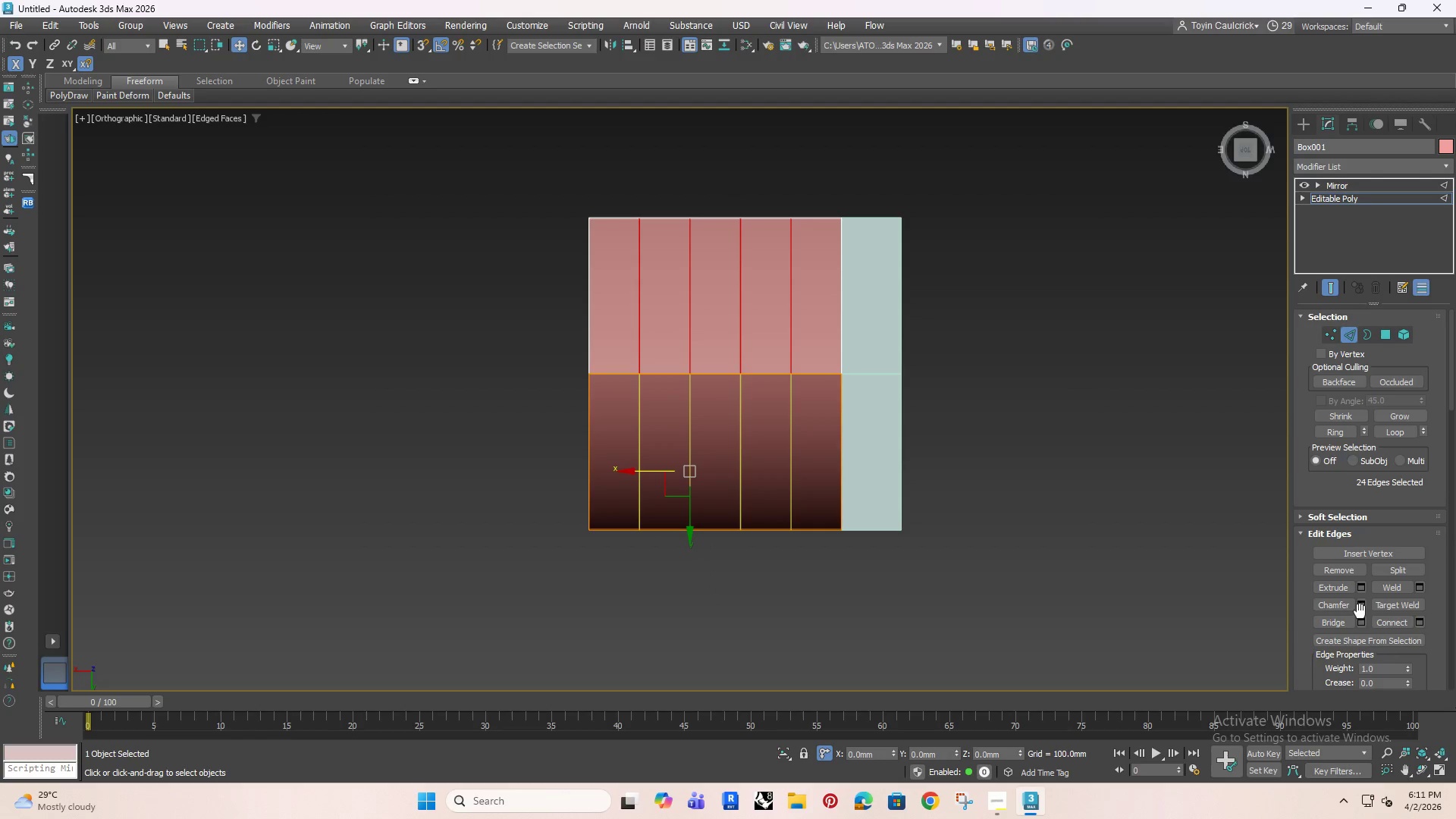 
wait(5.03)
 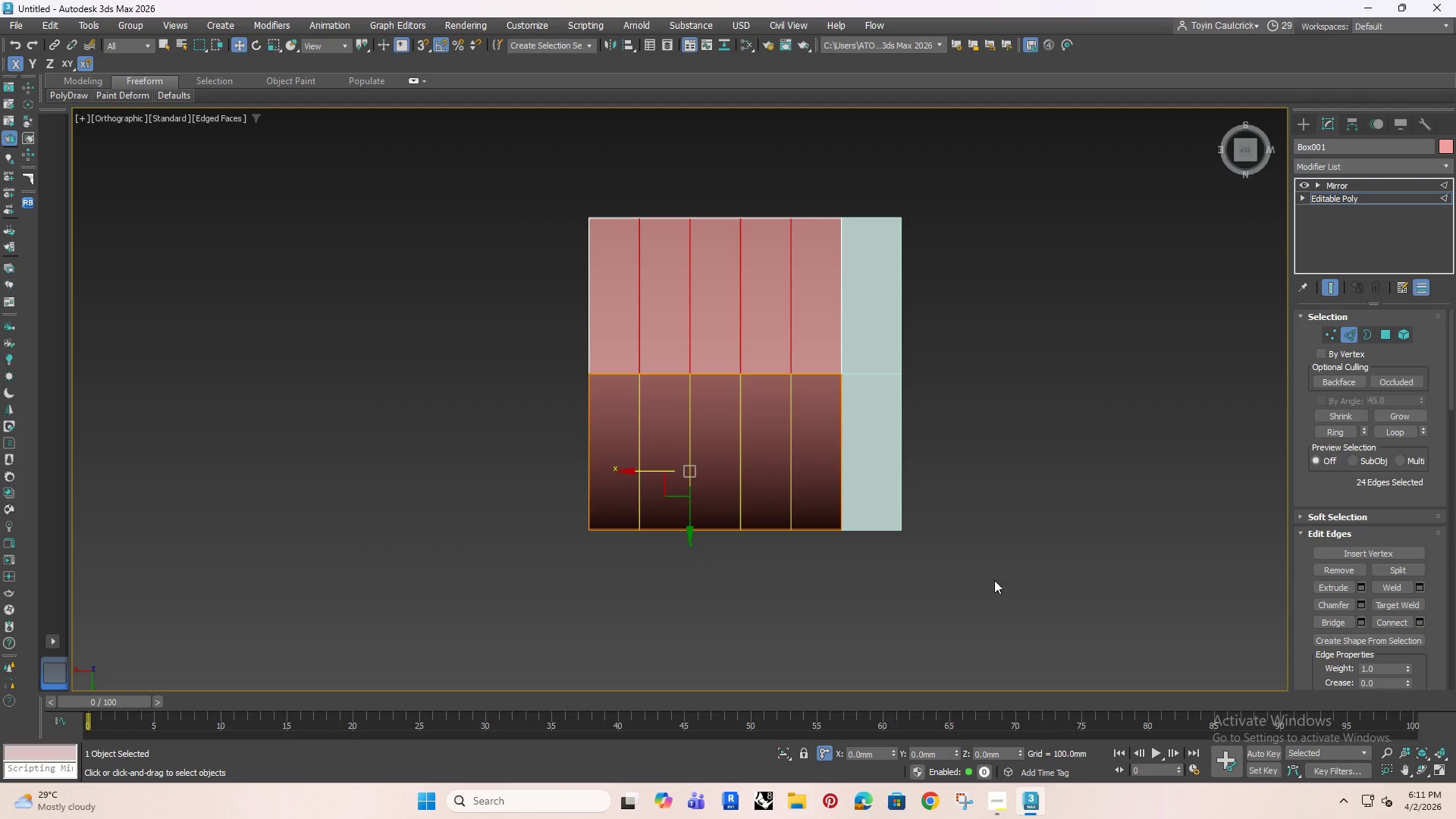 
left_click([1362, 602])
 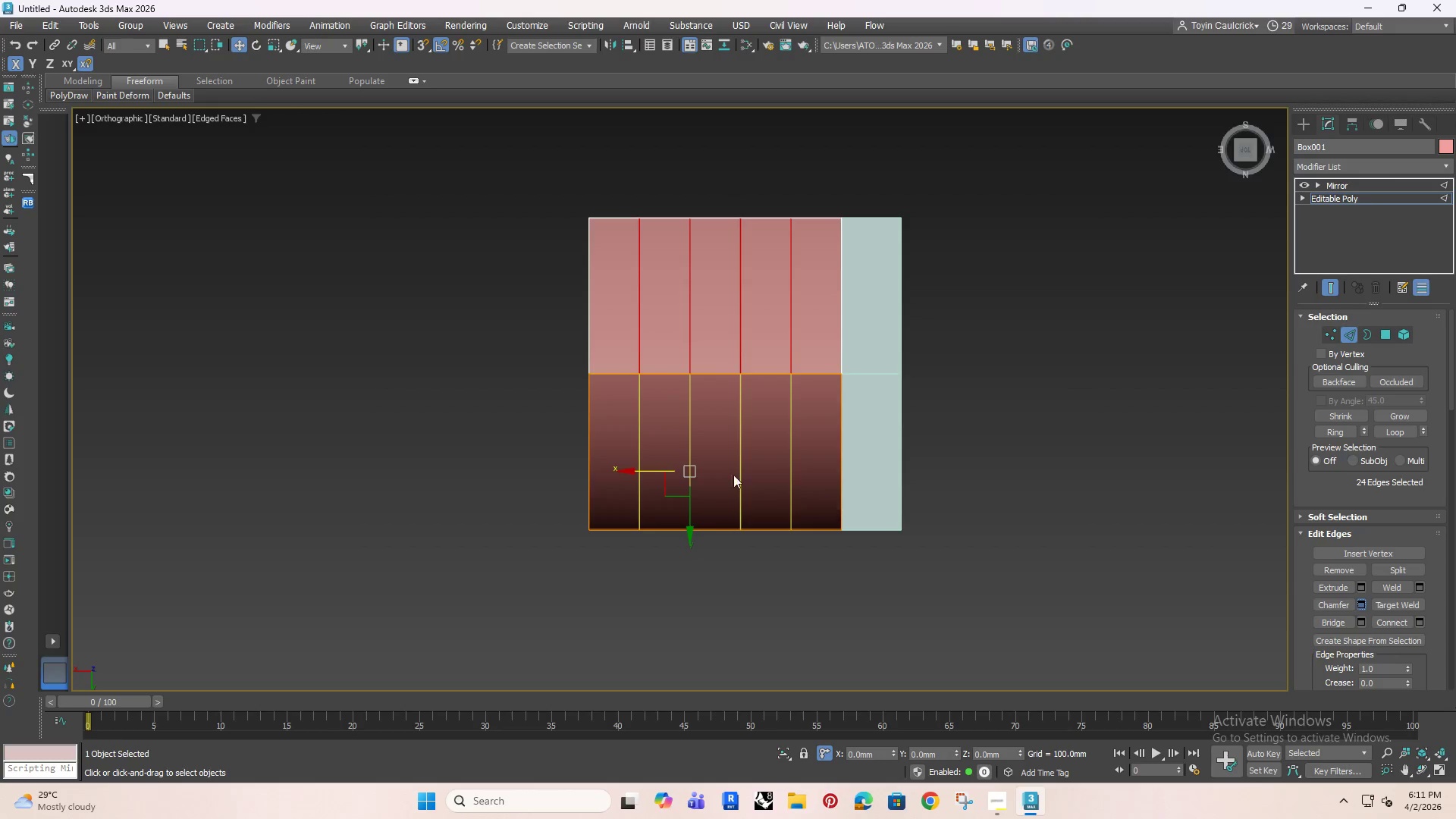 
hold_key(key=AltRight, duration=0.89)
 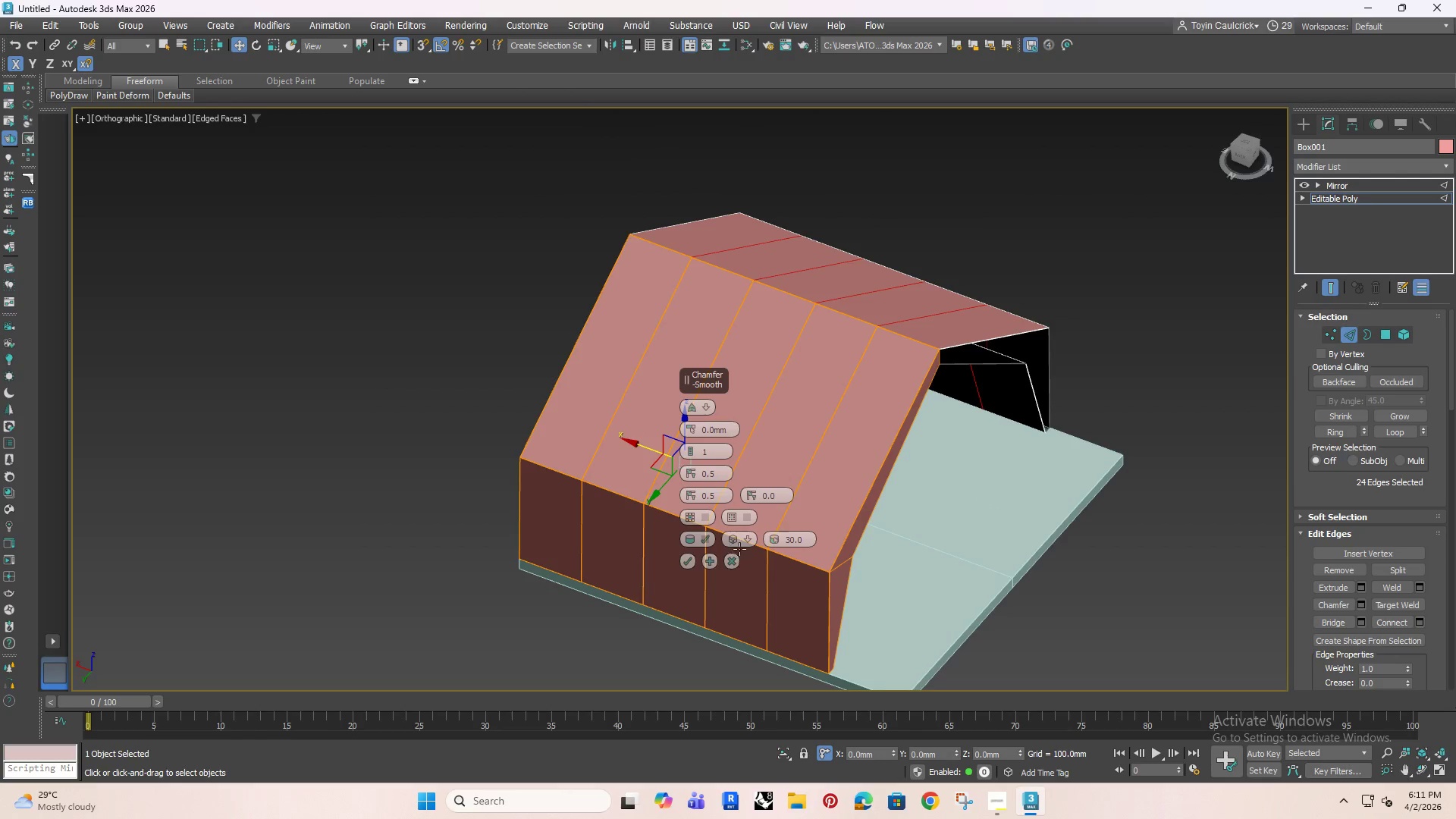 
scroll: coordinate [714, 466], scroll_direction: up, amount: 3.0
 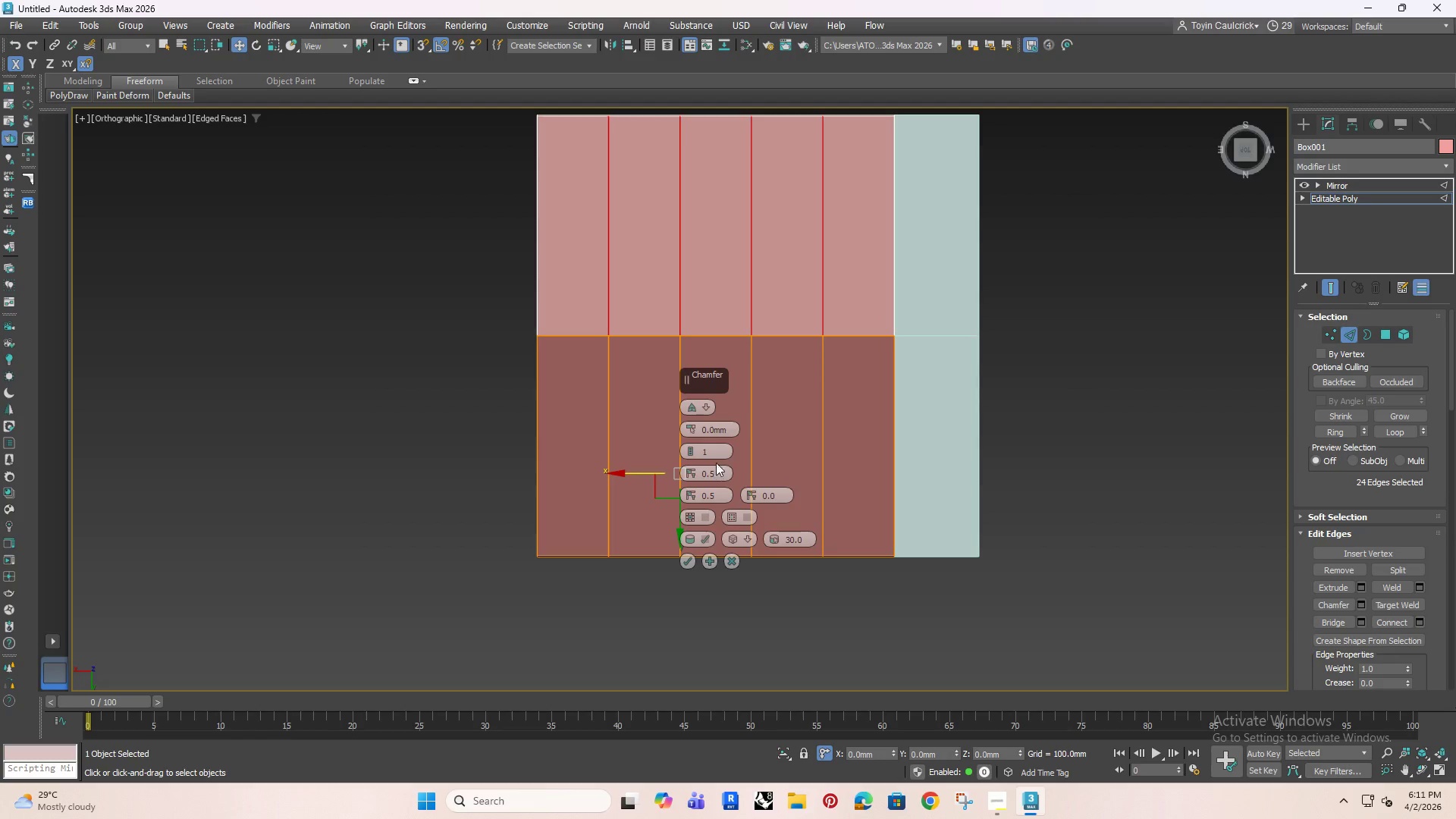 
left_click([745, 543])
 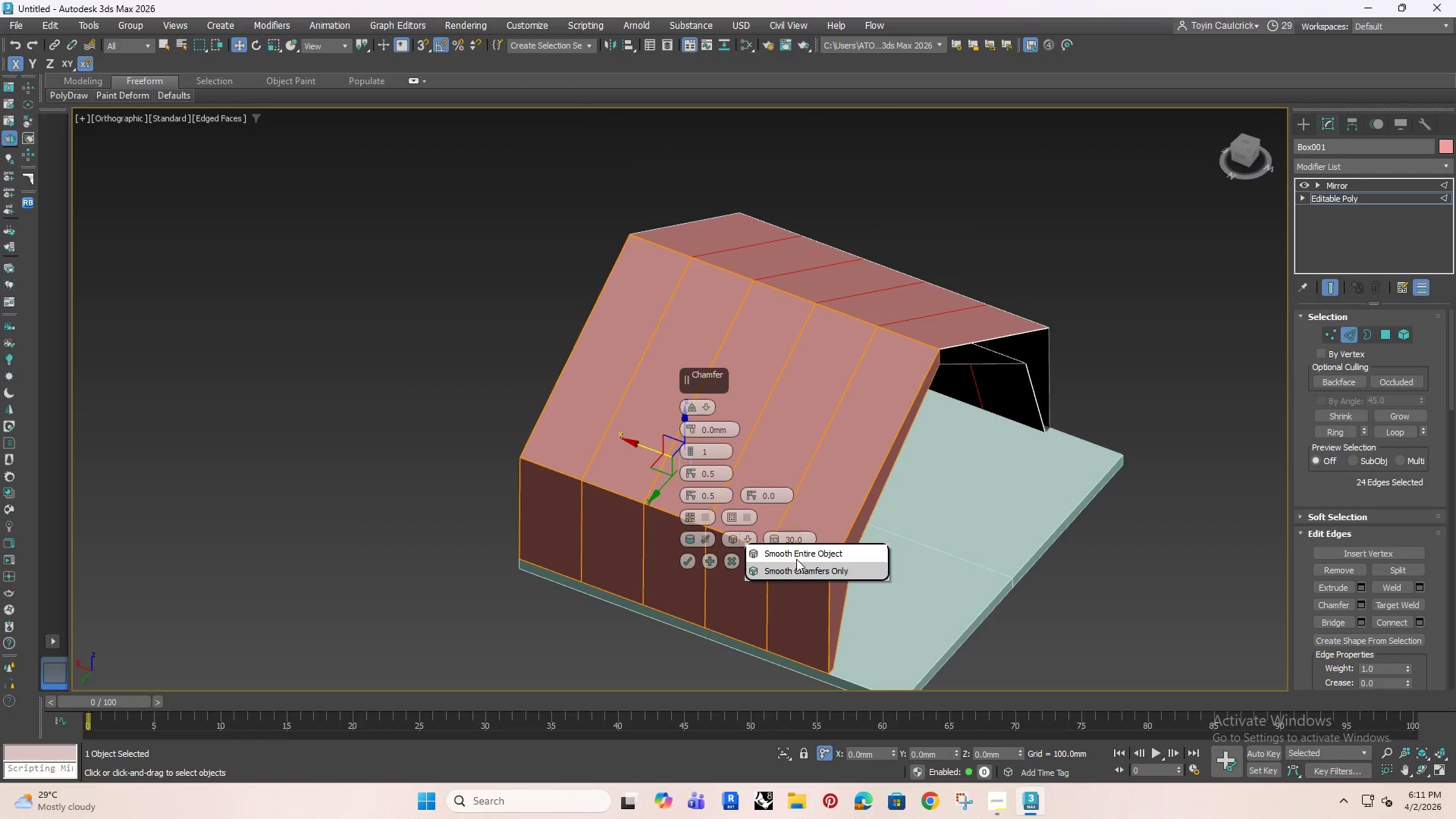 
left_click([799, 570])
 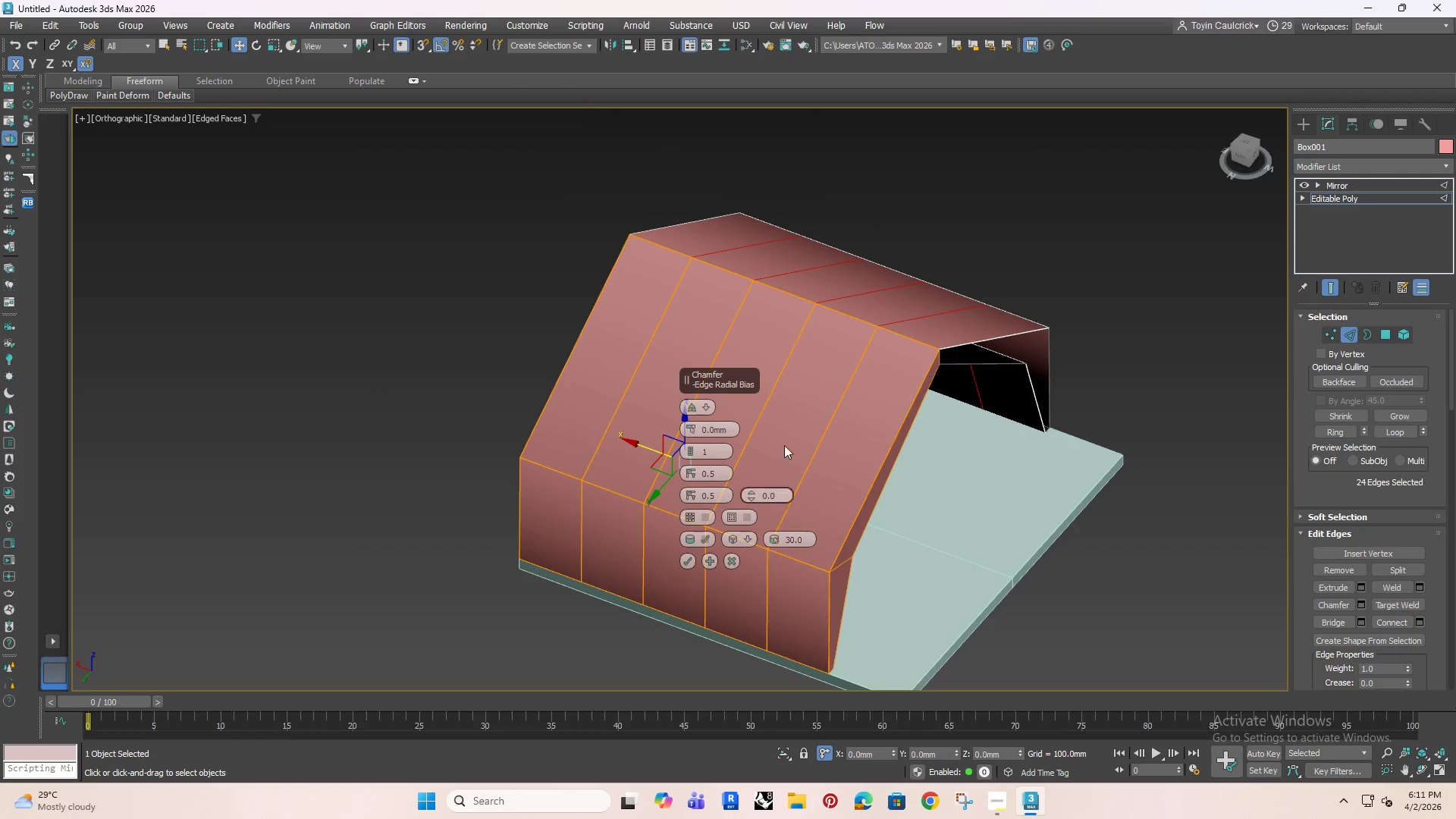 
scroll: coordinate [676, 433], scroll_direction: up, amount: 5.0
 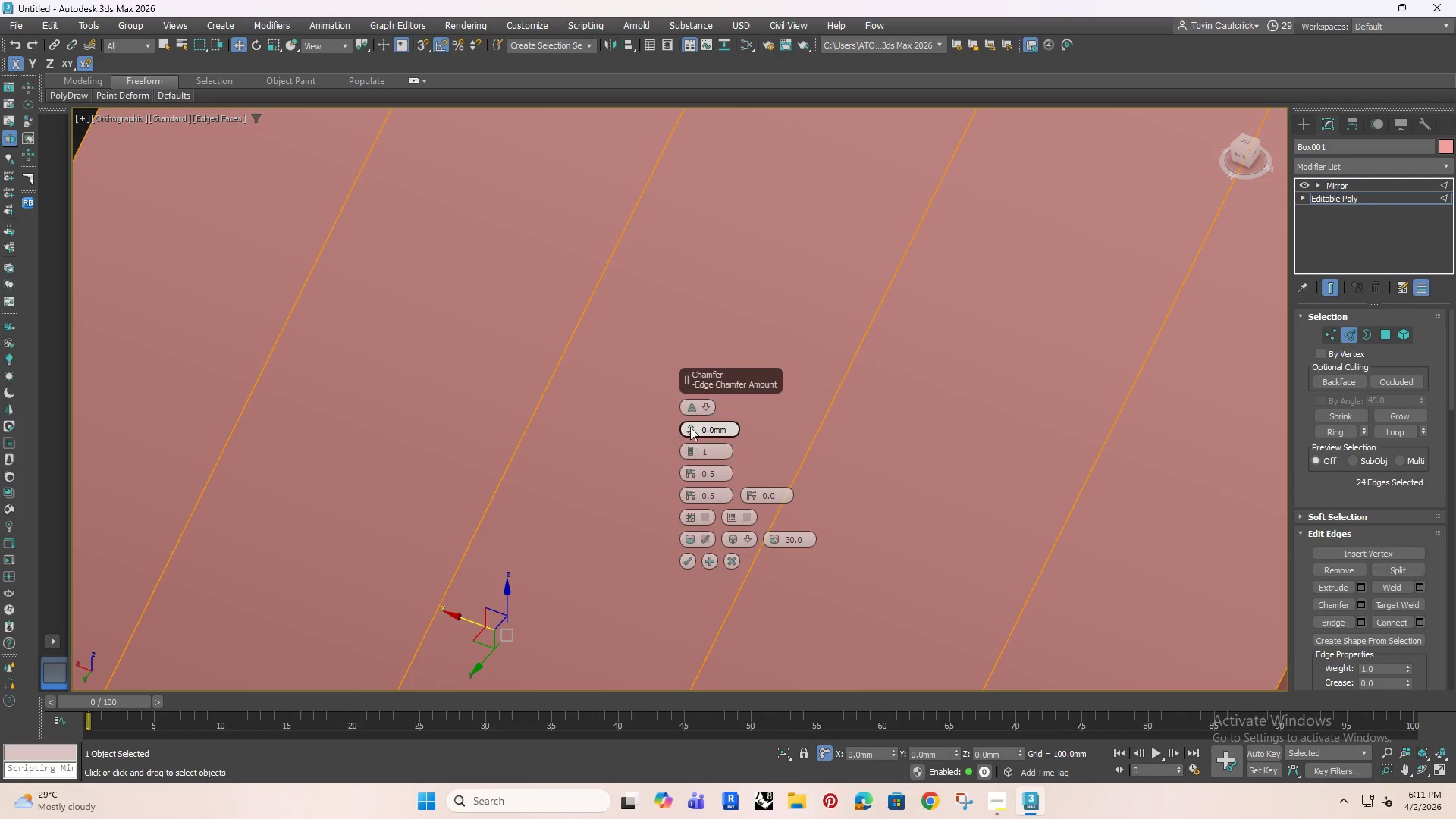 
left_click_drag(start_coordinate=[690, 427], to_coordinate=[692, 422])
 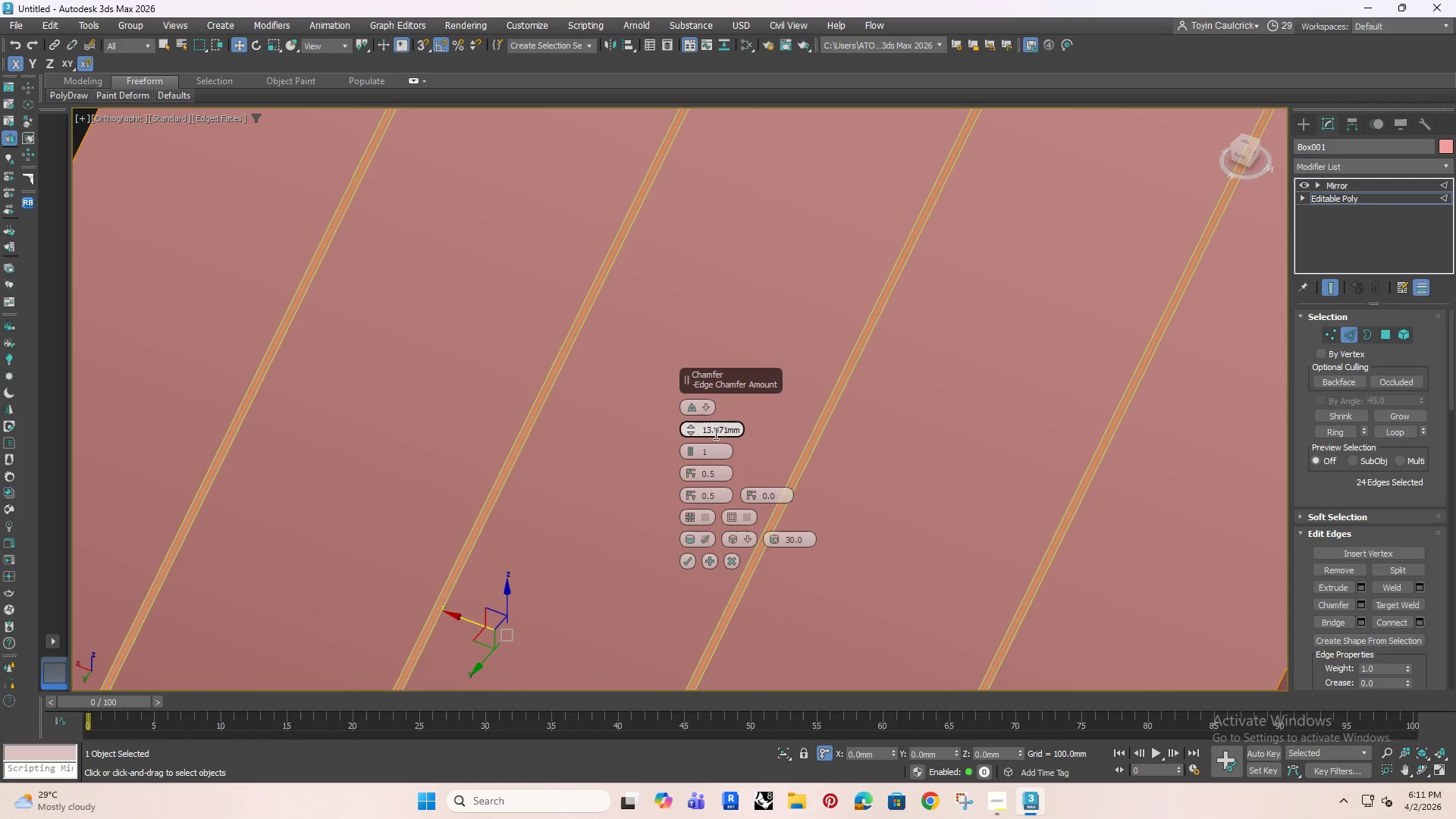 
hold_key(key=AltRight, duration=1.49)
 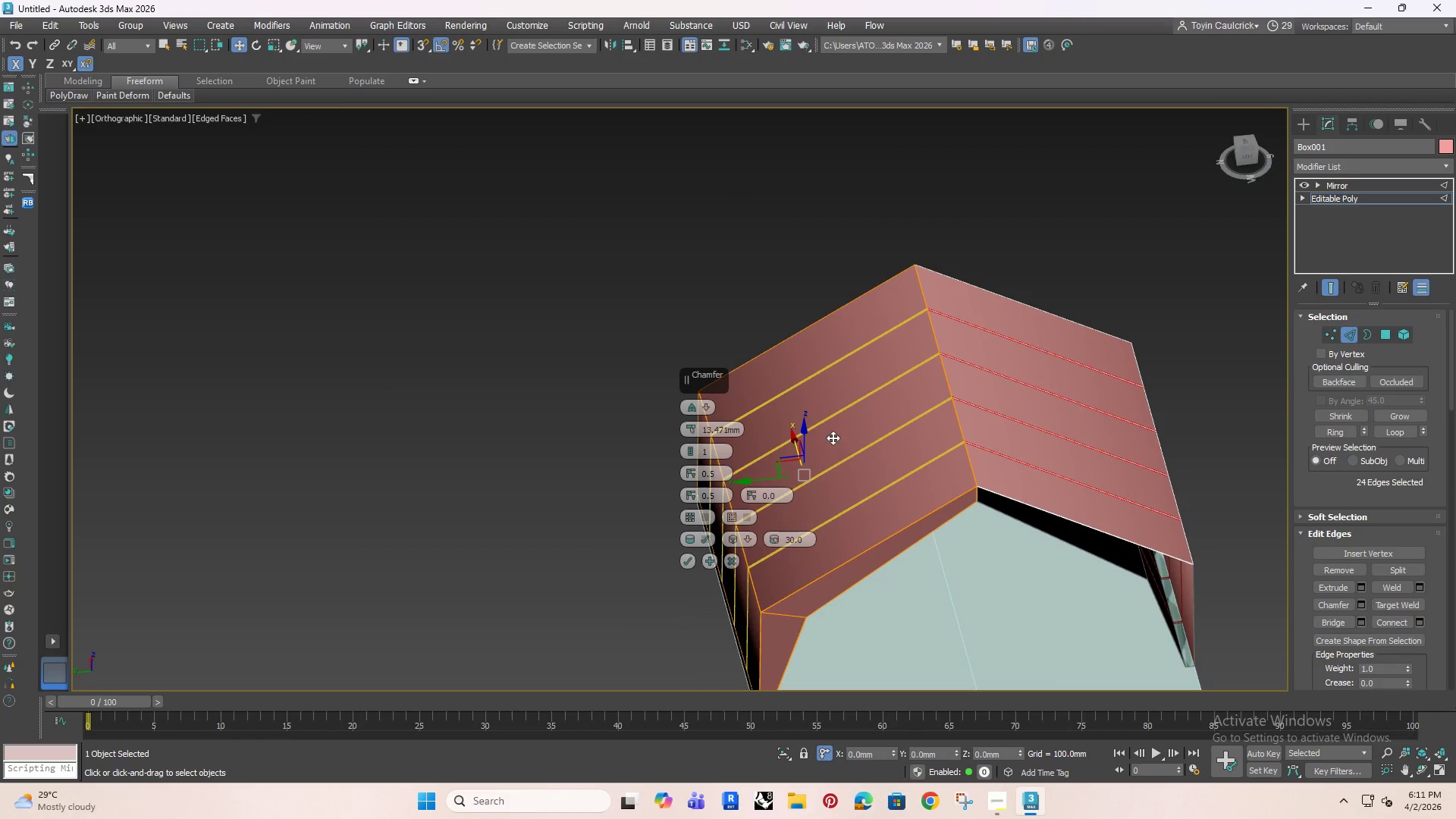 
scroll: coordinate [870, 435], scroll_direction: down, amount: 4.0
 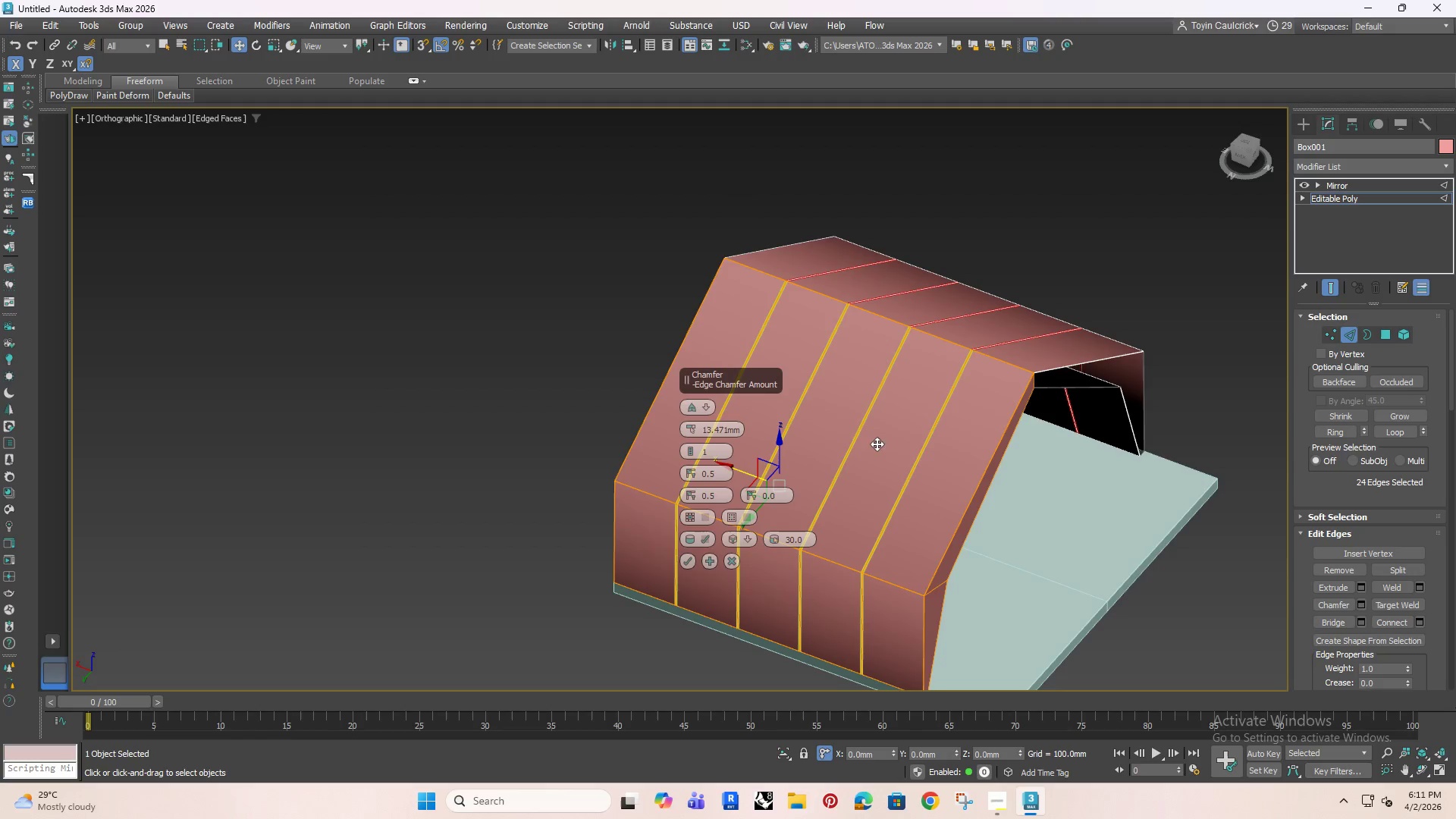 
key(P)
 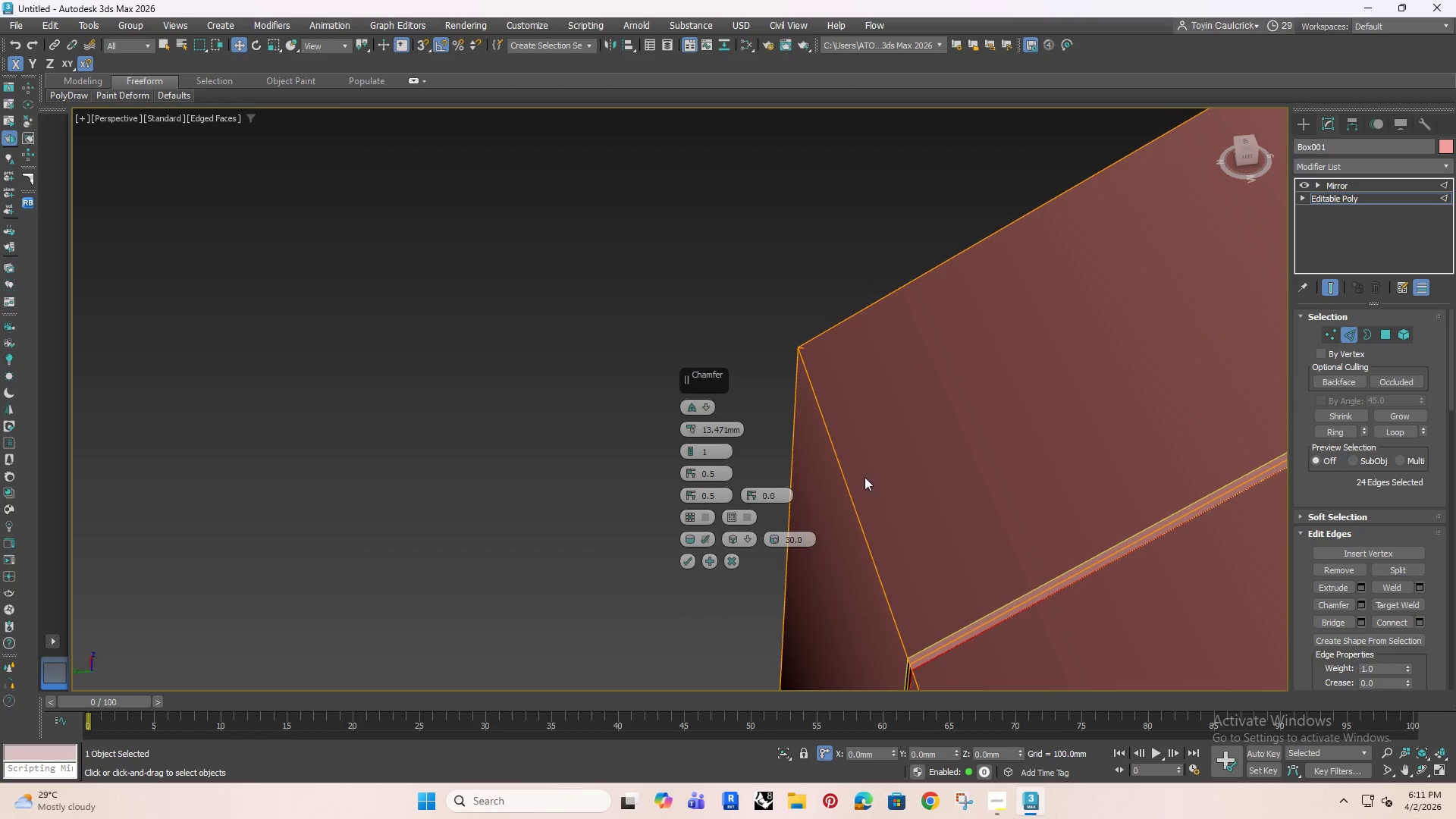 
key(Alt+AltRight)
 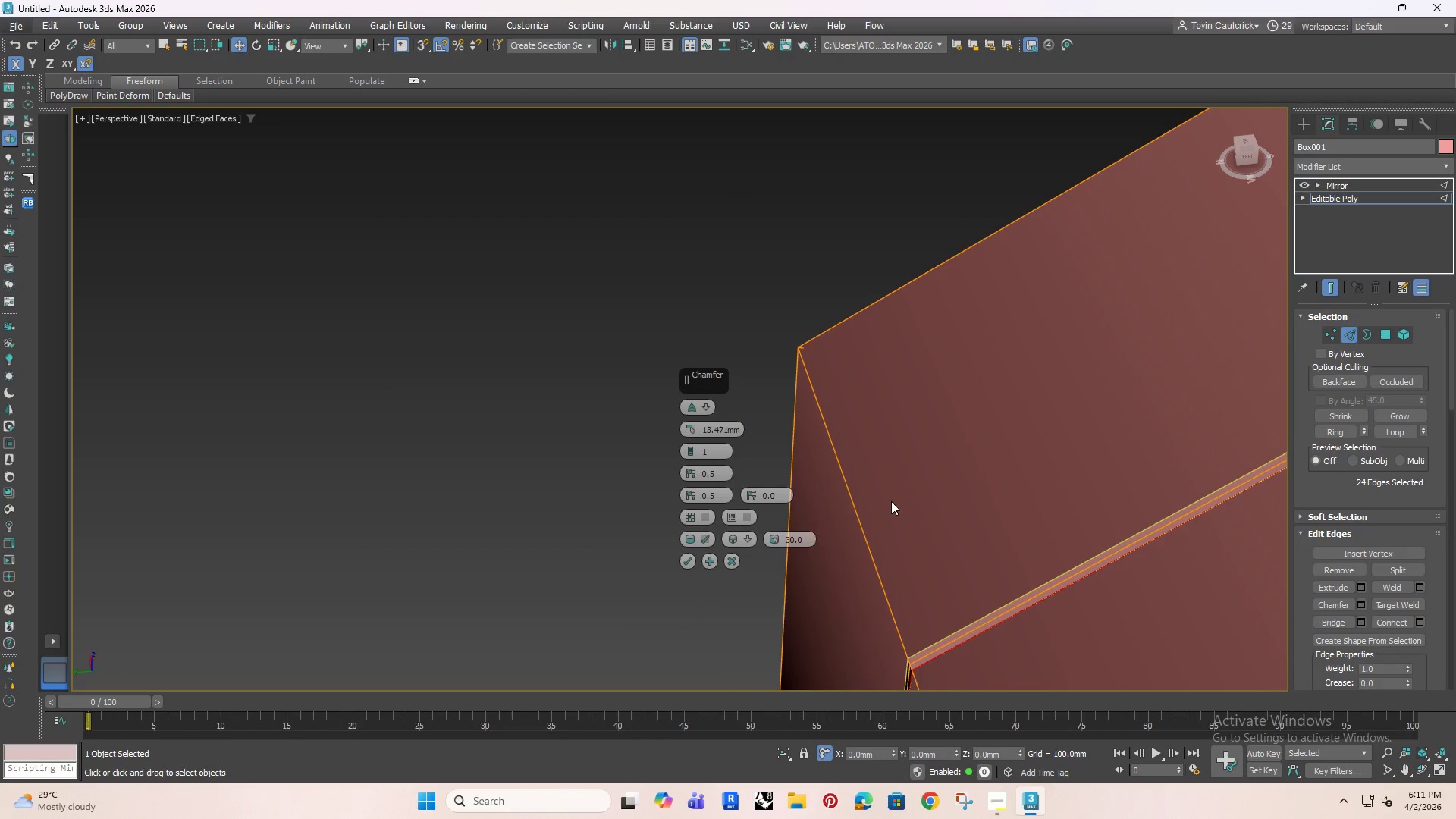 
scroll: coordinate [892, 501], scroll_direction: down, amount: 5.0
 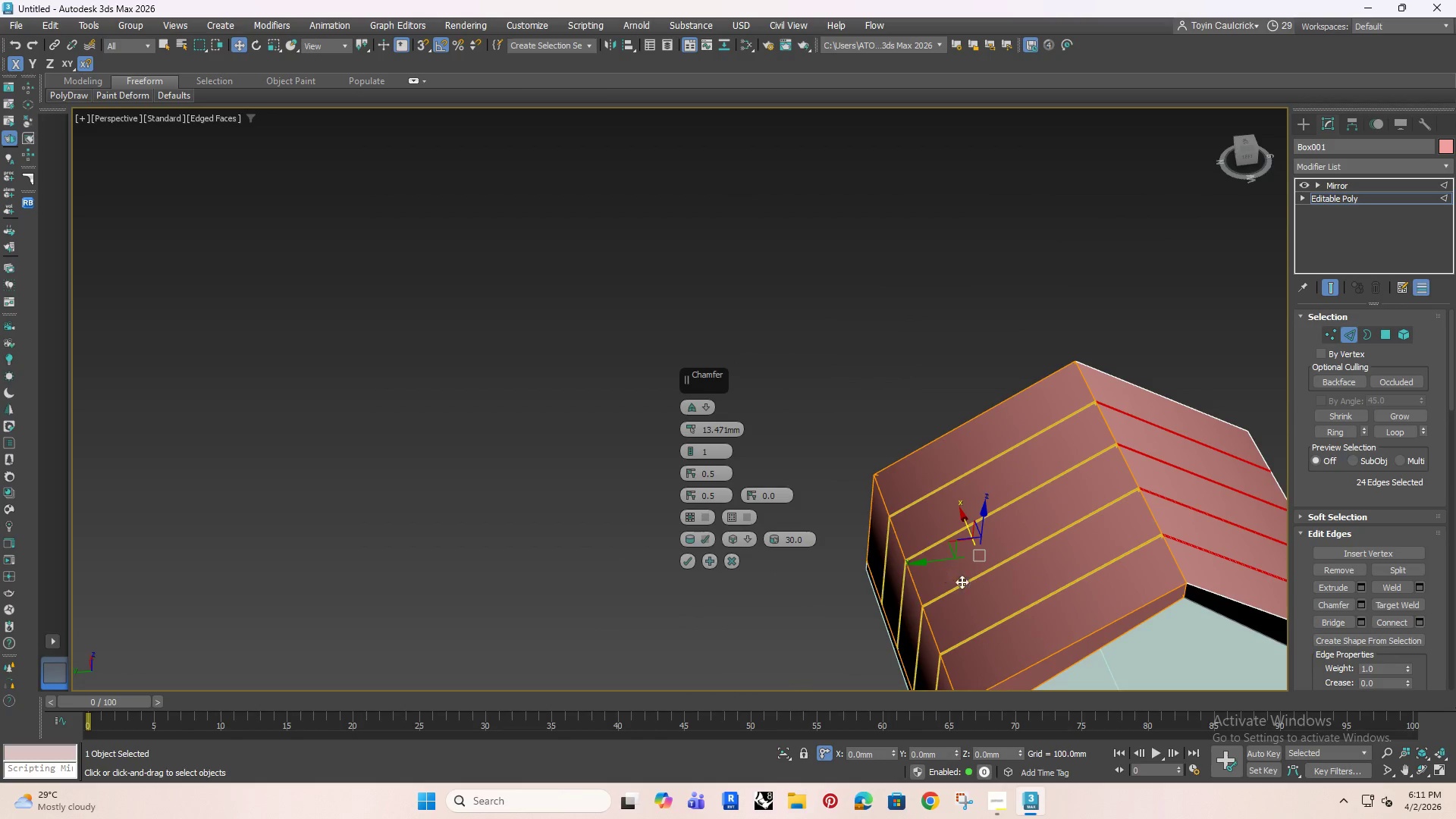 
scroll: coordinate [1033, 573], scroll_direction: up, amount: 4.0
 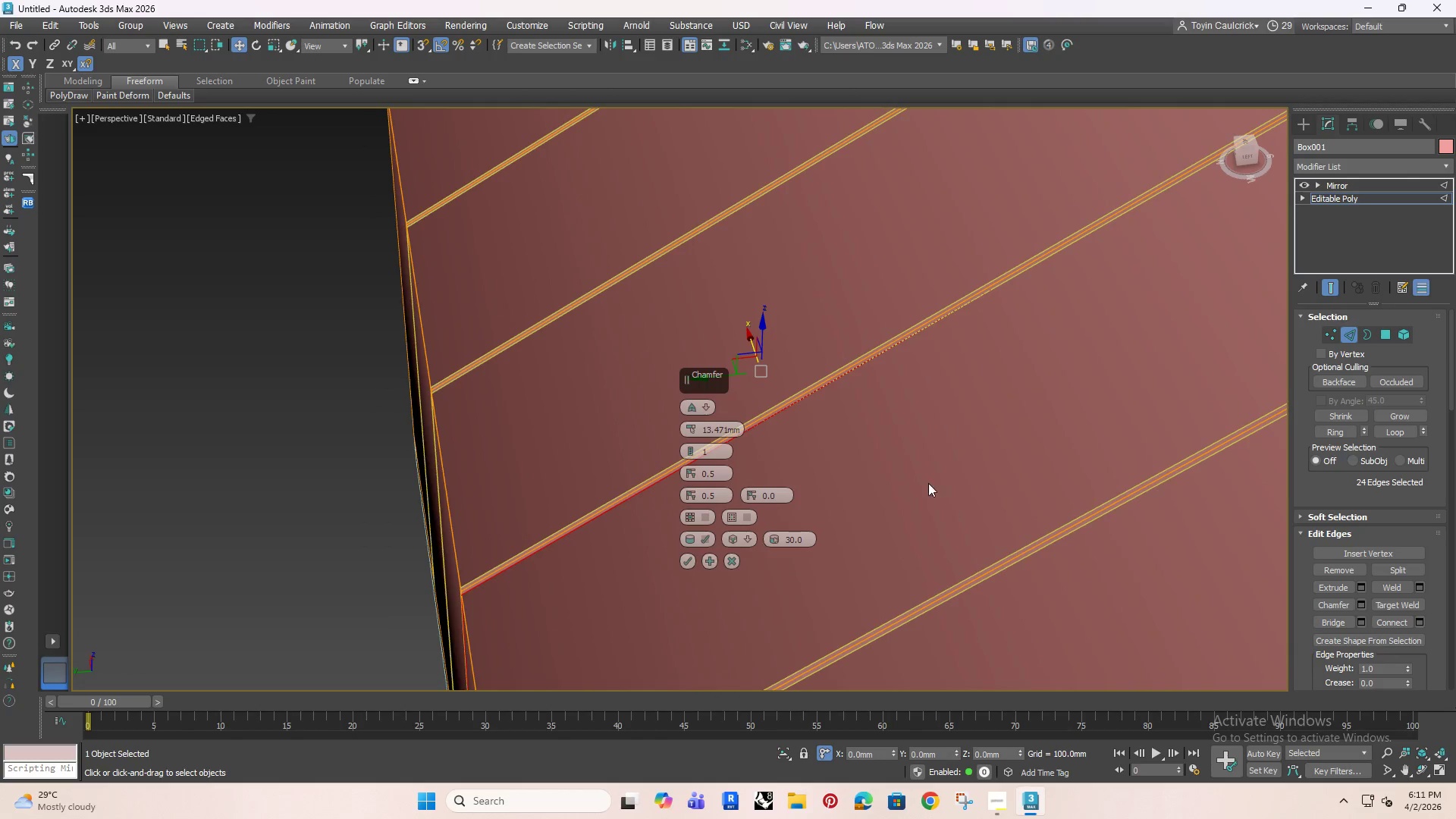 
hold_key(key=AltRight, duration=0.75)
 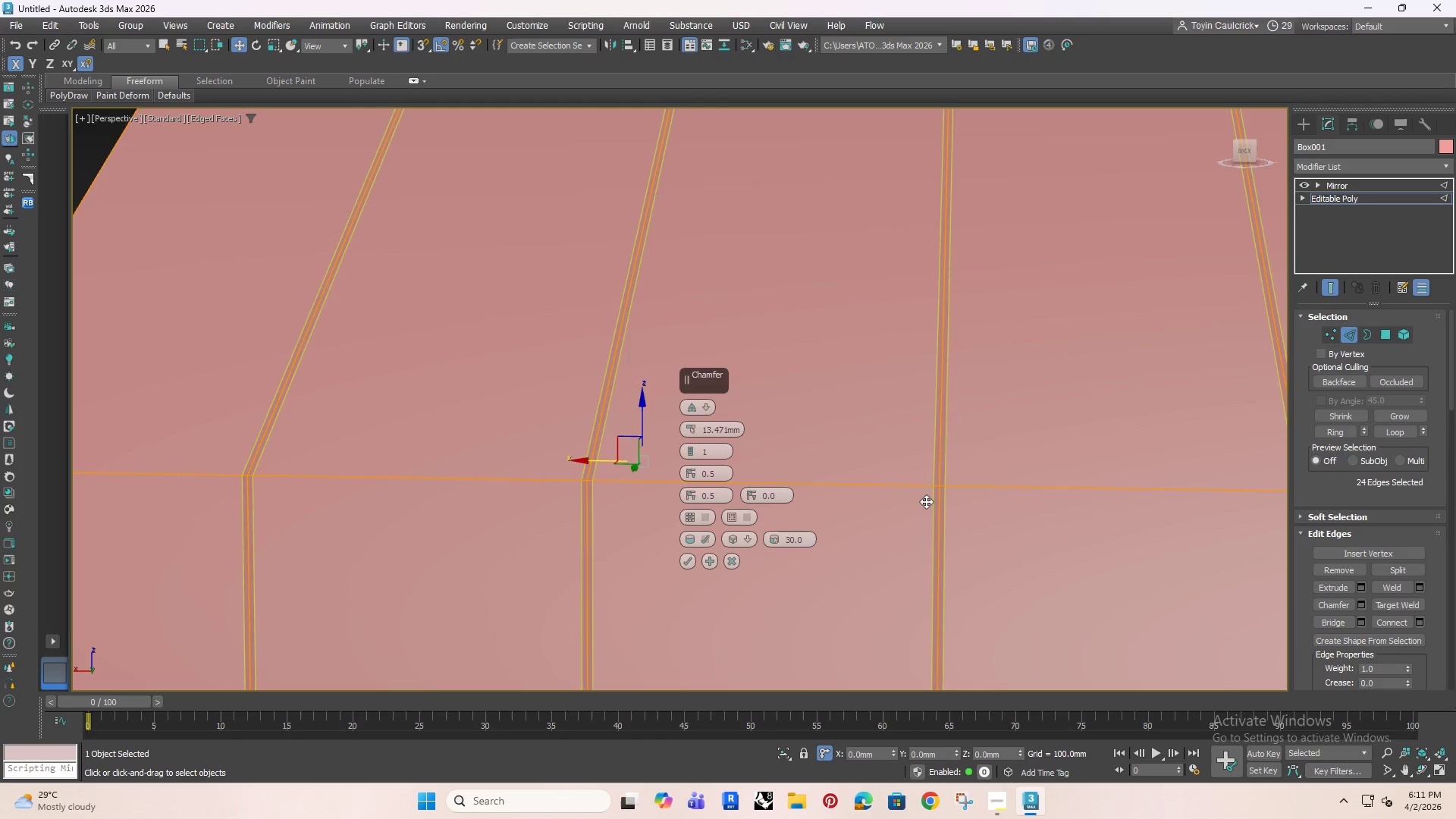 
scroll: coordinate [934, 496], scroll_direction: up, amount: 2.0
 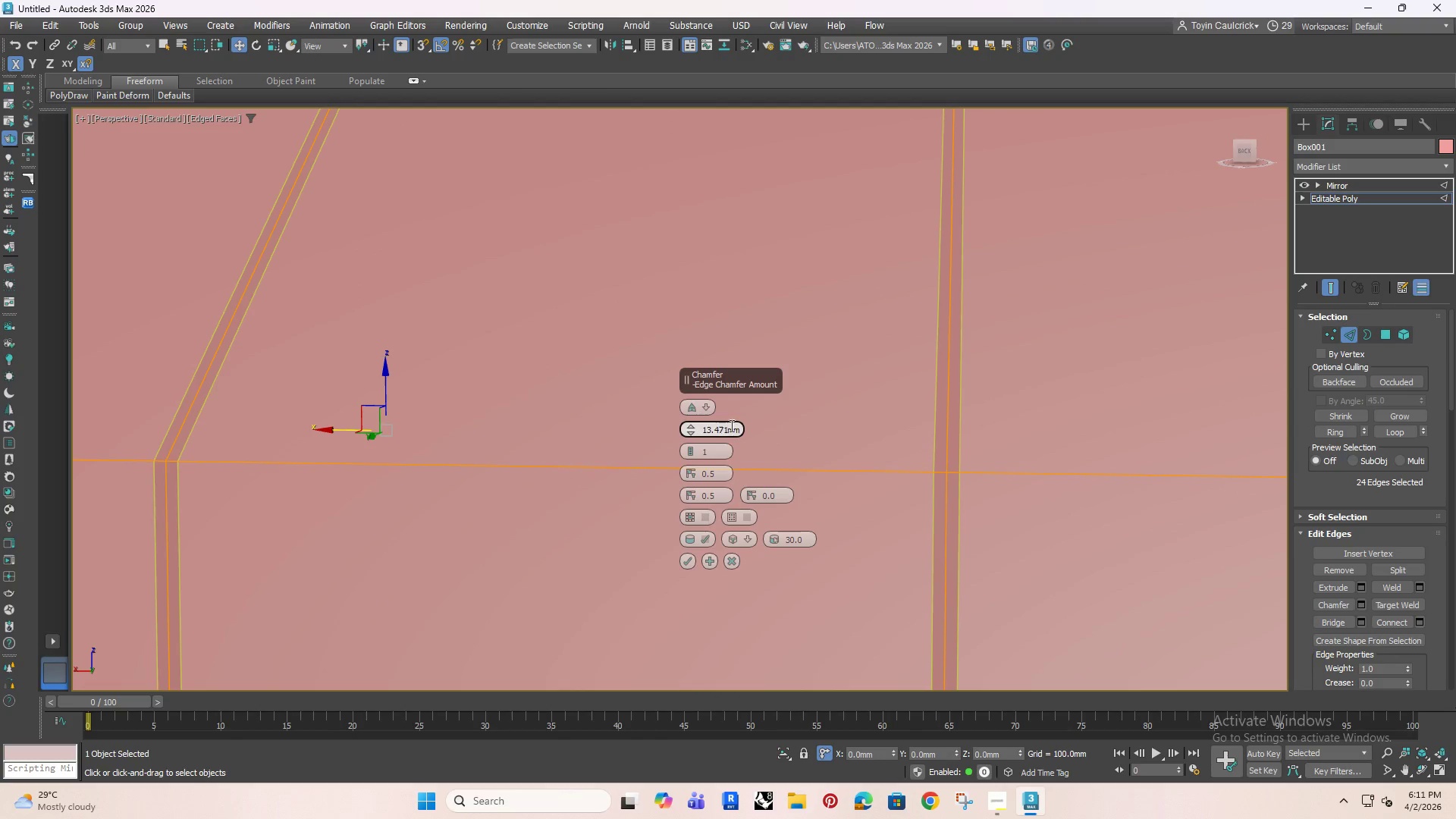 
left_click_drag(start_coordinate=[741, 425], to_coordinate=[701, 422])
 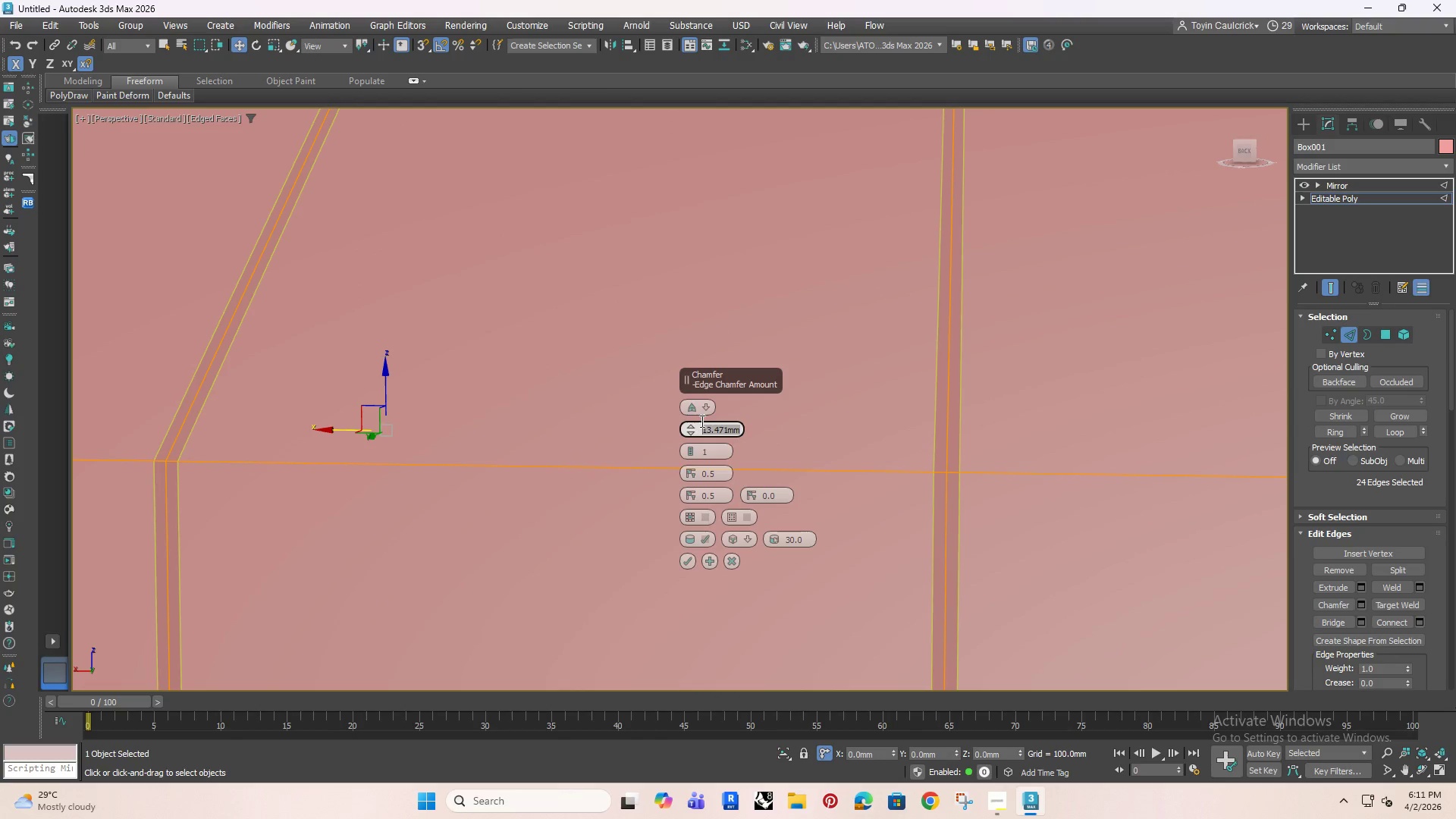 
type(20)
 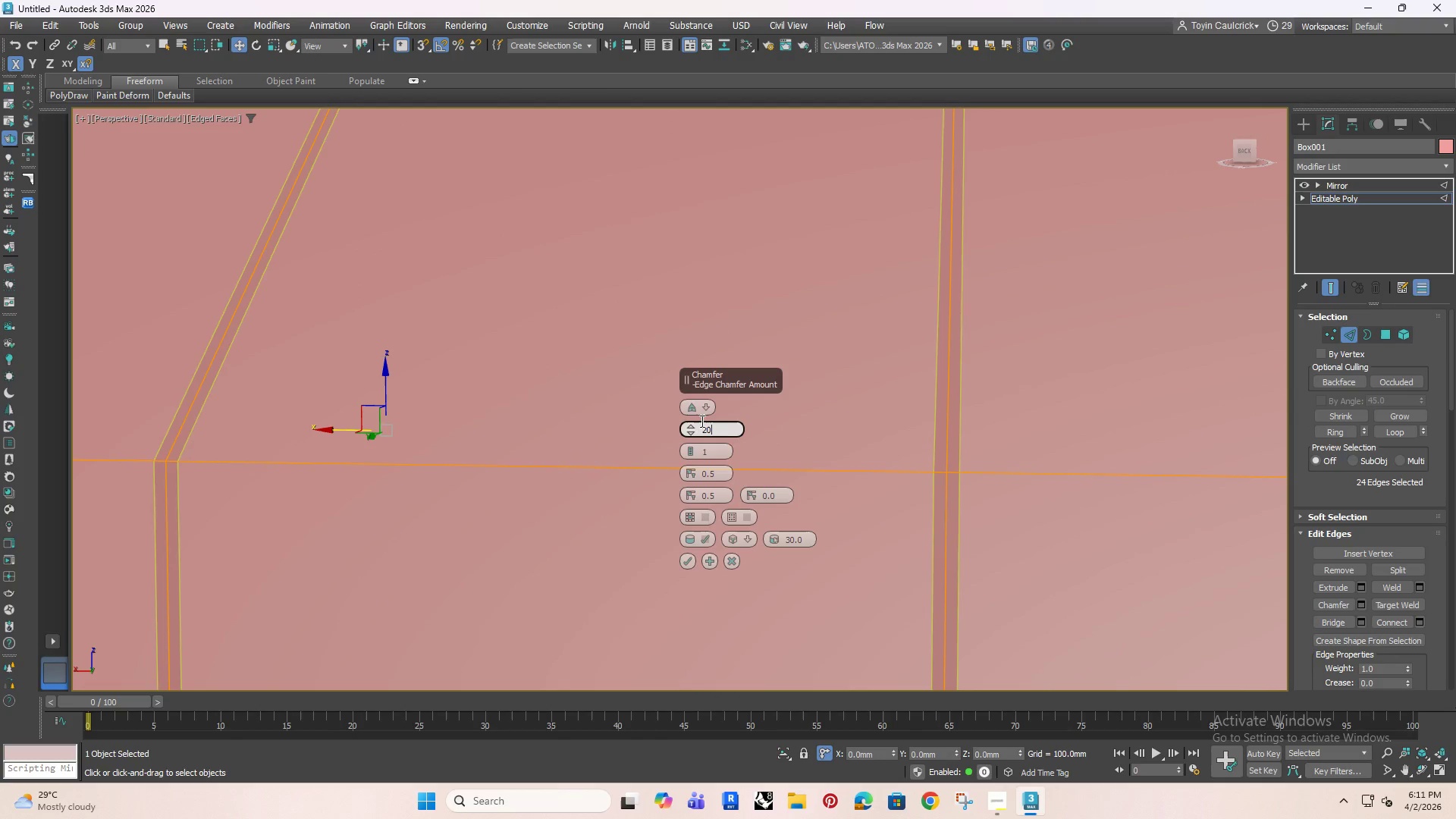 
key(Enter)
 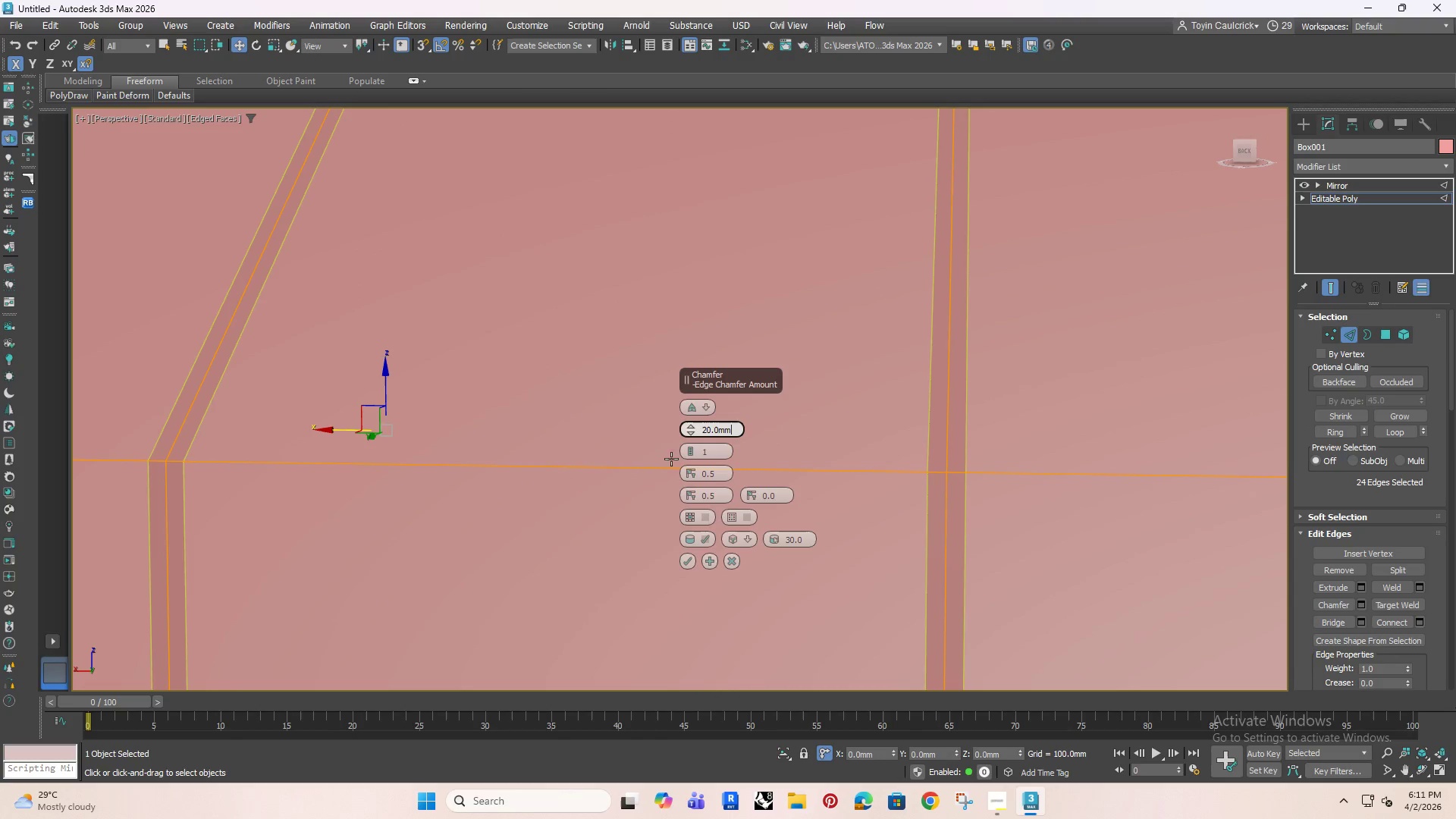 
hold_key(key=AltRight, duration=0.55)
 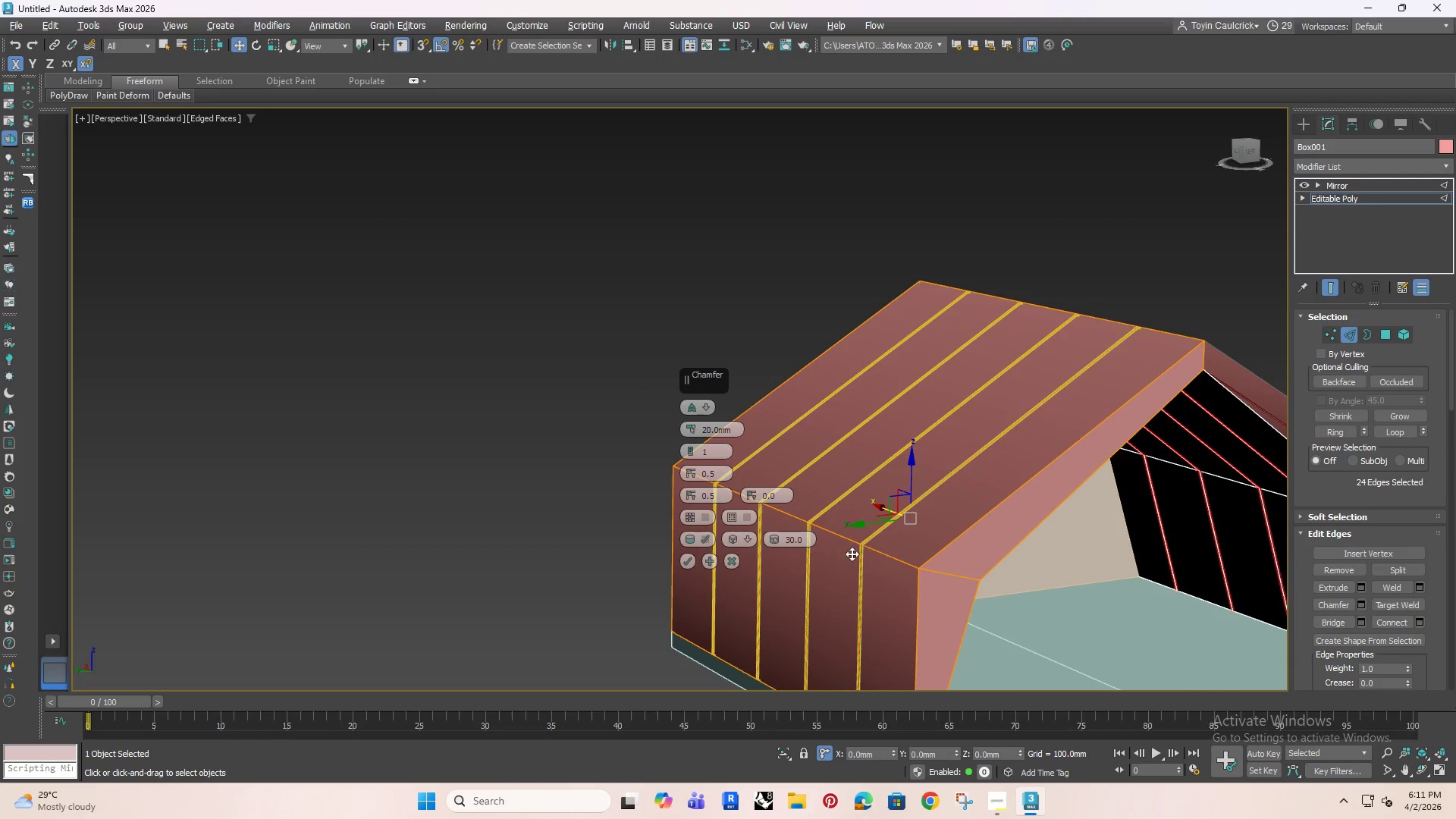 
scroll: coordinate [932, 523], scroll_direction: down, amount: 5.0
 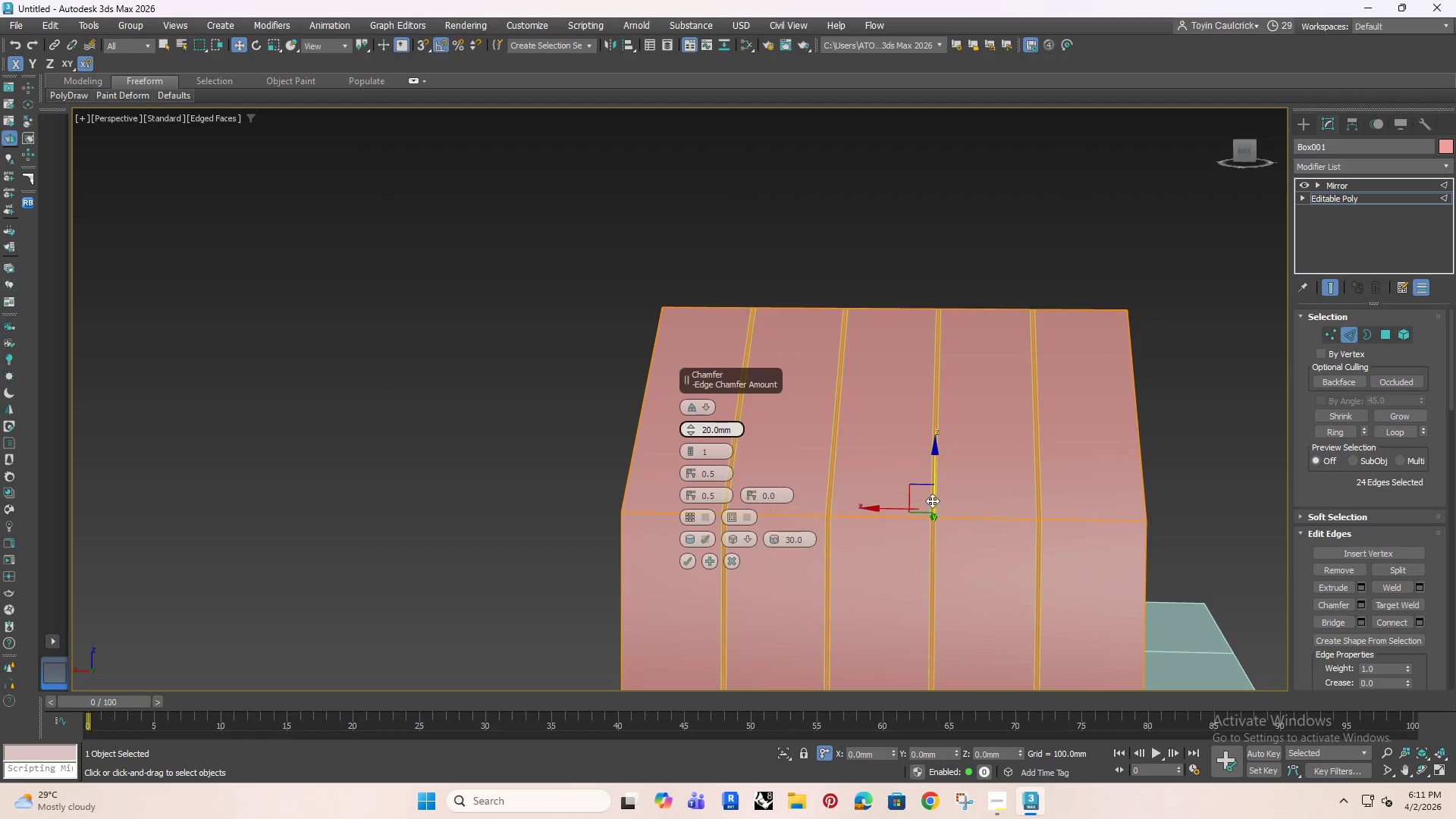 
scroll: coordinate [854, 523], scroll_direction: up, amount: 5.0
 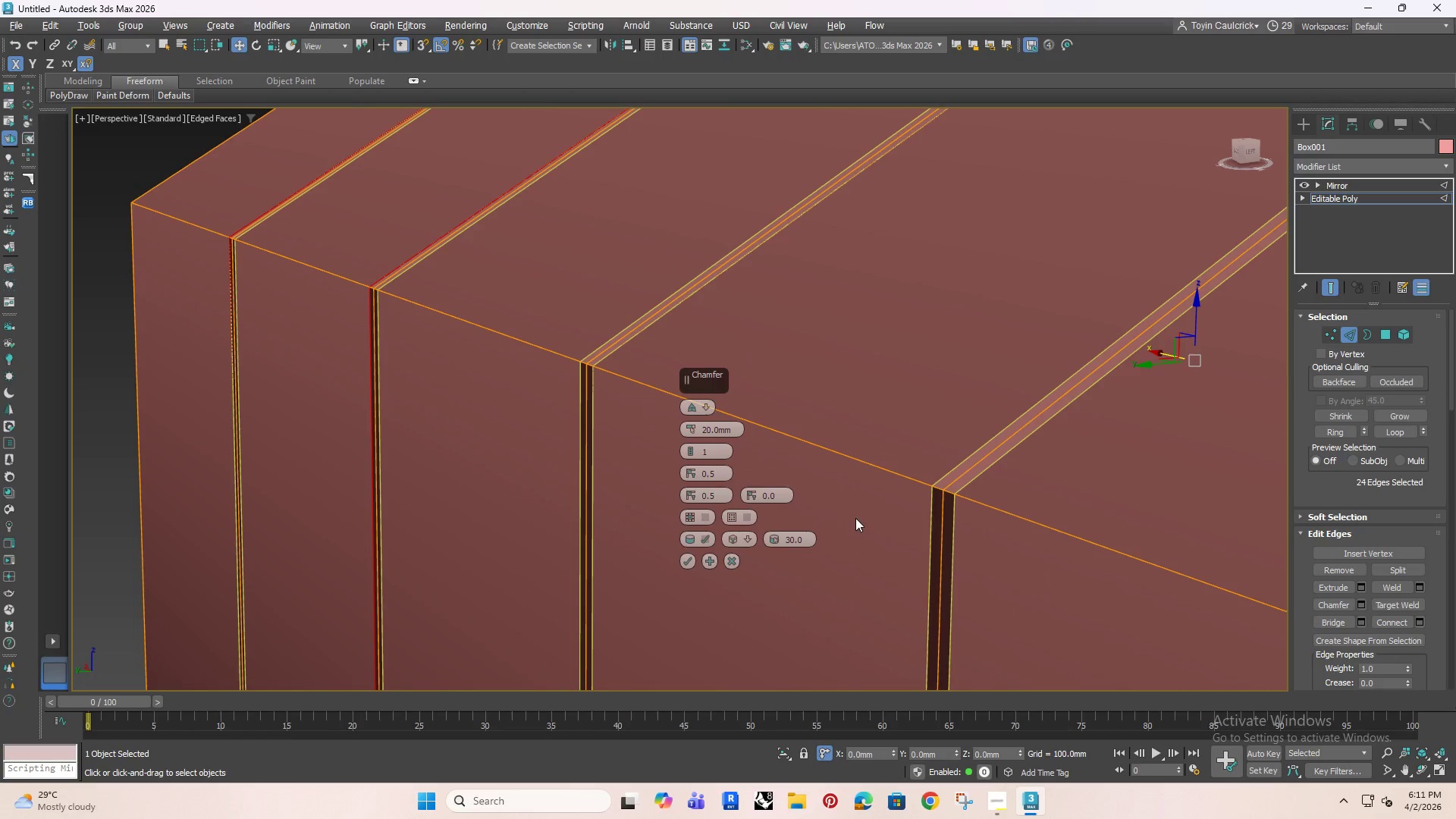 
left_click([728, 560])
 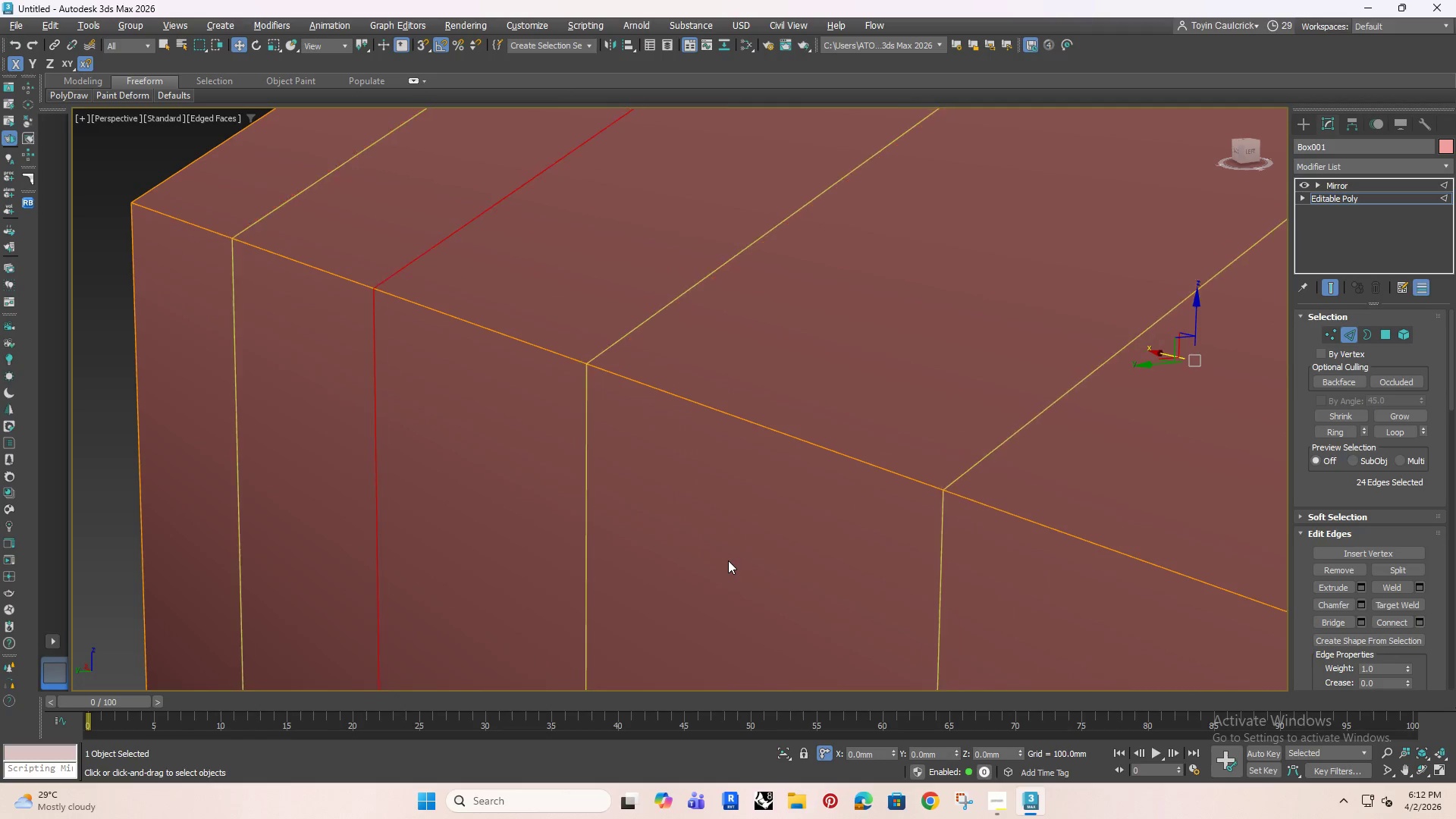 
scroll: coordinate [728, 560], scroll_direction: down, amount: 4.0
 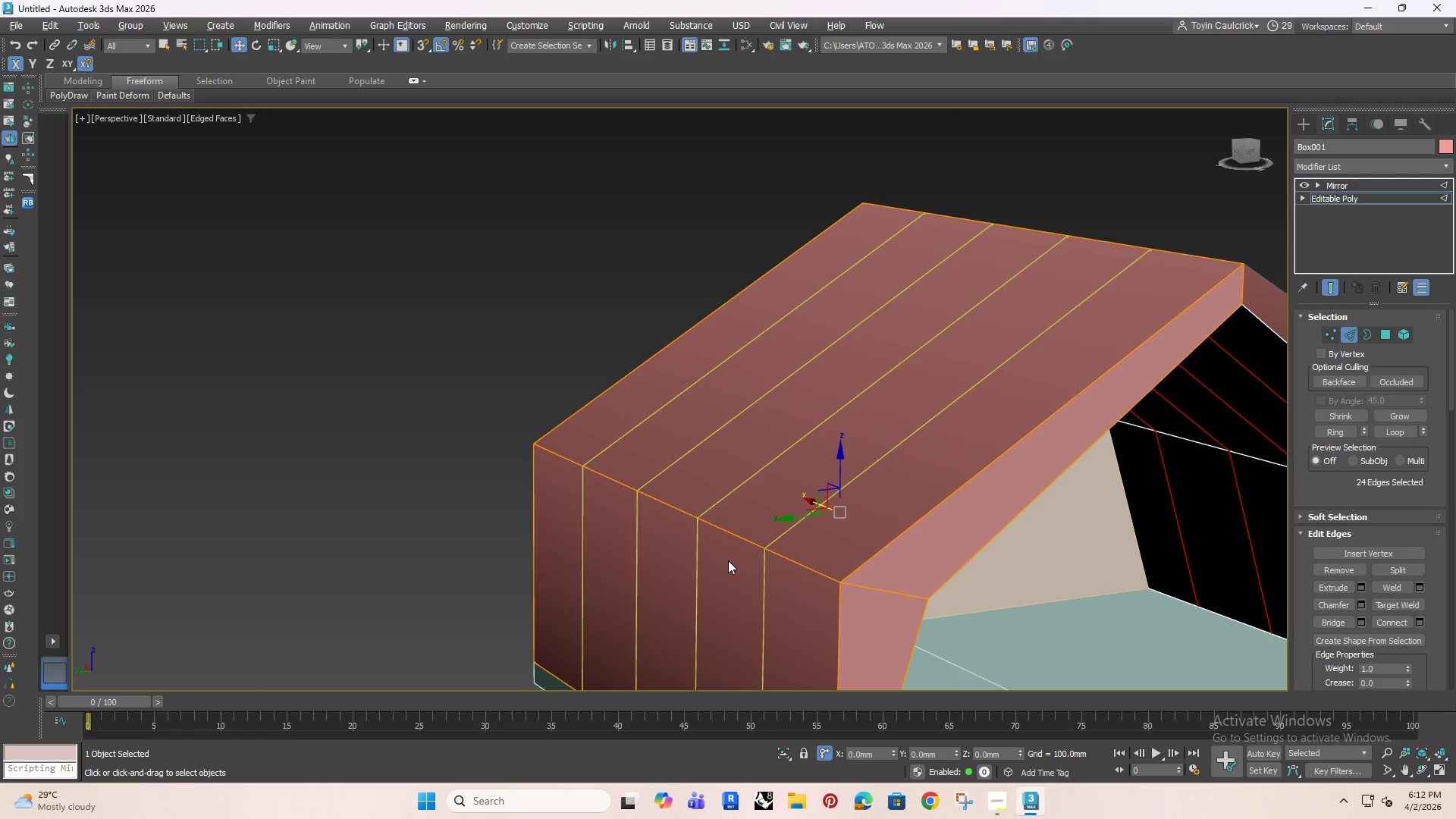 
hold_key(key=ControlRight, duration=1.5)
left_click([735, 535])
 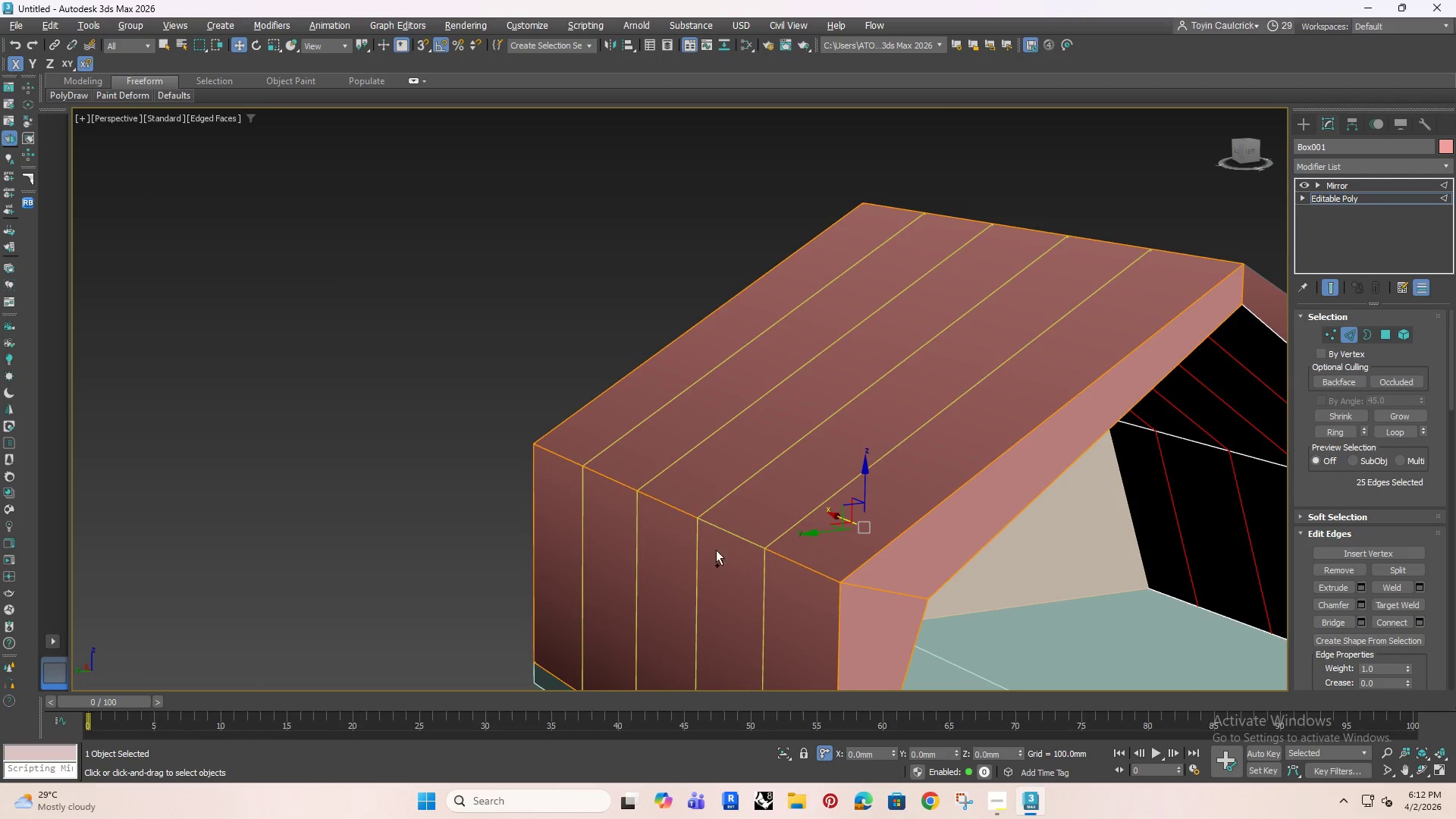 
hold_key(key=ControlRight, duration=1.52)
left_click([789, 560])
 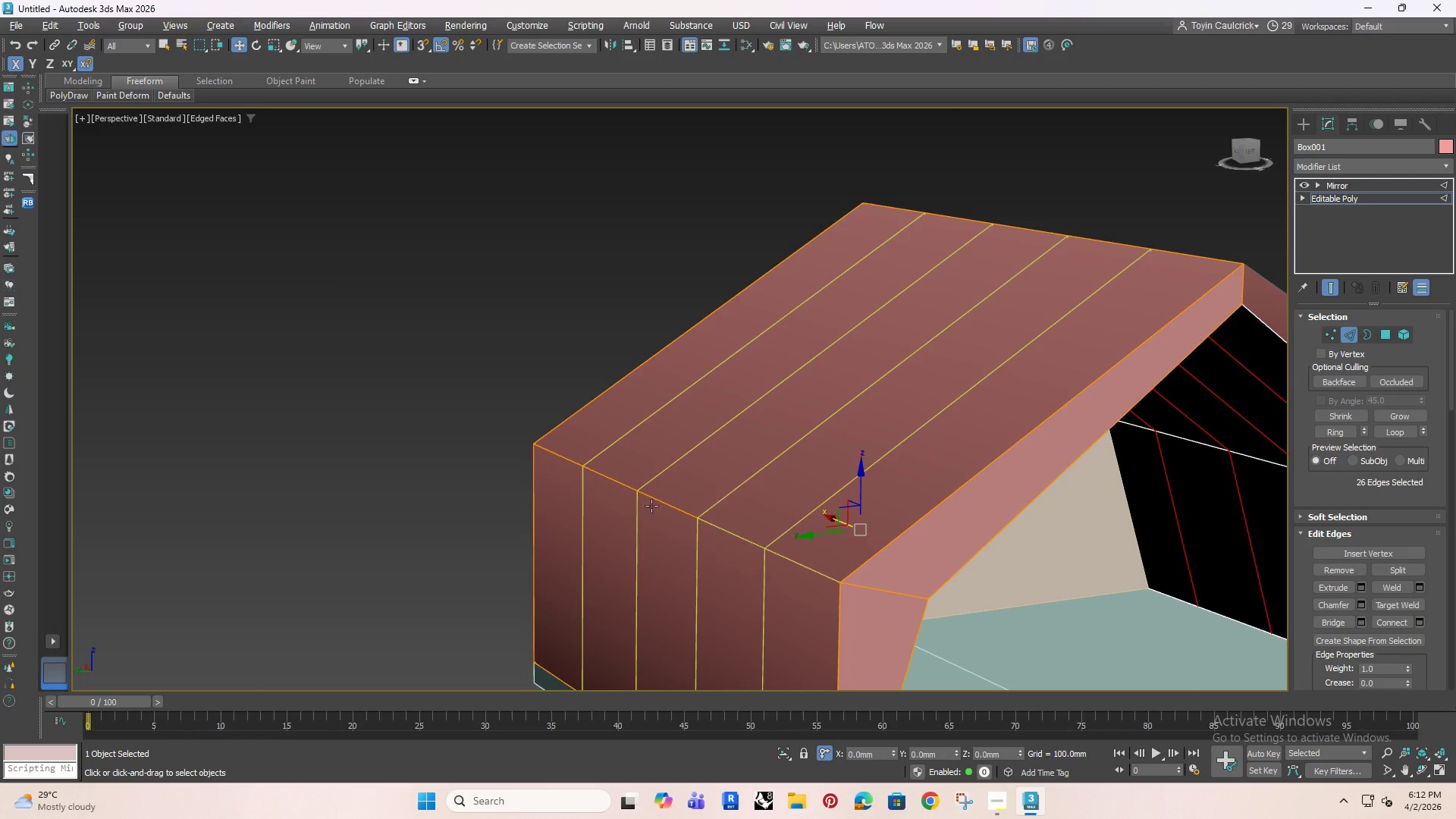 
left_click([671, 507])
 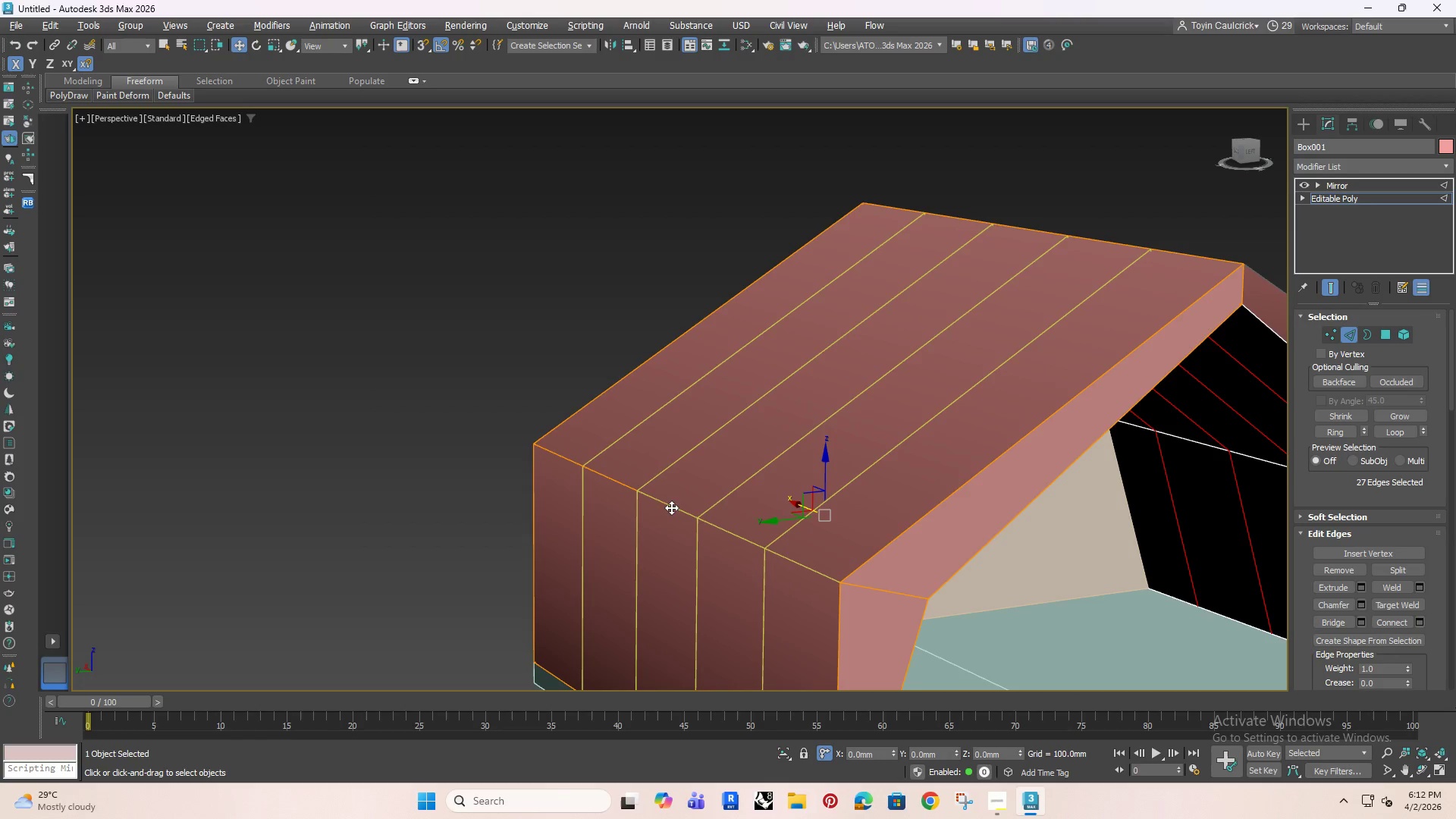 
hold_key(key=ControlRight, duration=1.53)
left_click([603, 479])
 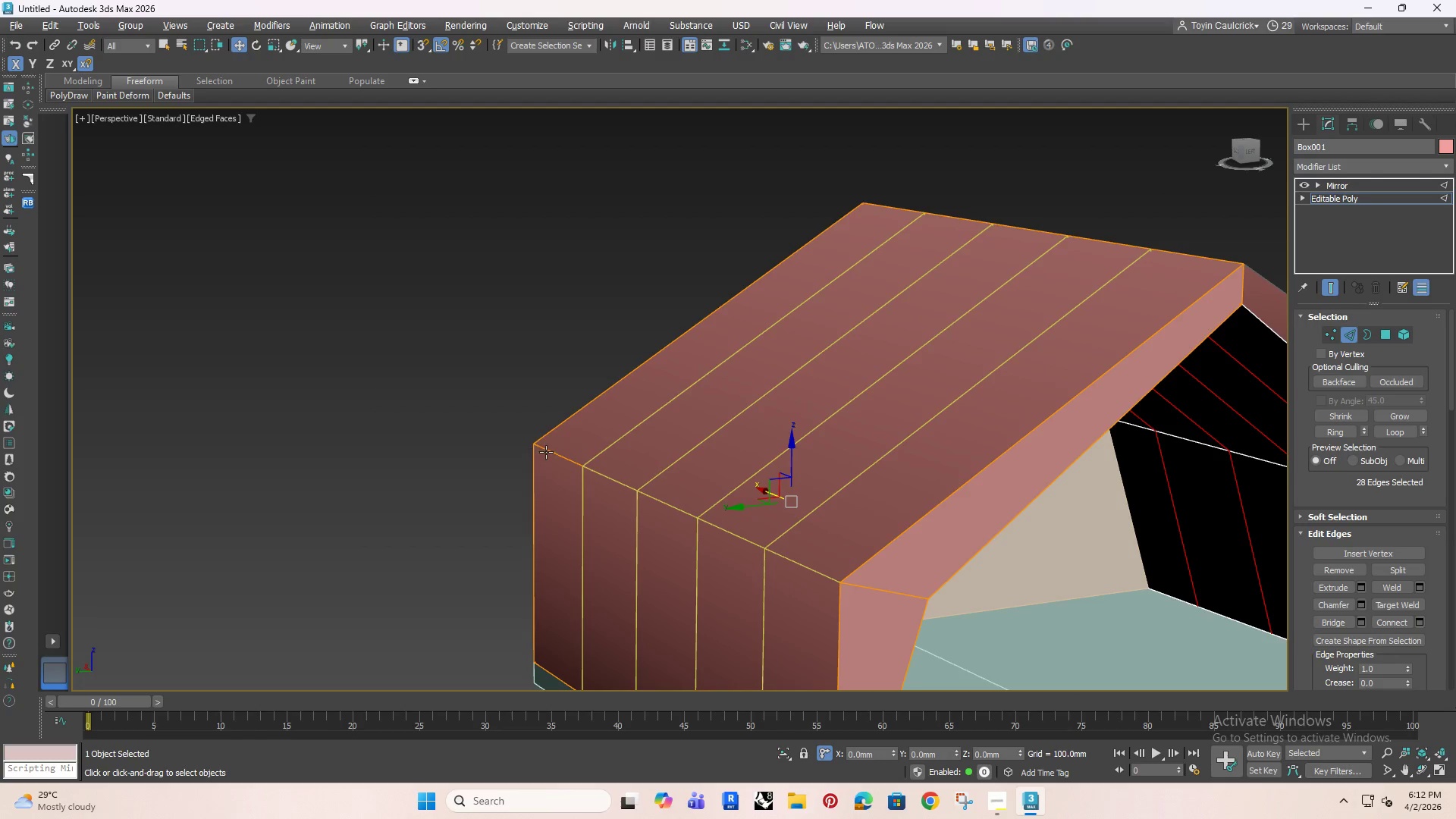 
left_click([546, 452])
 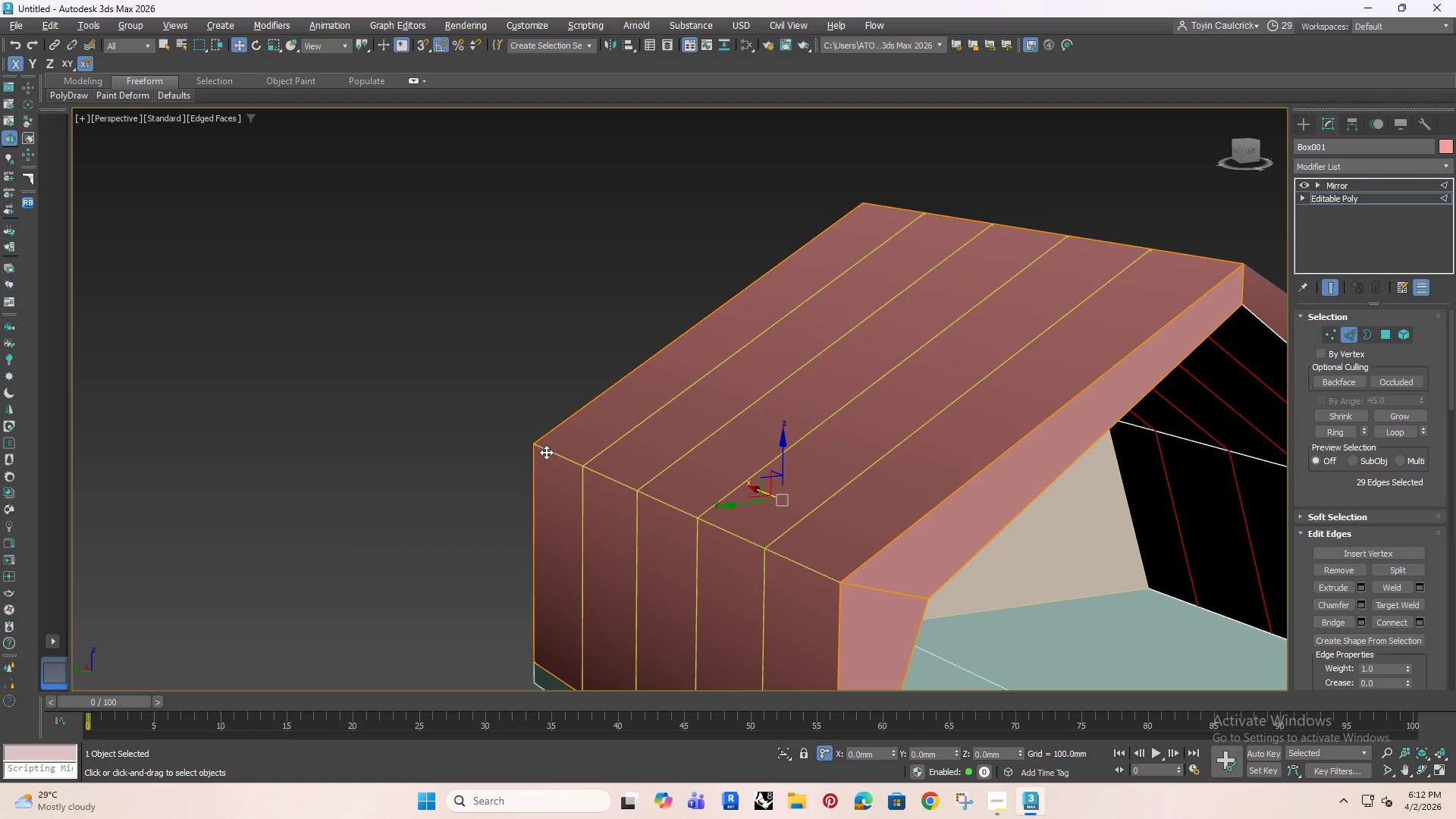 
key(Control+ControlRight)
 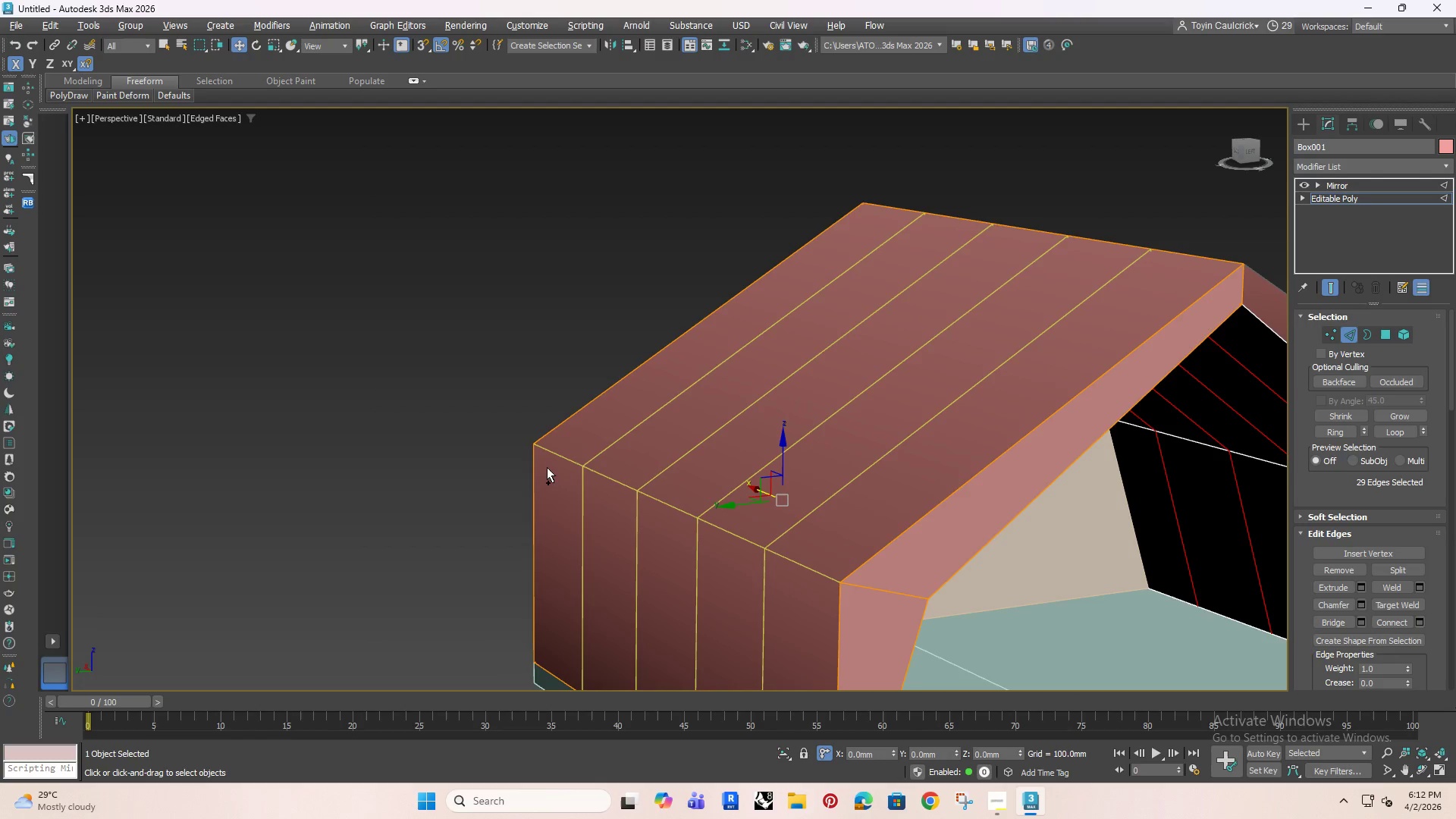 
key(Control+ControlRight)
 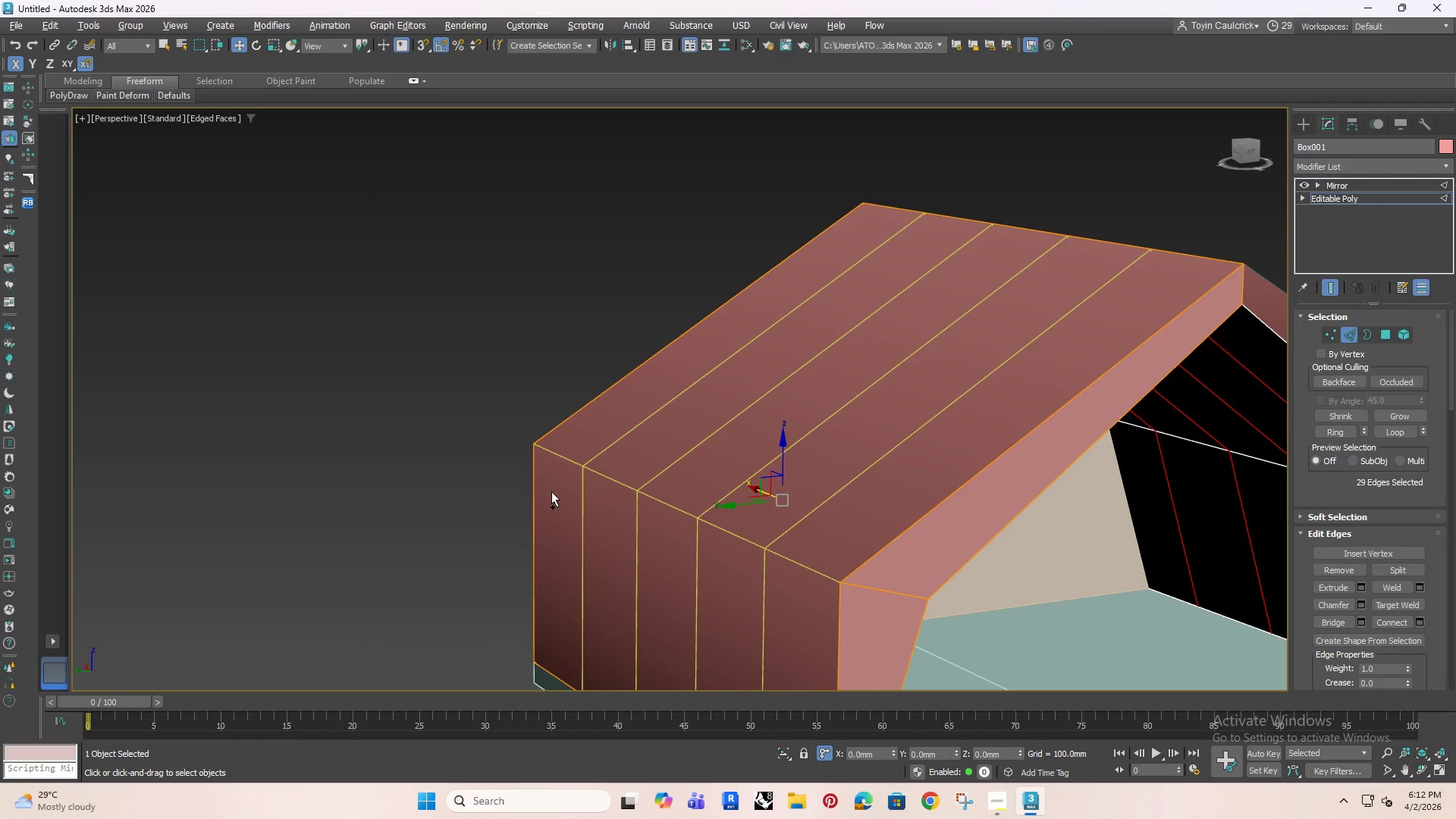 
key(Control+ControlRight)
 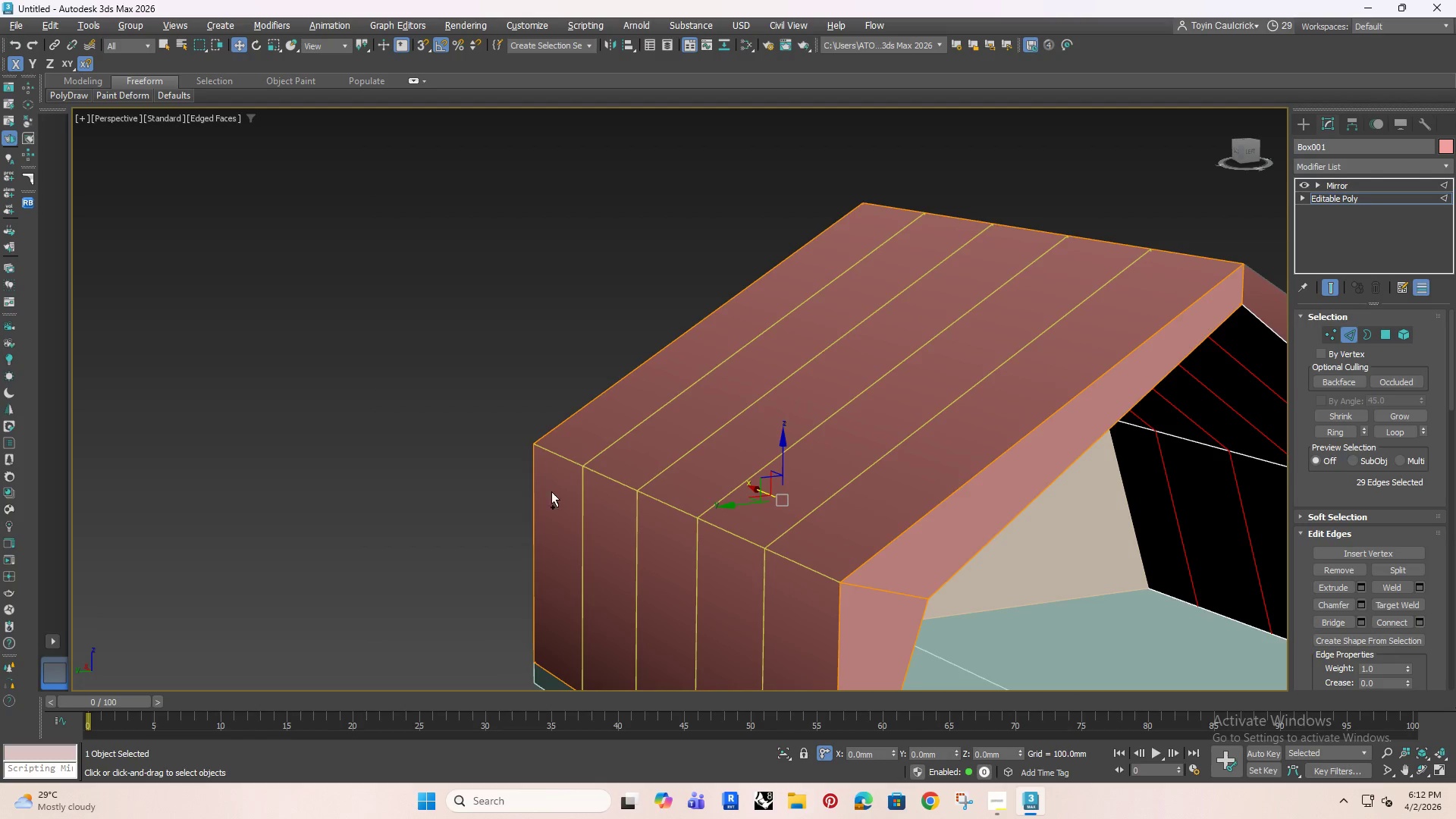 
key(Control+ControlRight)
 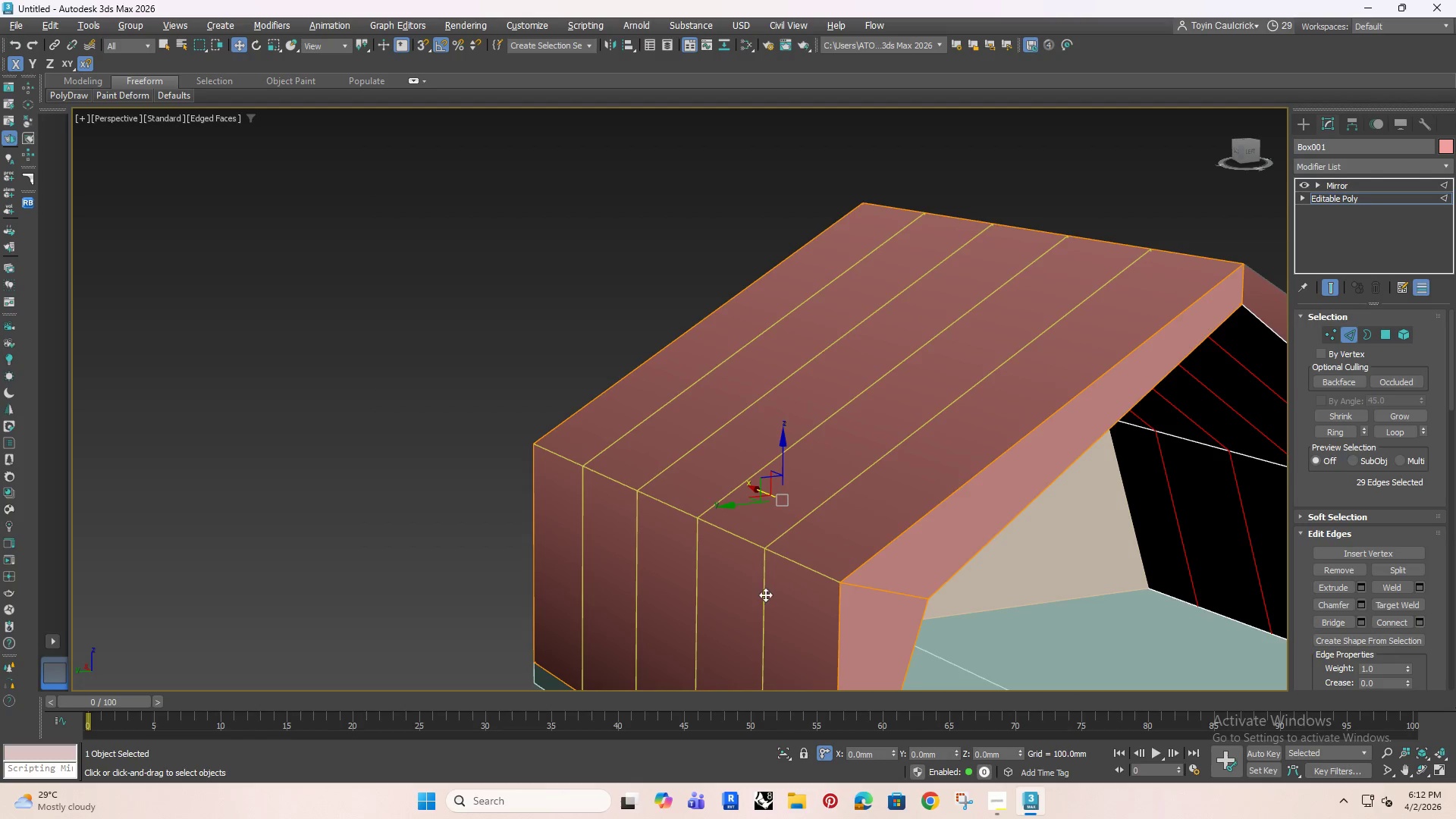 
hold_key(key=ControlRight, duration=1.09)
 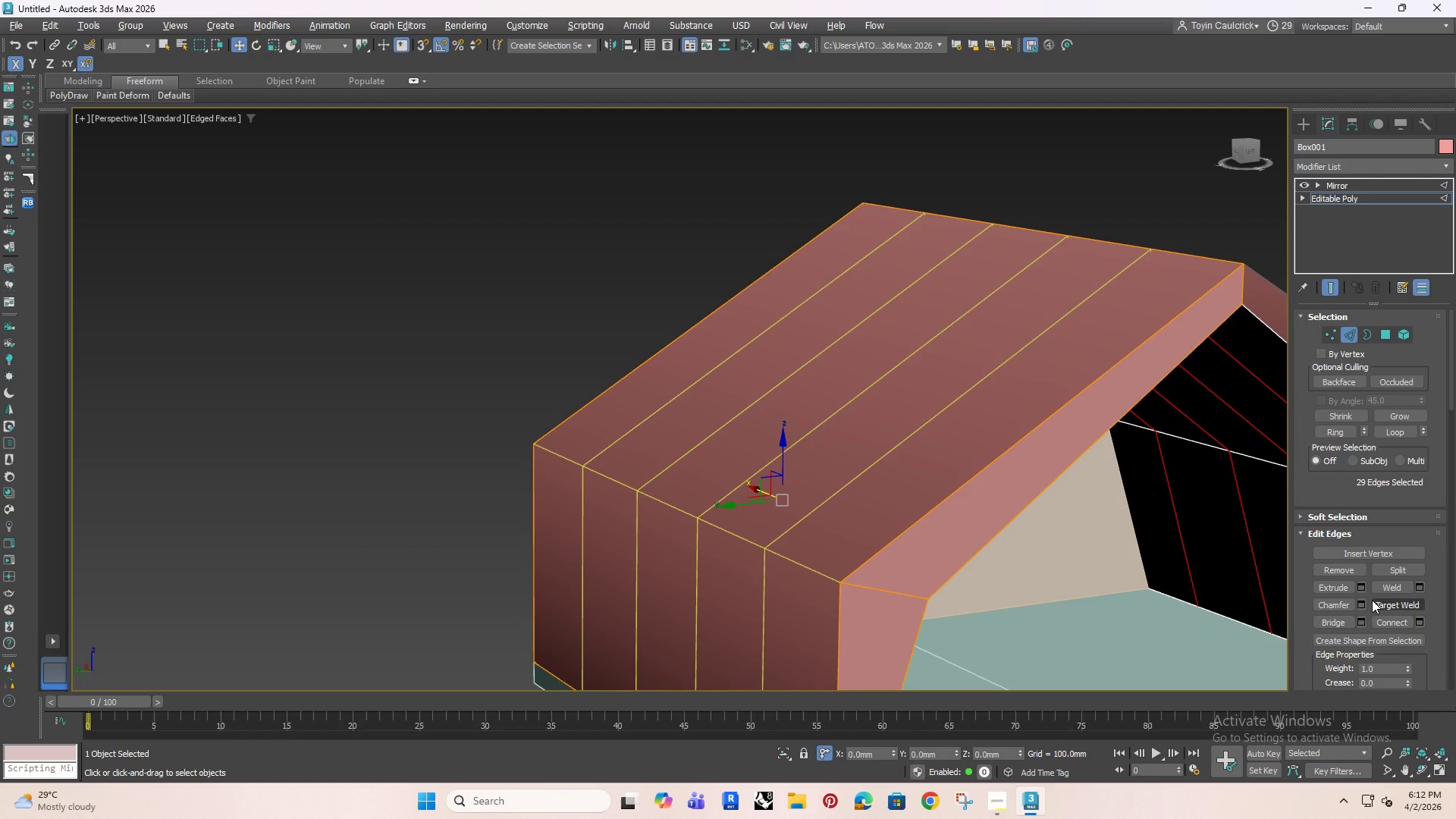 
wait(6.33)
 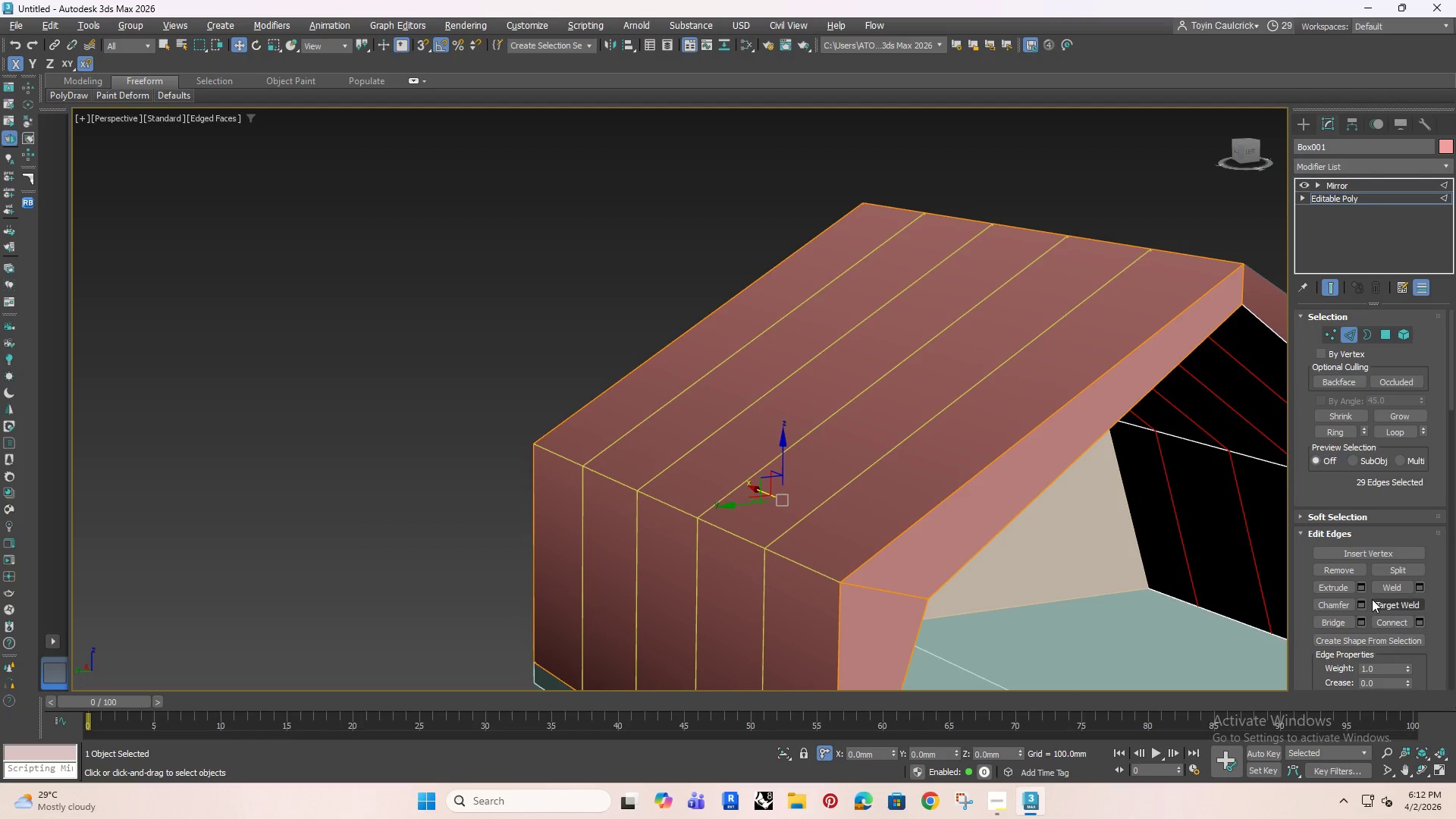 
hold_key(key=AltRight, duration=1.0)
left_click([803, 564])
 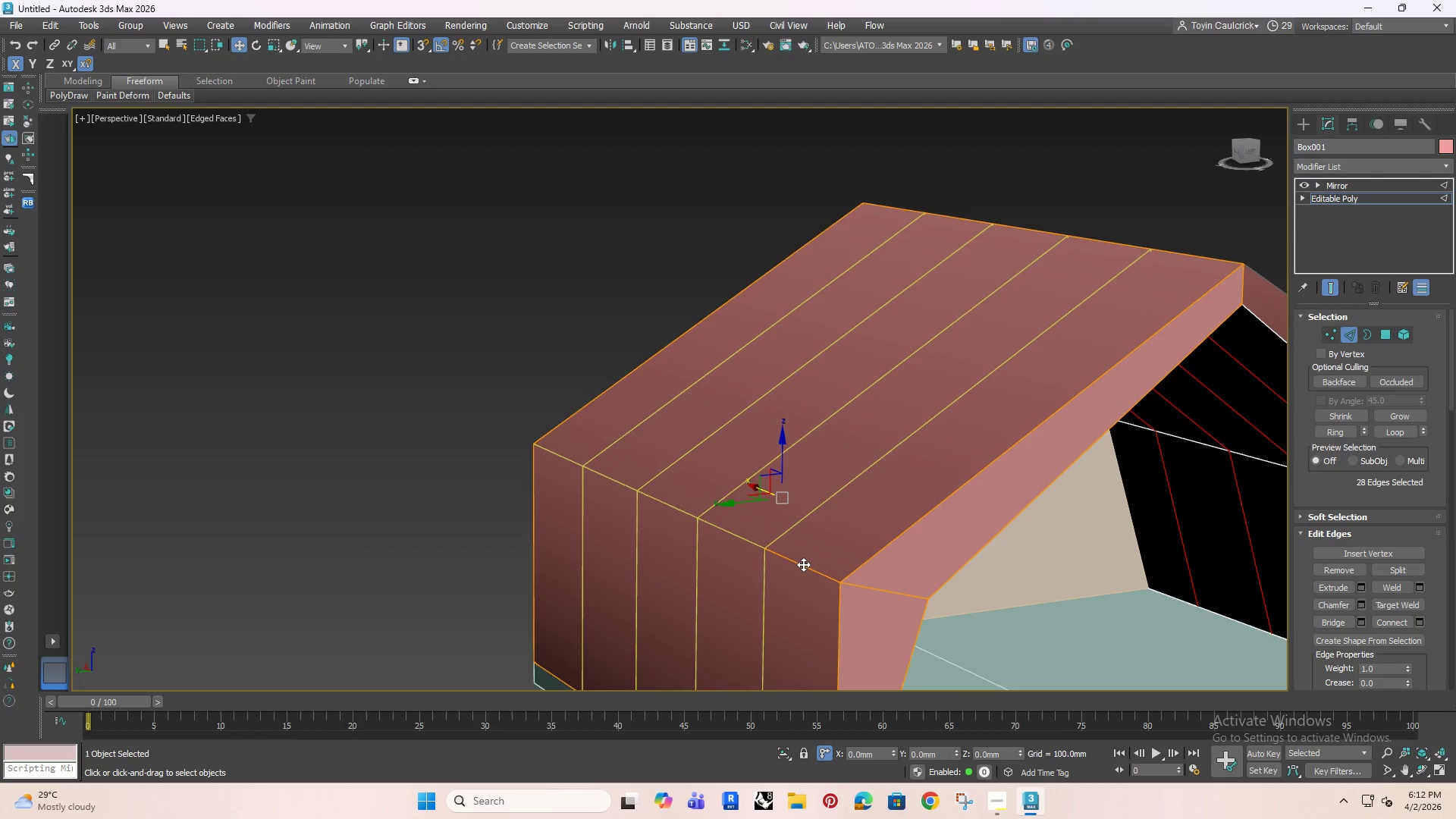 
key(Q)
 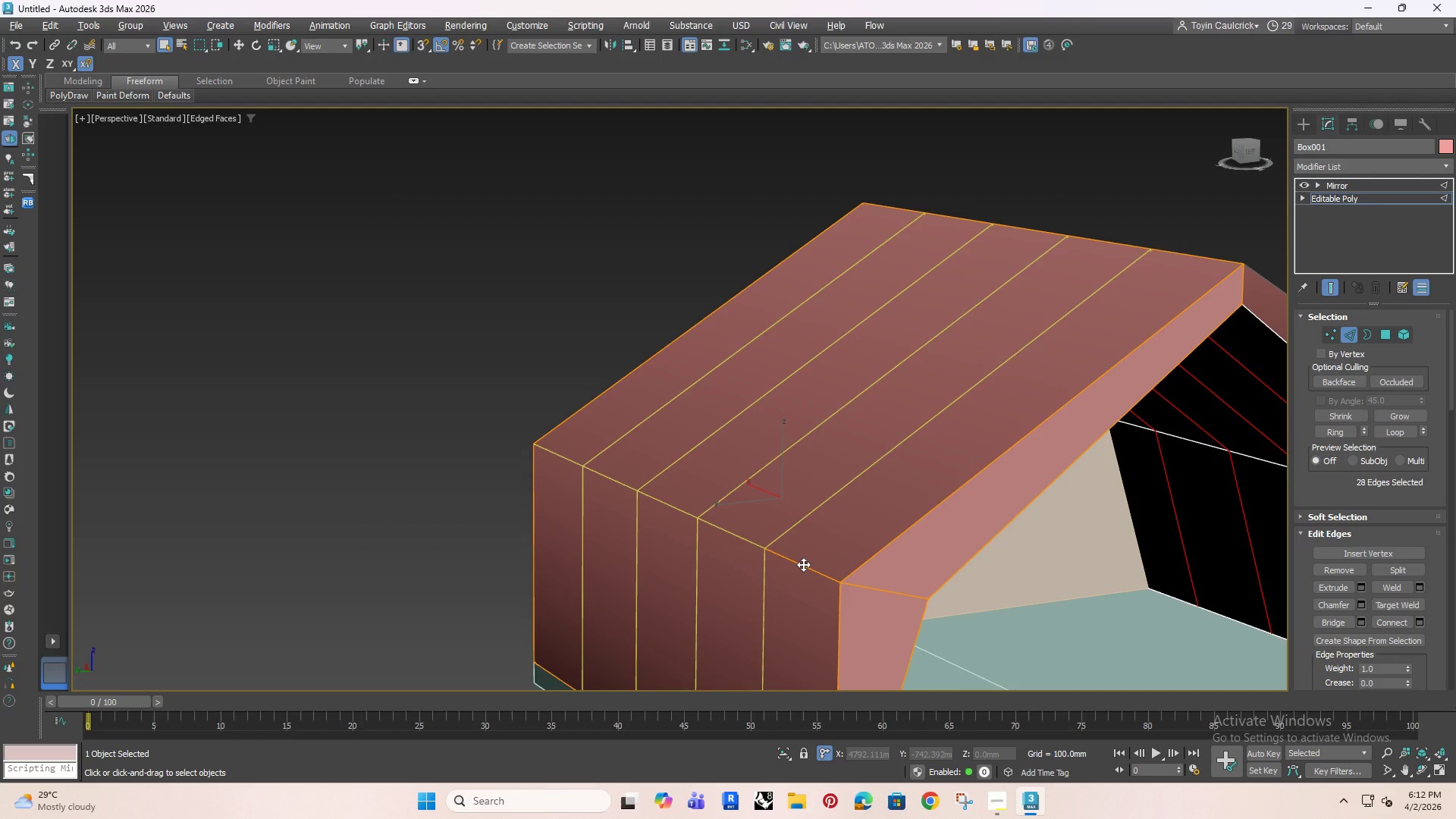 
hold_key(key=AltRight, duration=1.51)
left_click([730, 537])
 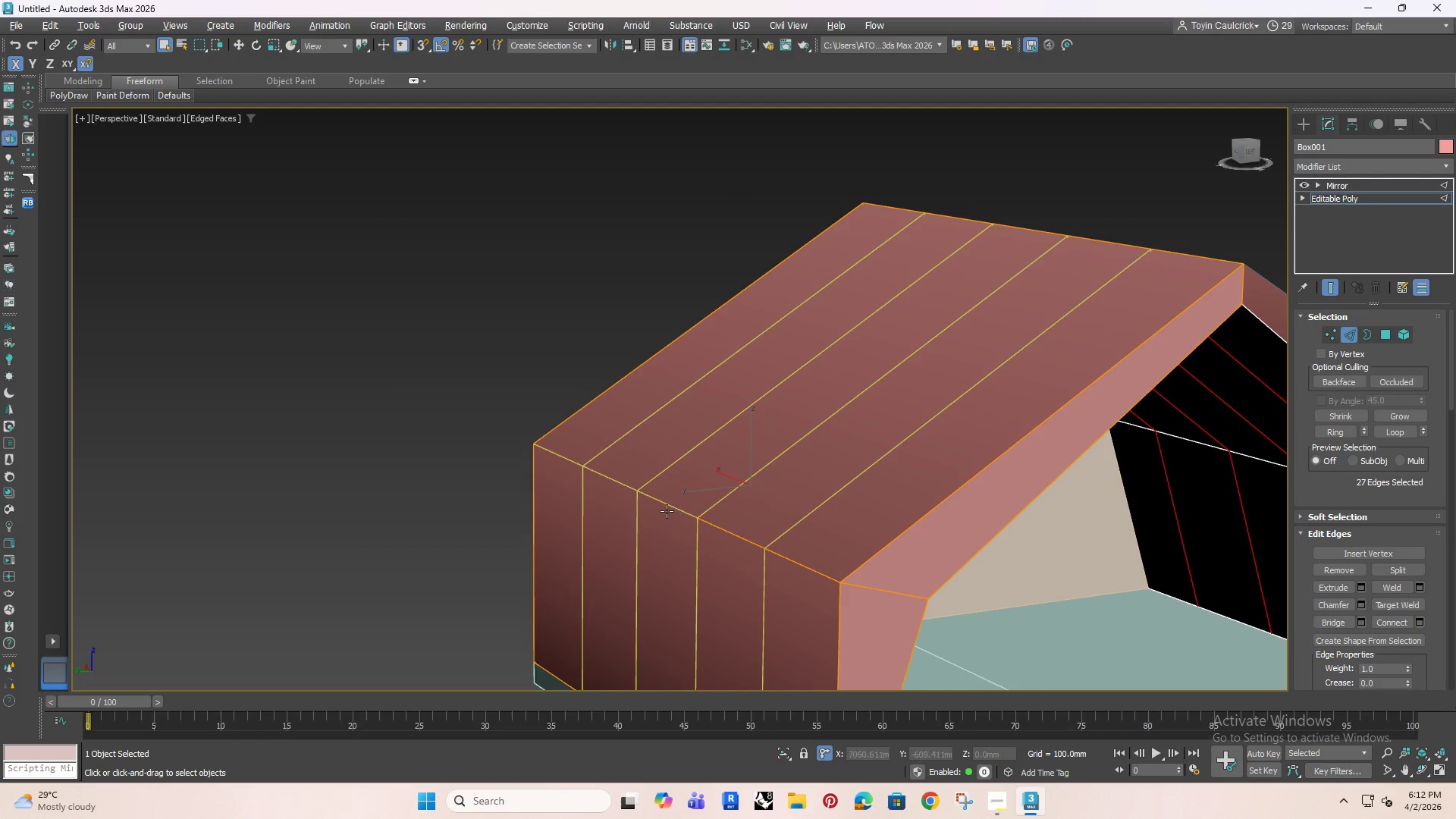 
hold_key(key=AltRight, duration=1.41)
left_click([661, 504])
 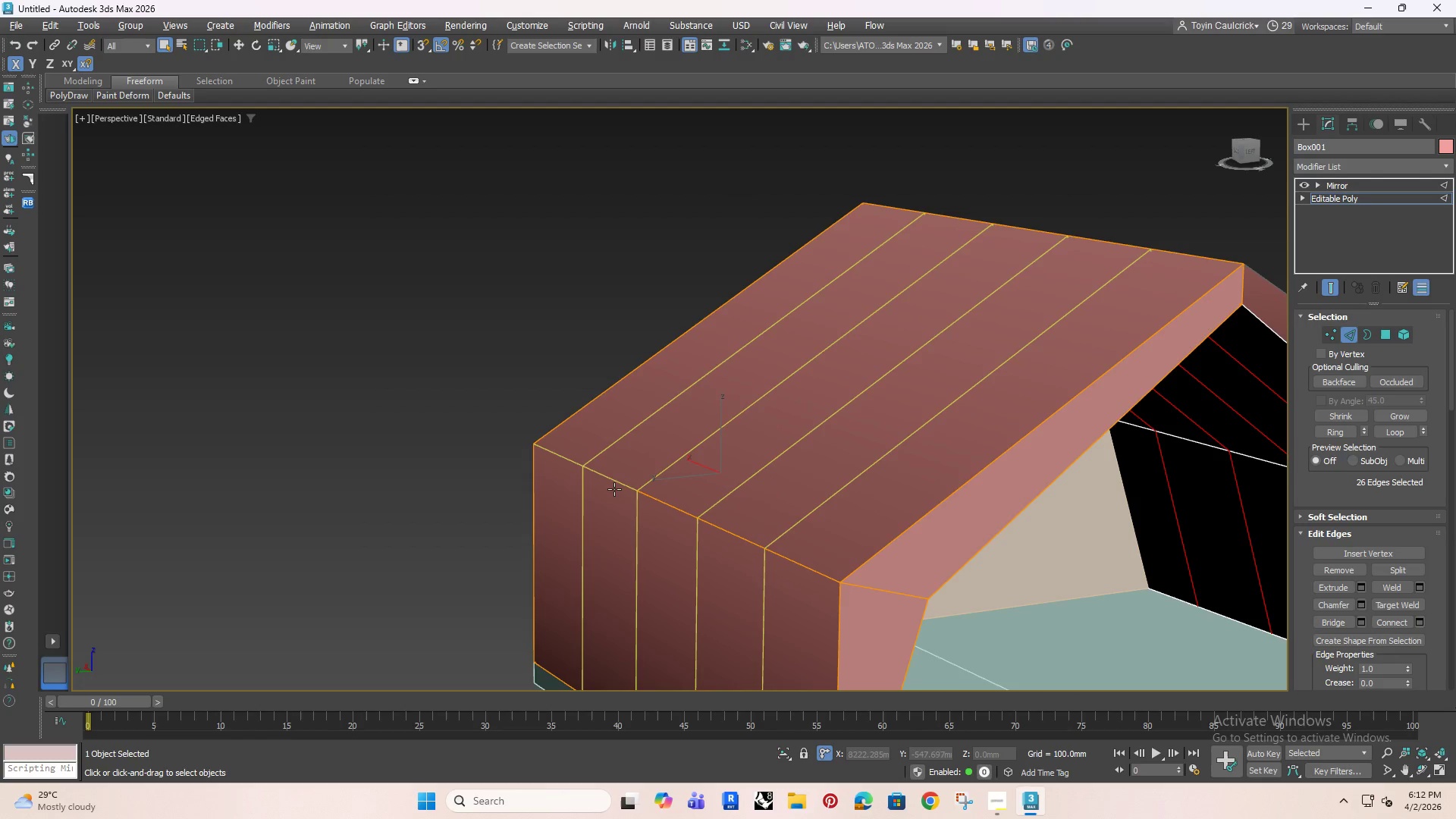 
left_click([613, 488])
 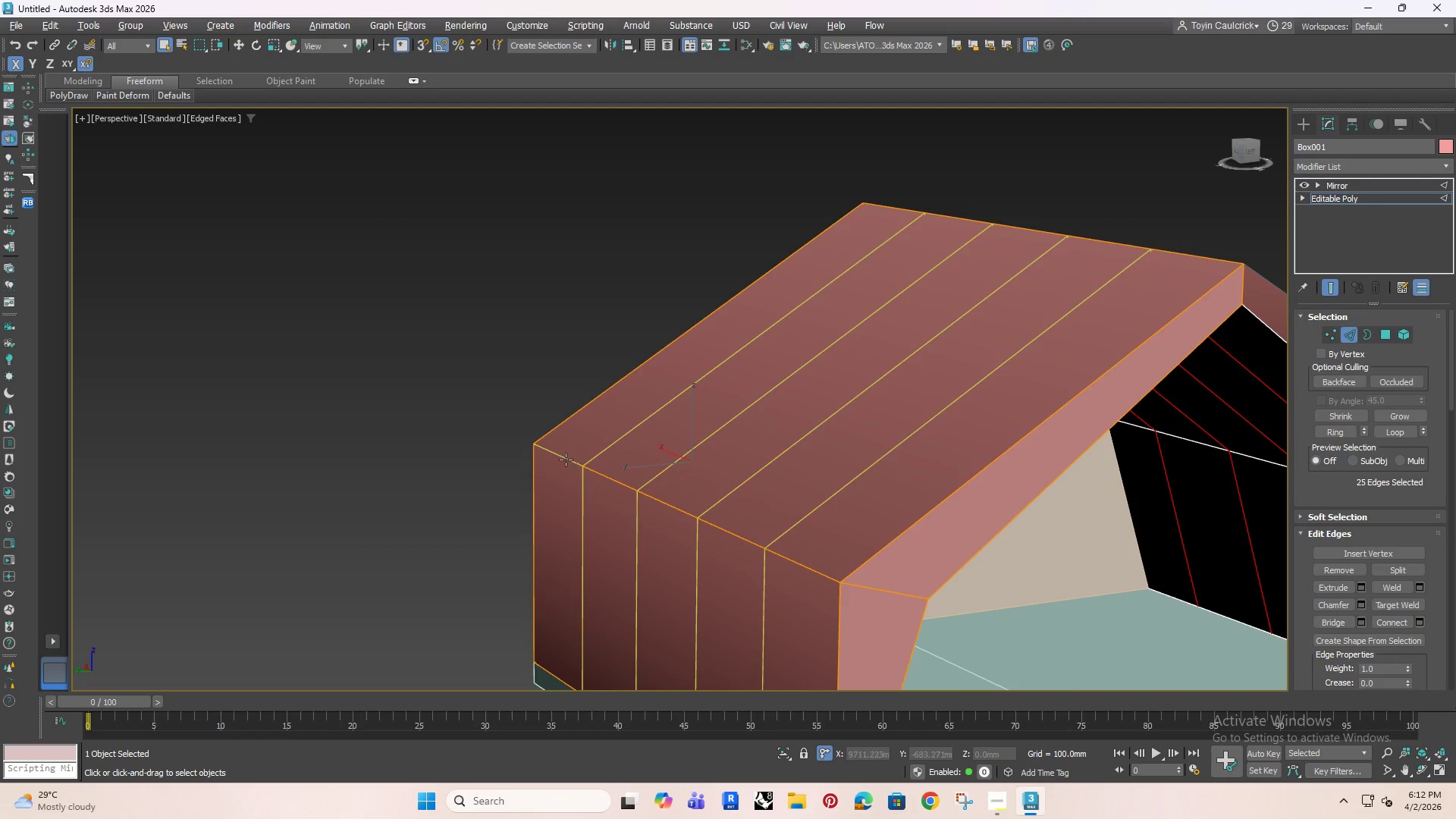 
double_click([561, 456])
 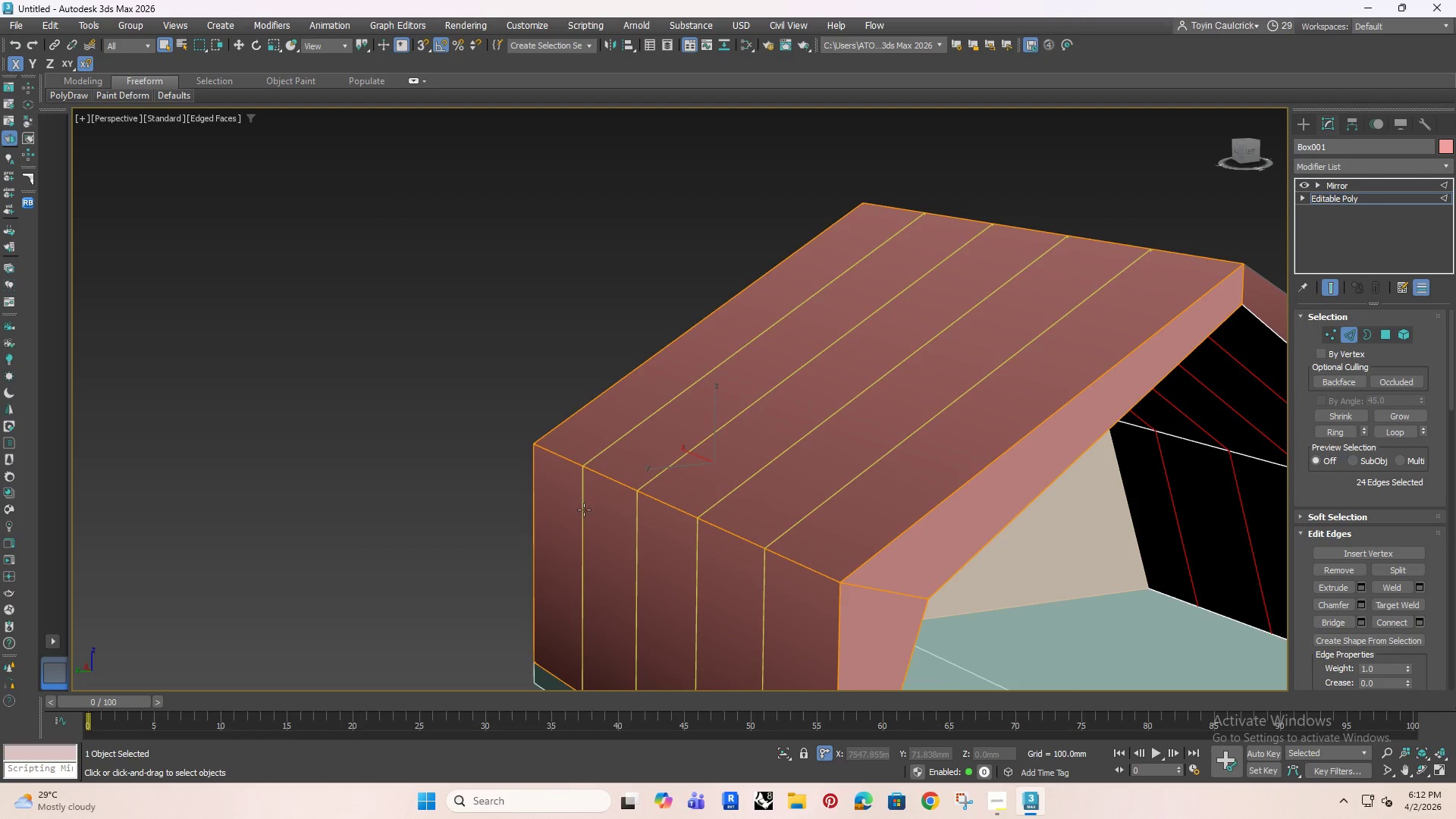 
hold_key(key=AltRight, duration=0.56)
 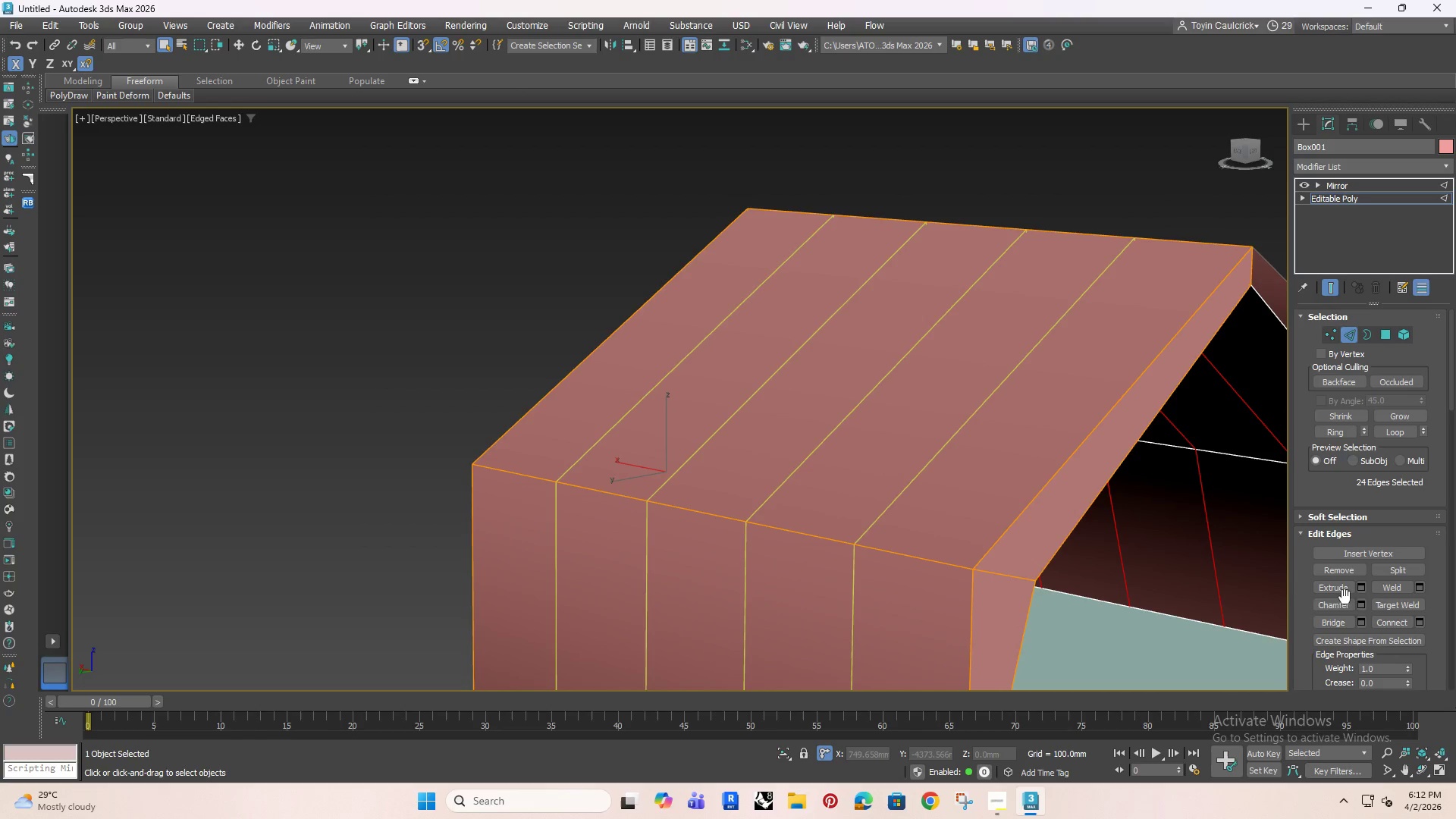 
left_click([1358, 603])
 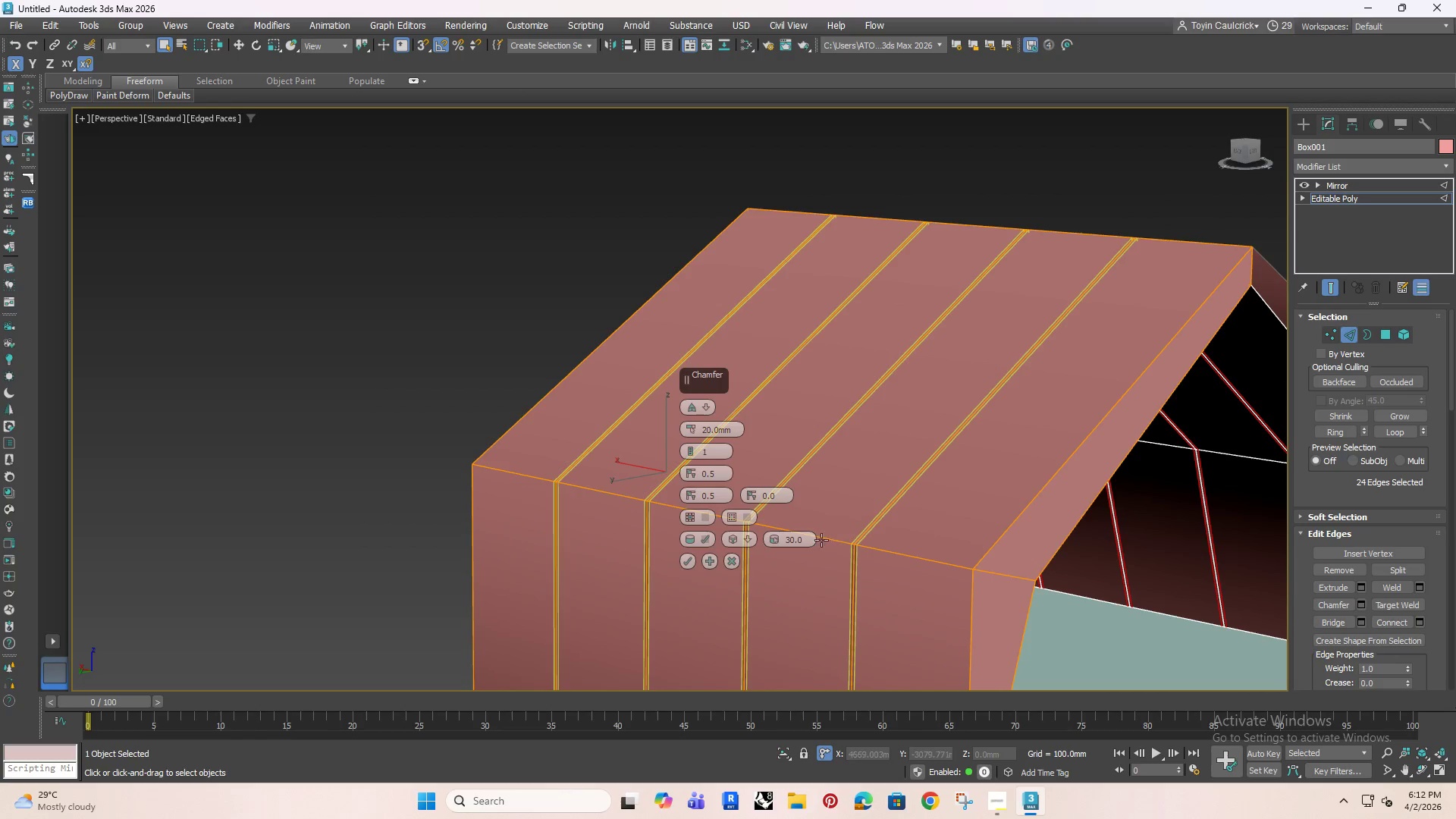 
scroll: coordinate [771, 525], scroll_direction: up, amount: 2.0
 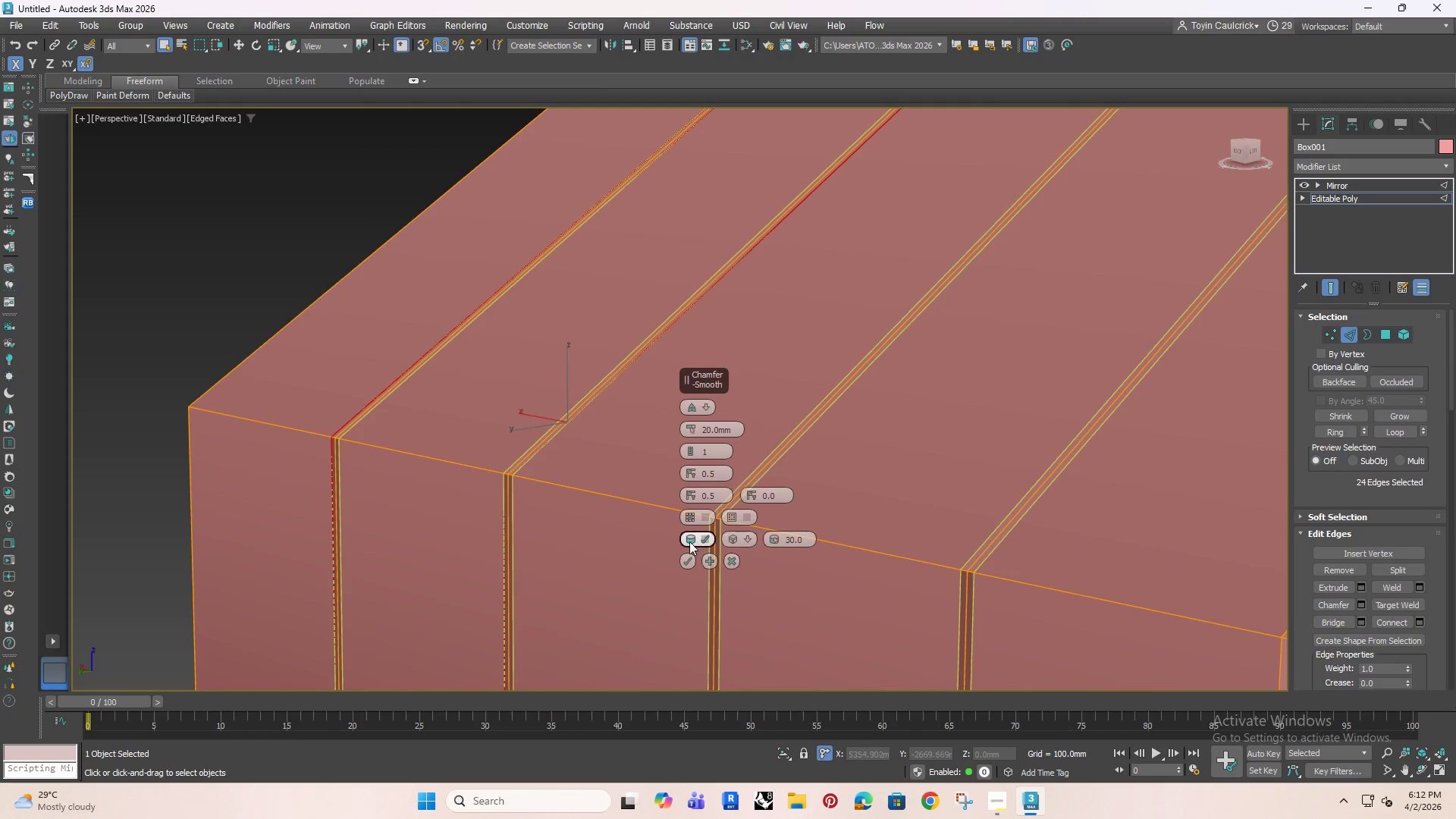 
left_click([687, 557])
 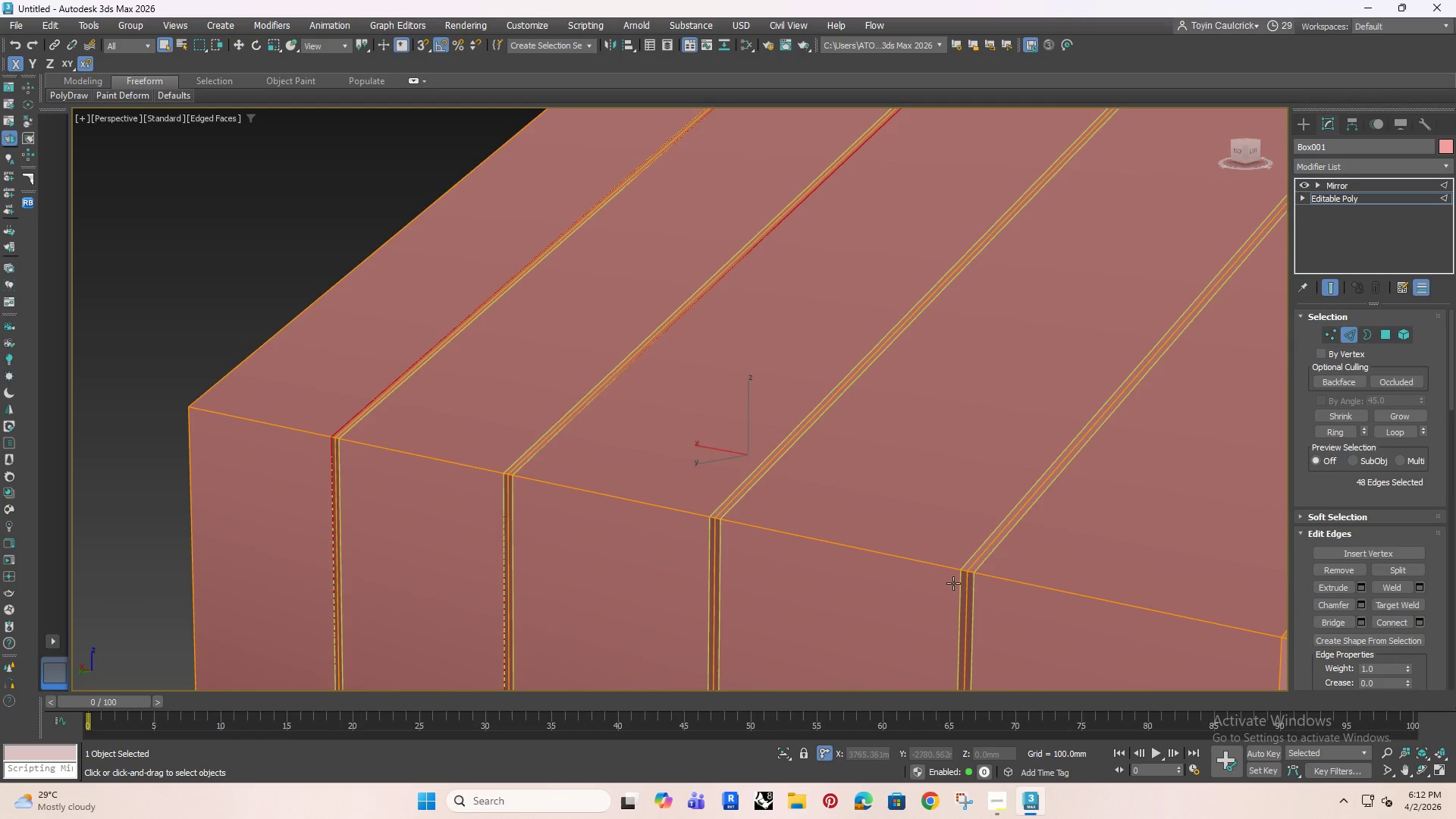 
hold_key(key=AltRight, duration=0.45)
 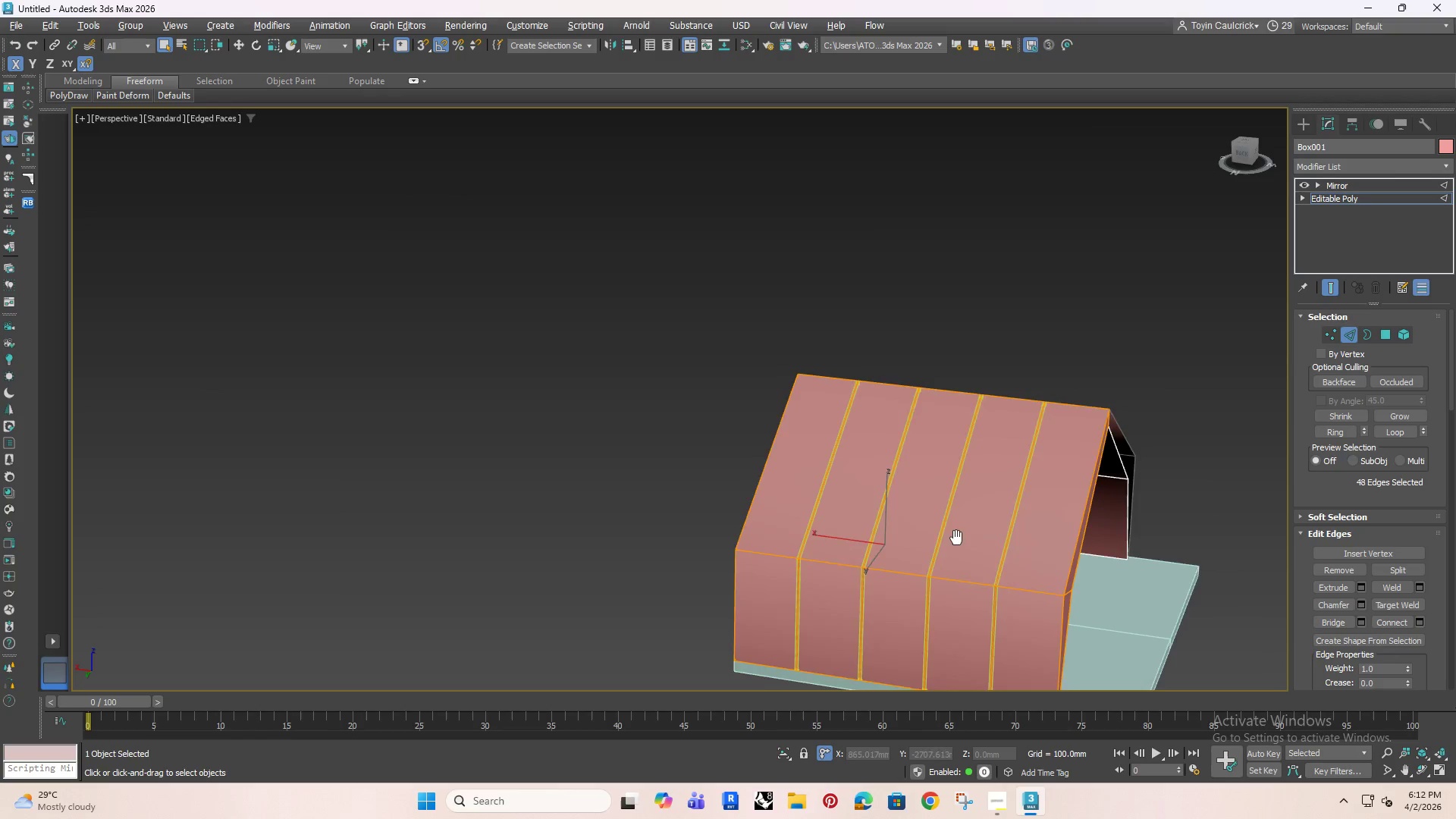 
scroll: coordinate [953, 583], scroll_direction: down, amount: 4.0
 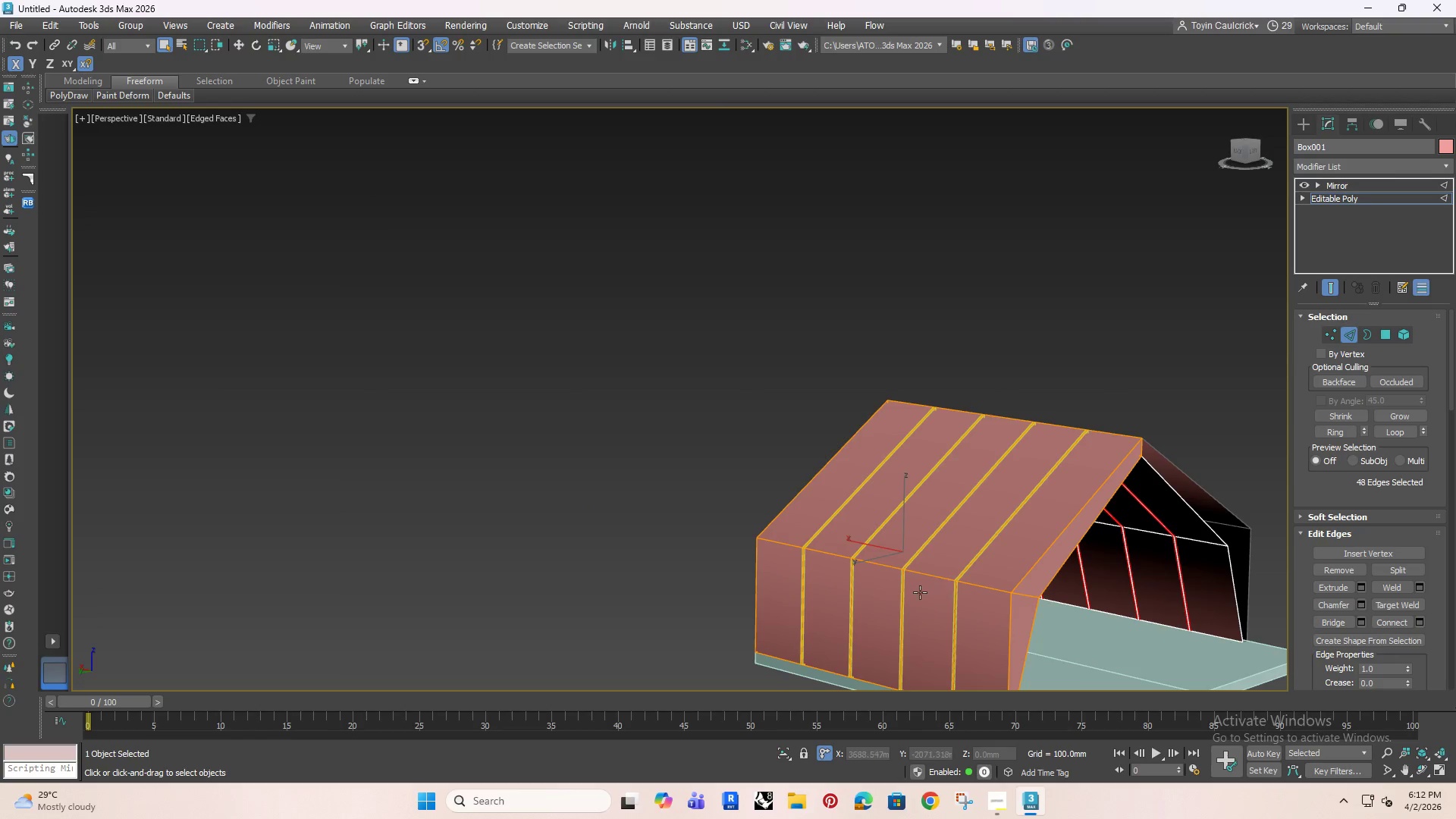 
scroll: coordinate [945, 517], scroll_direction: up, amount: 2.0
 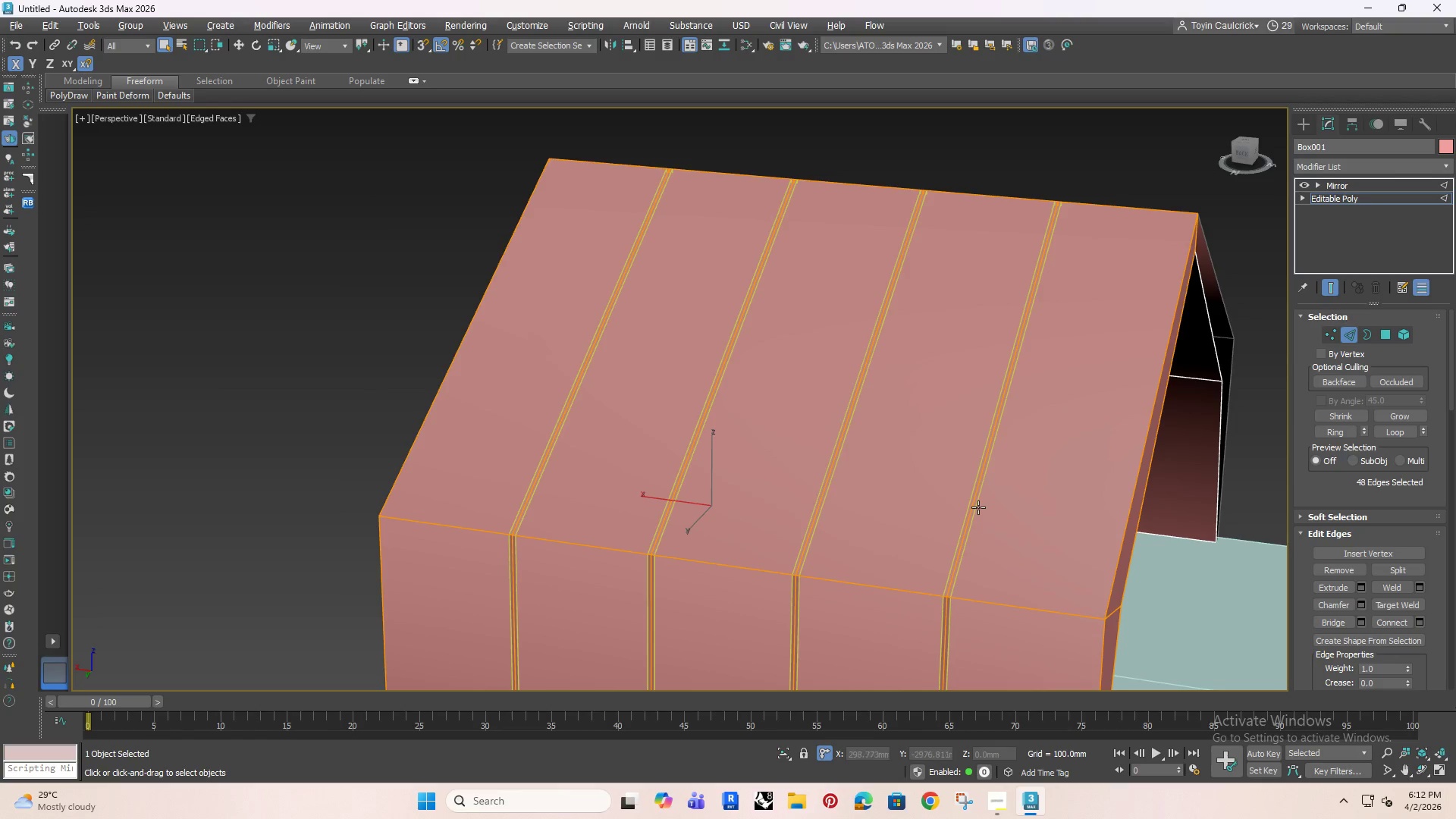 
key(4)
 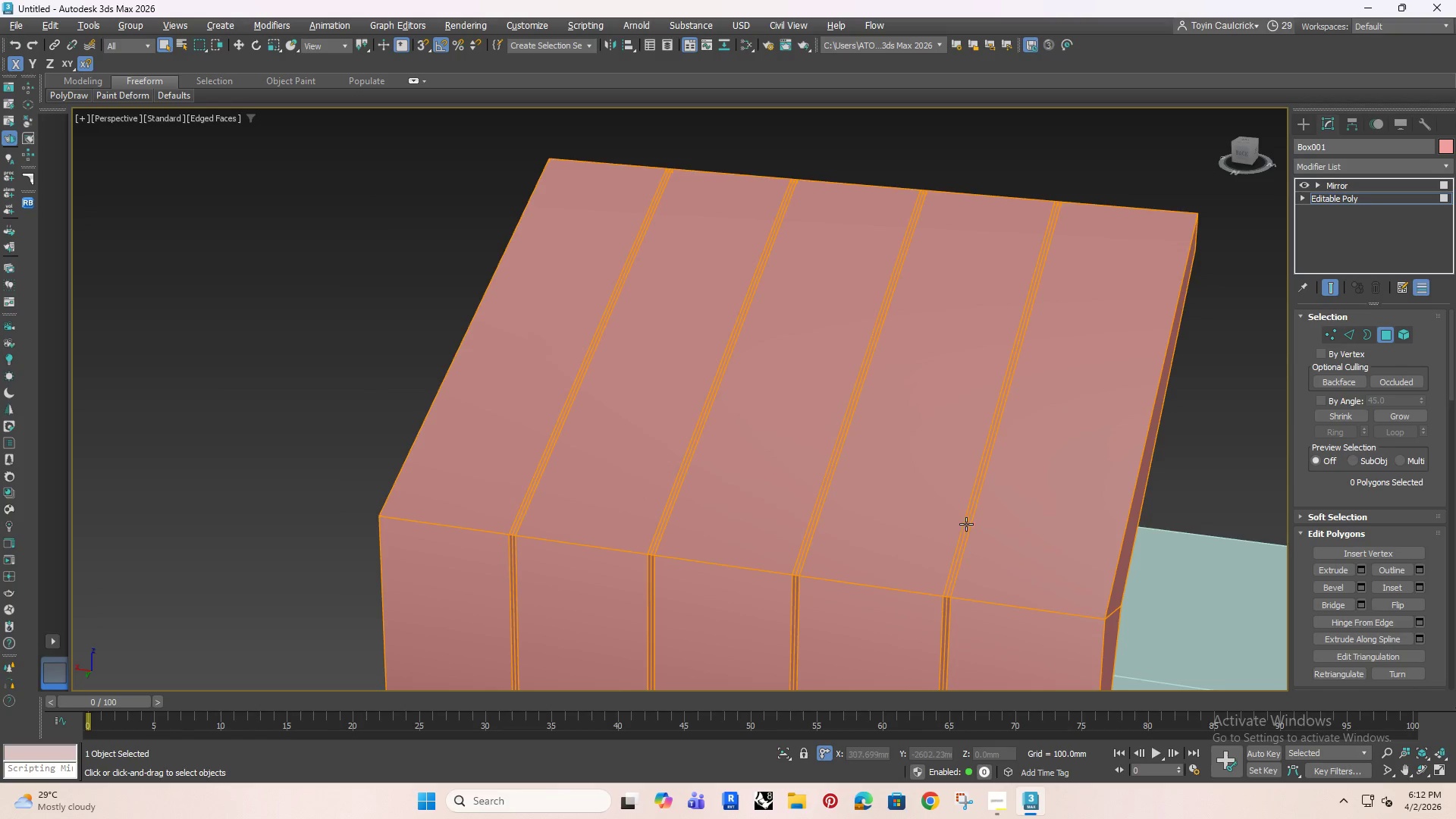 
left_click([966, 524])
 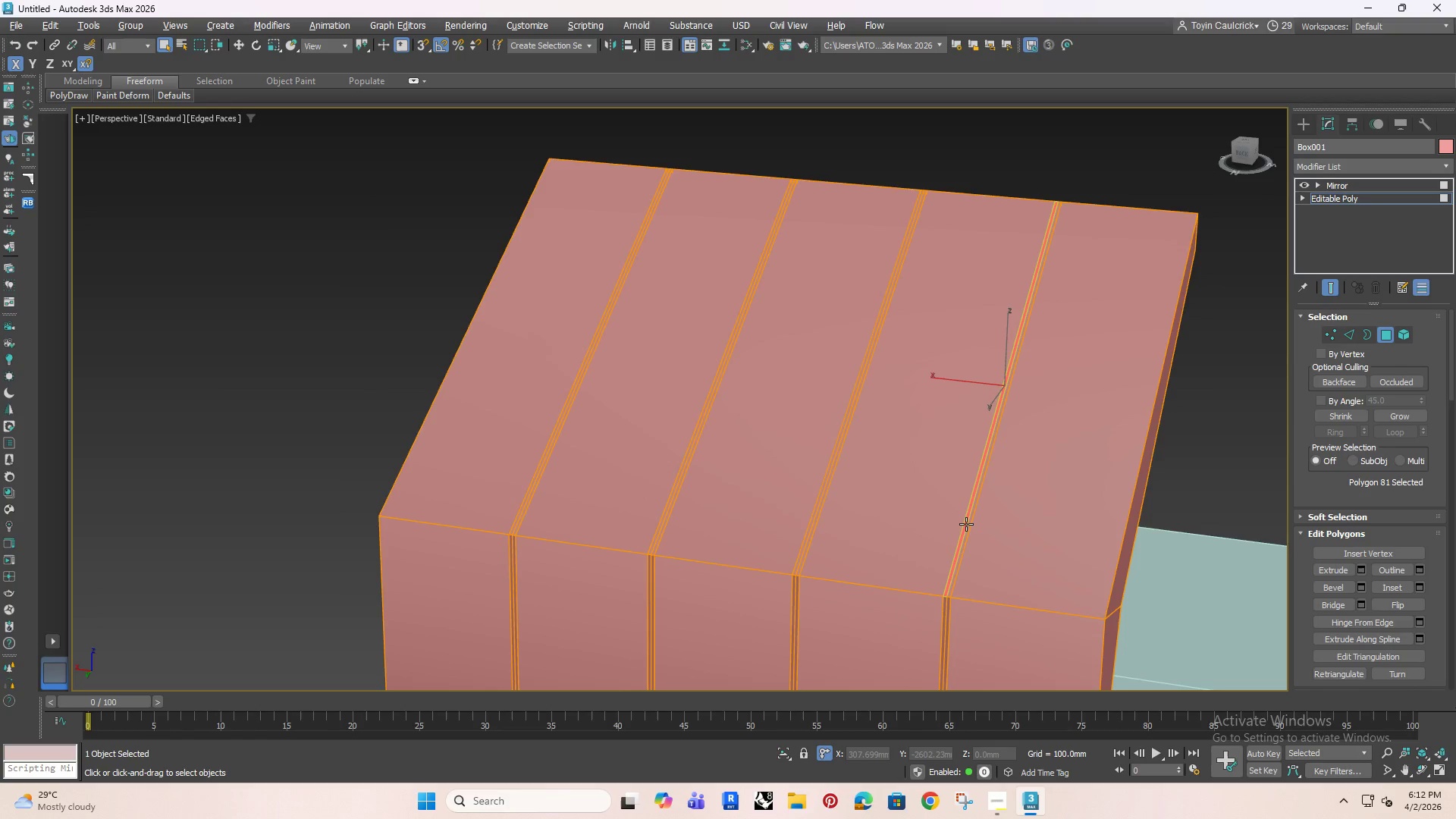 
key(2)
 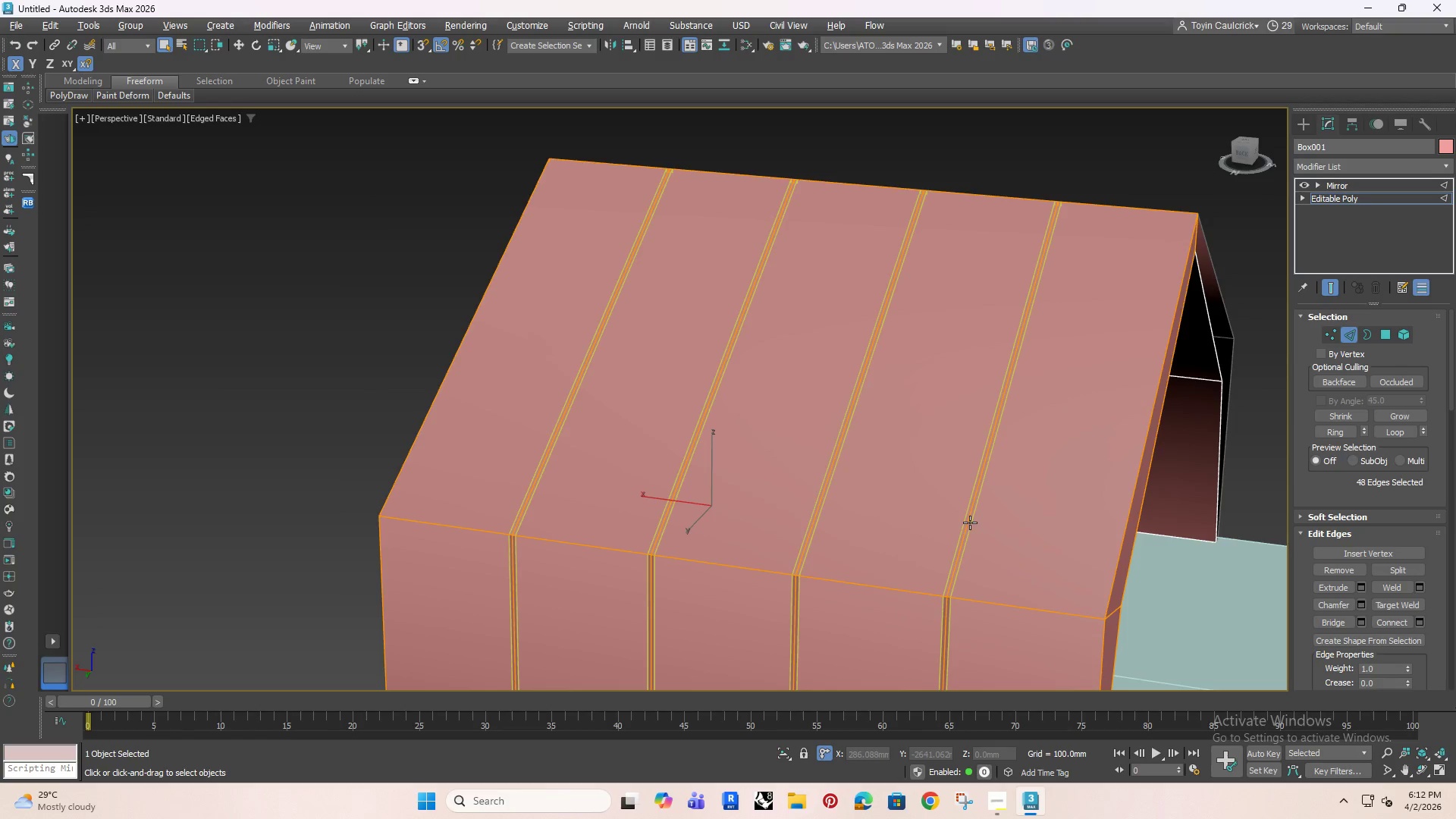 
left_click([970, 522])
 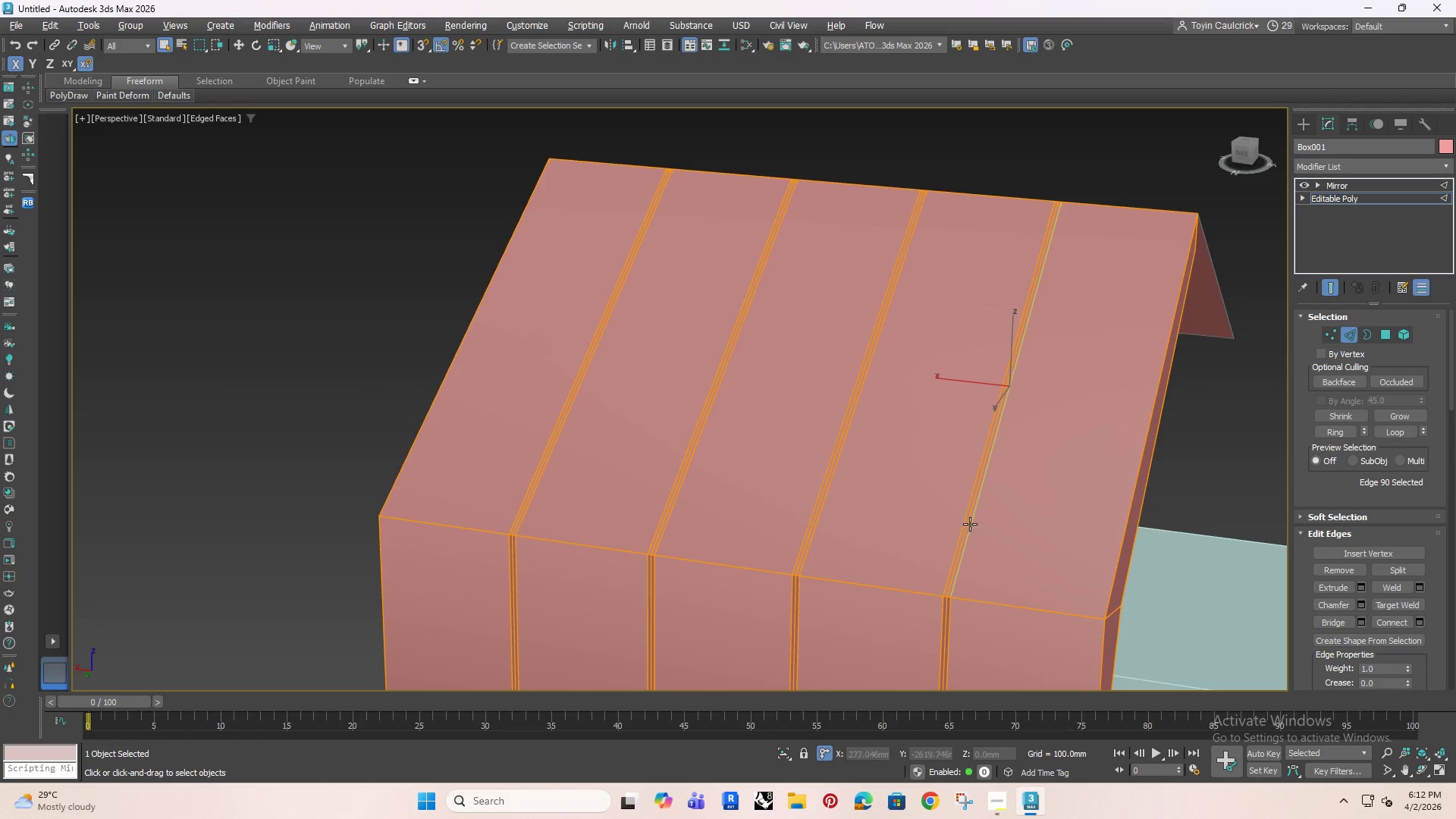 
left_click([967, 515])
 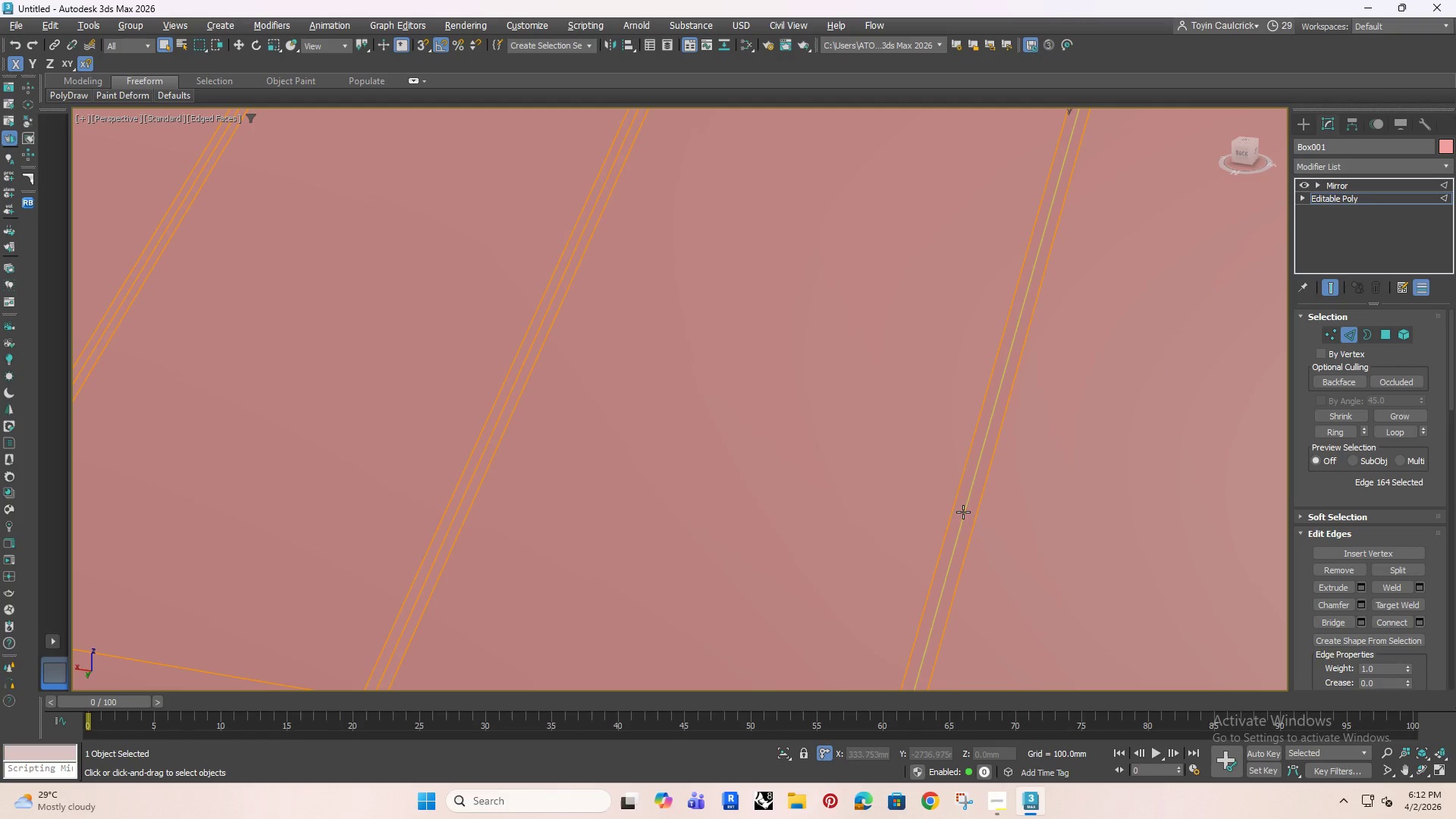 
scroll: coordinate [970, 524], scroll_direction: up, amount: 3.0
 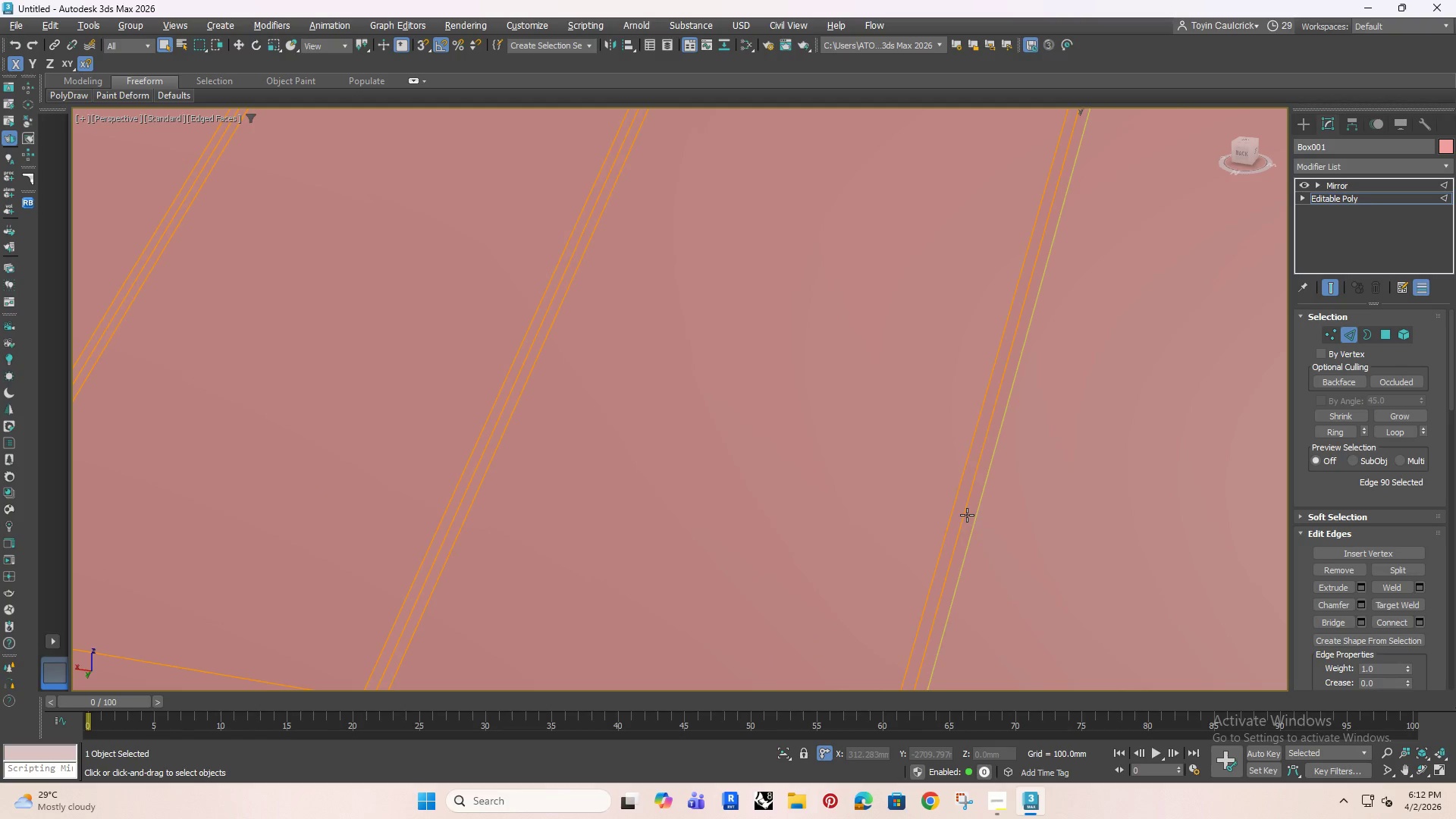 
double_click([965, 512])
 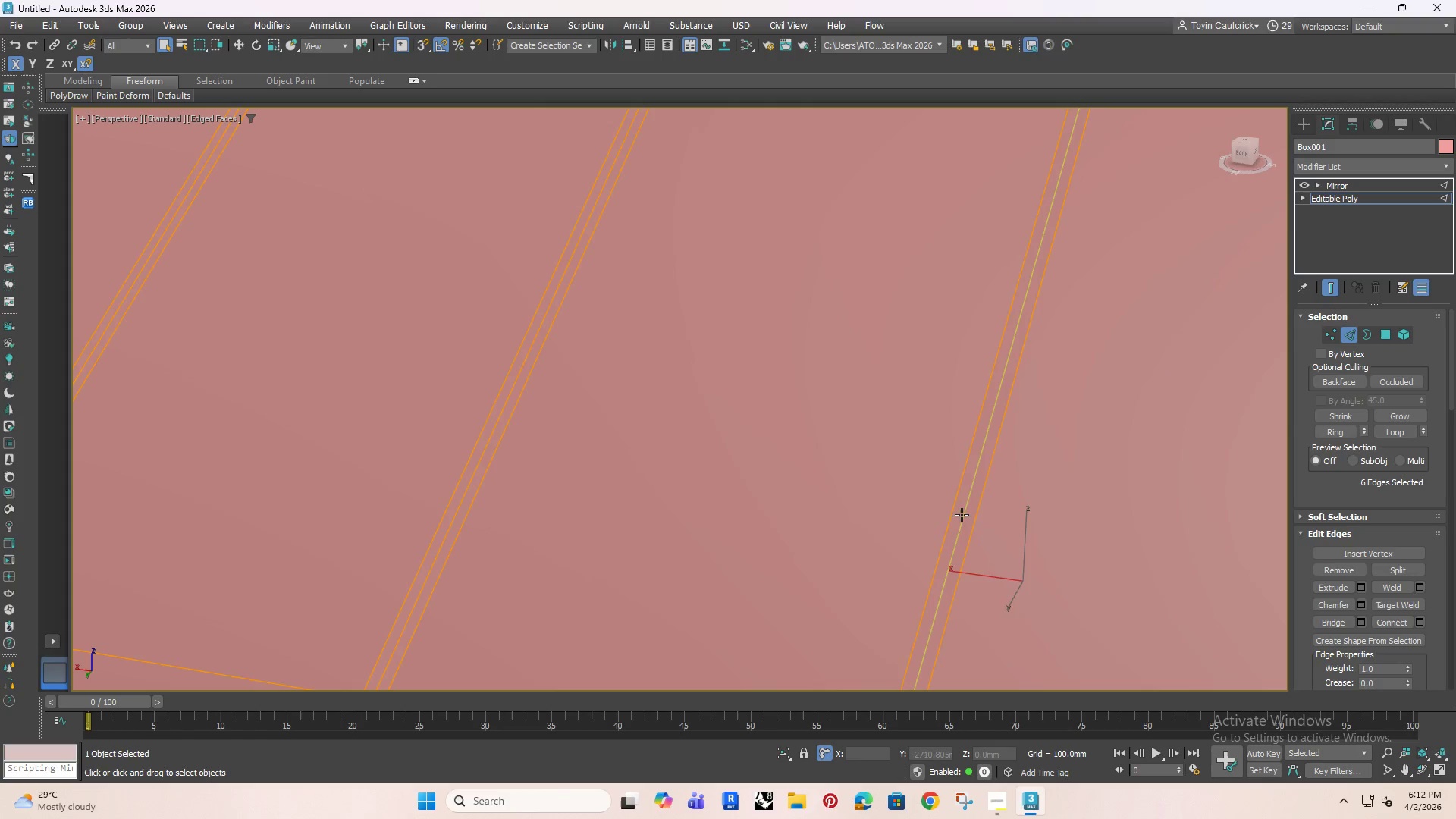 
scroll: coordinate [961, 516], scroll_direction: down, amount: 4.0
 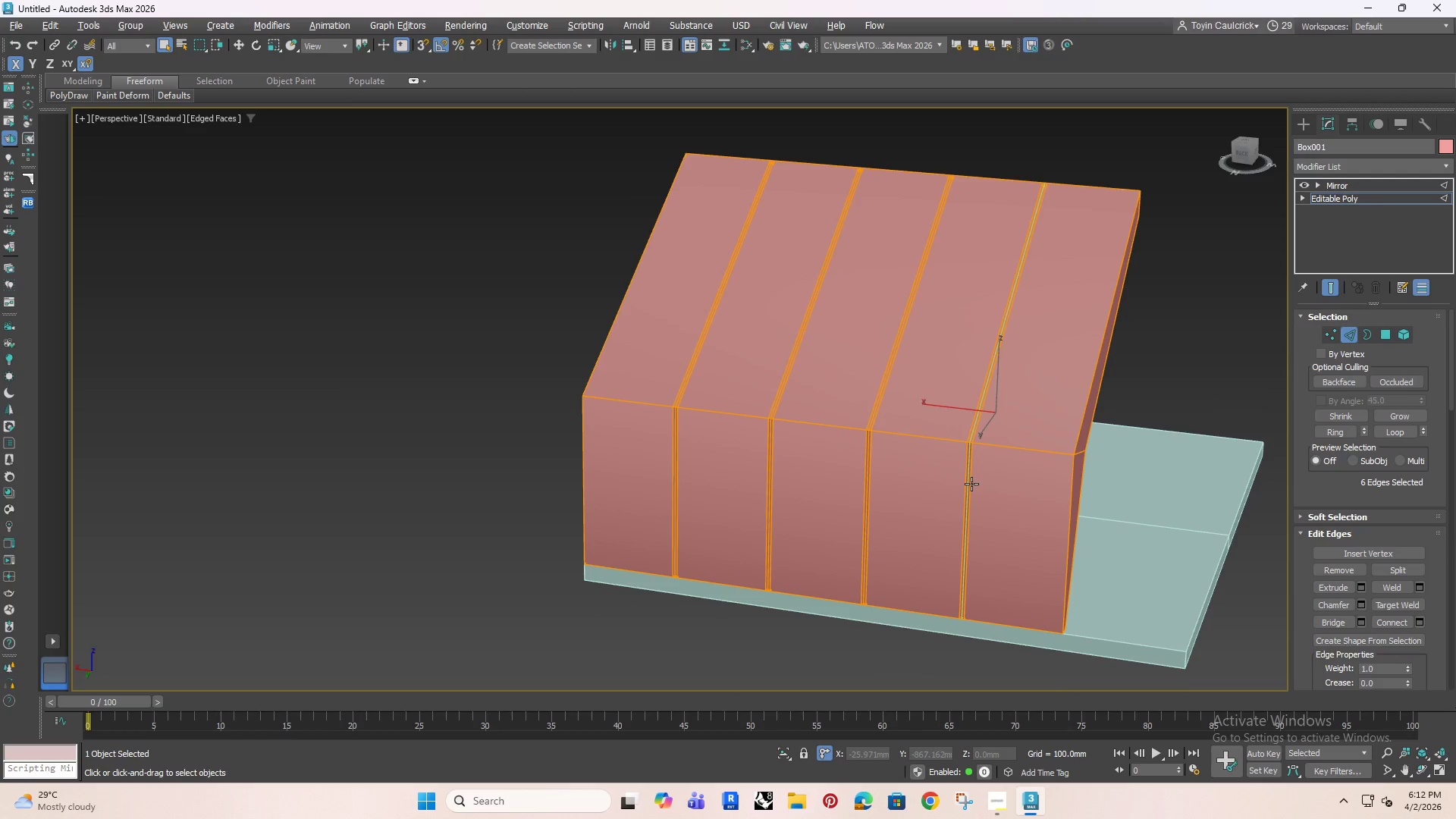 
key(Escape)
 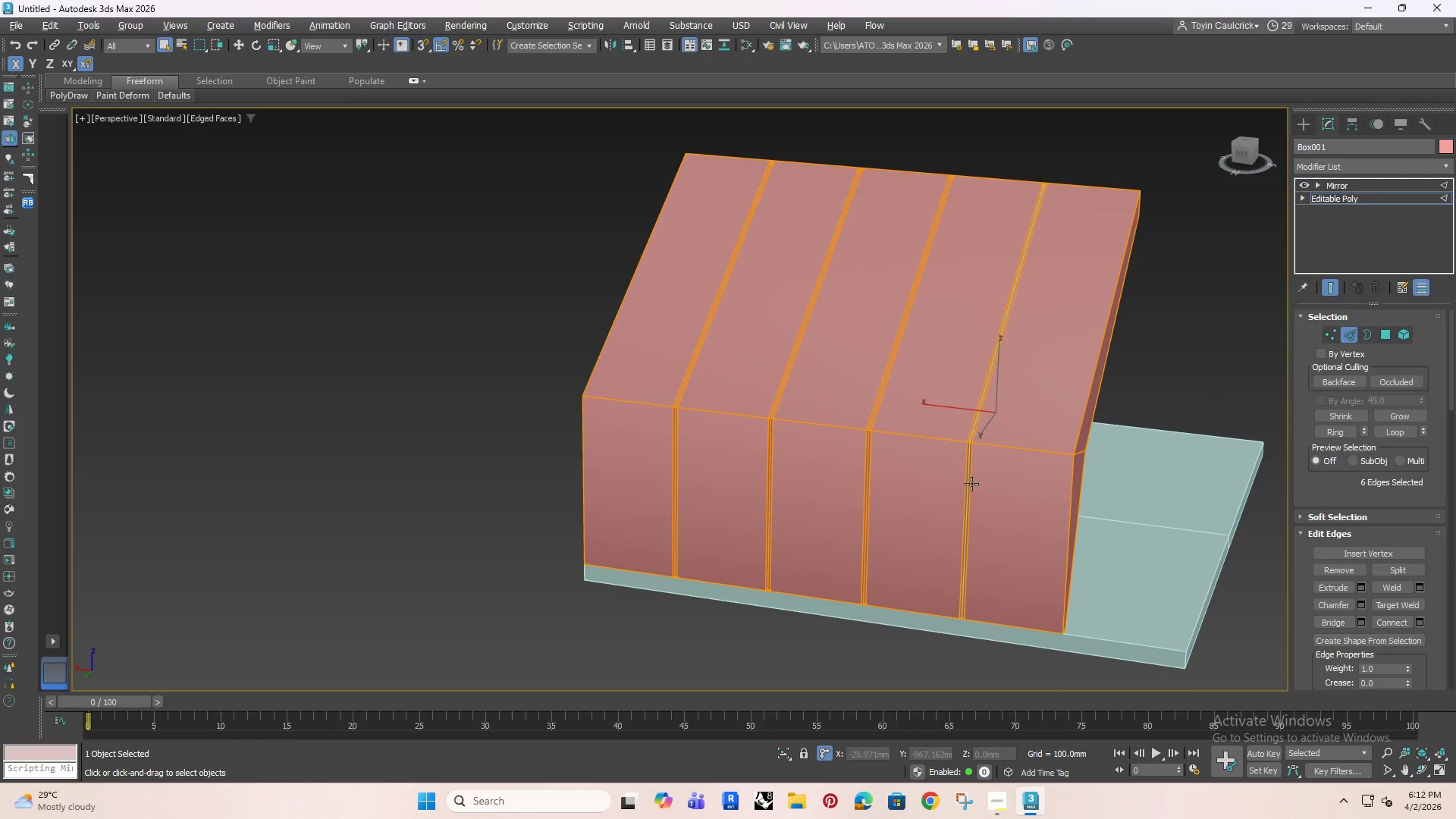 
key(Delete)
 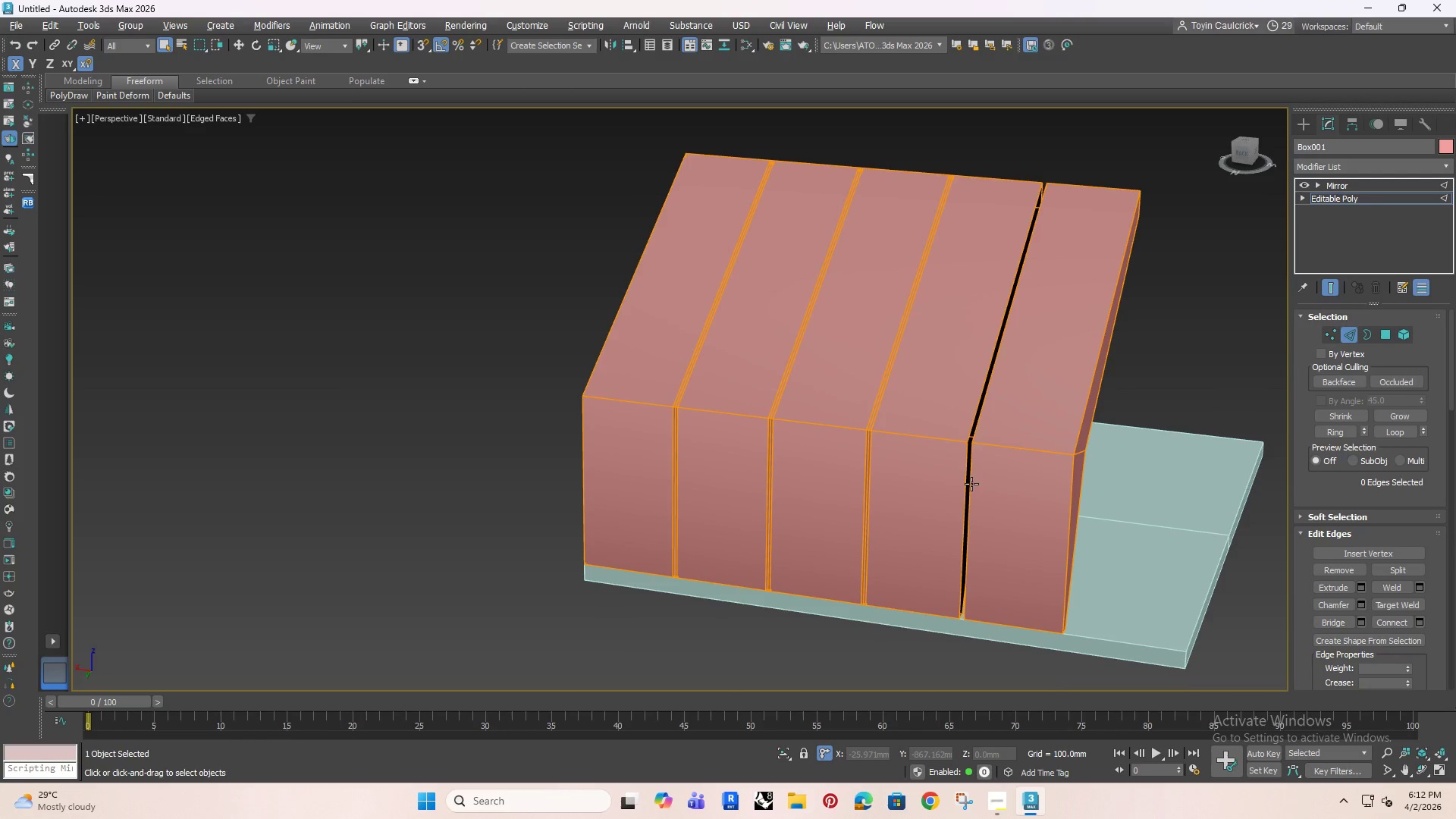 
key(Control+Z)
 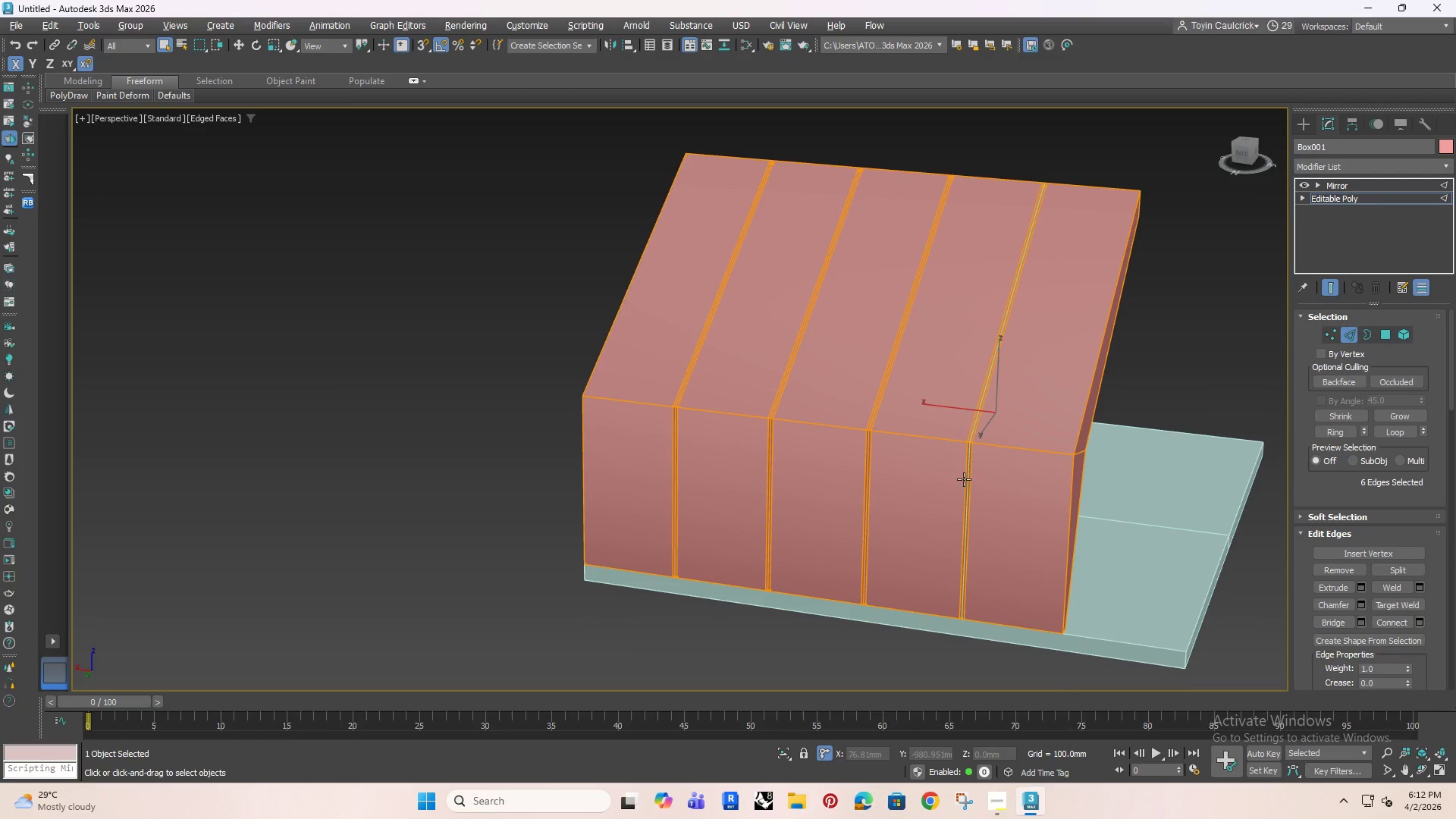 
key(Backspace)
 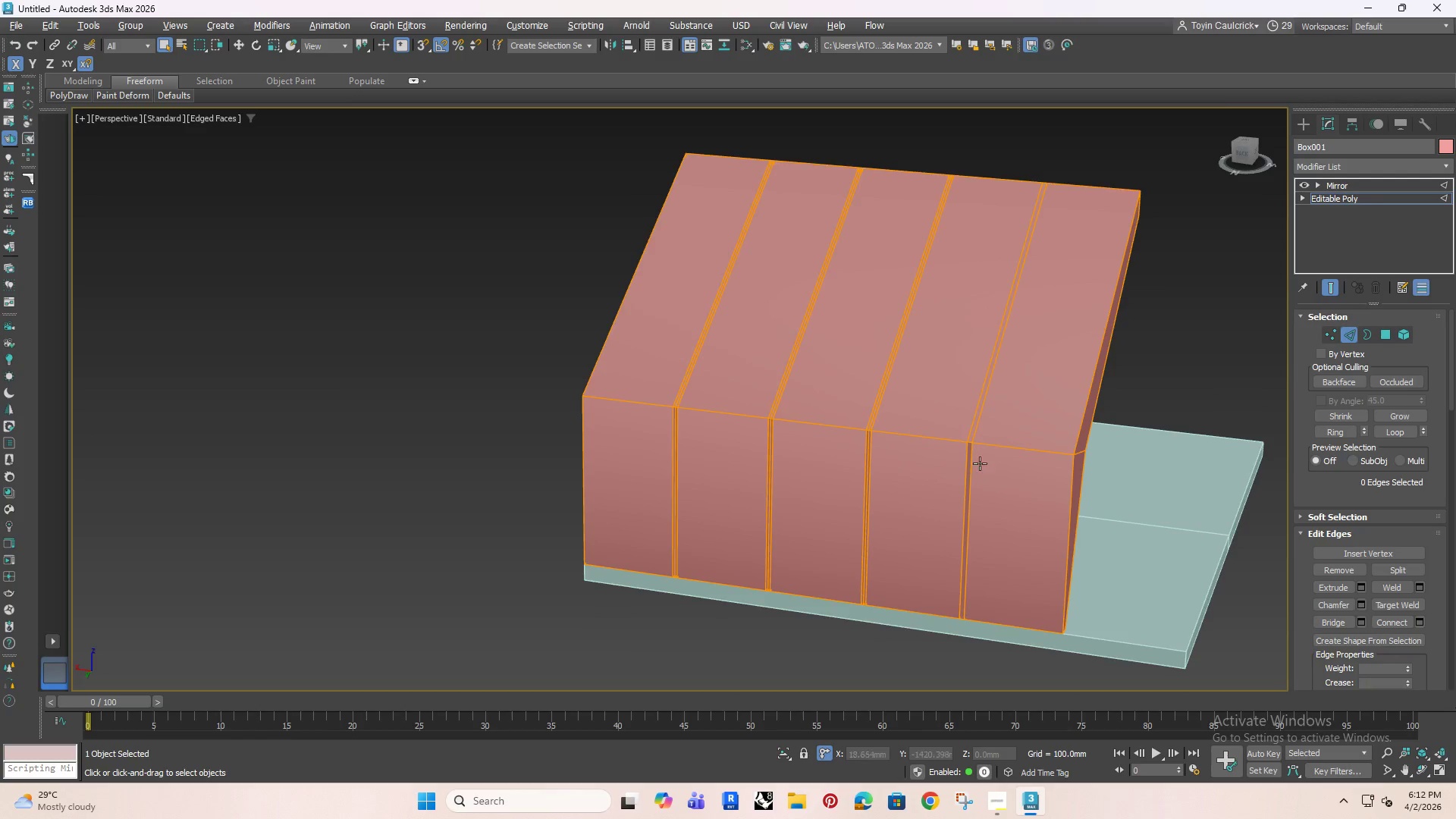 
scroll: coordinate [936, 422], scroll_direction: up, amount: 3.0
 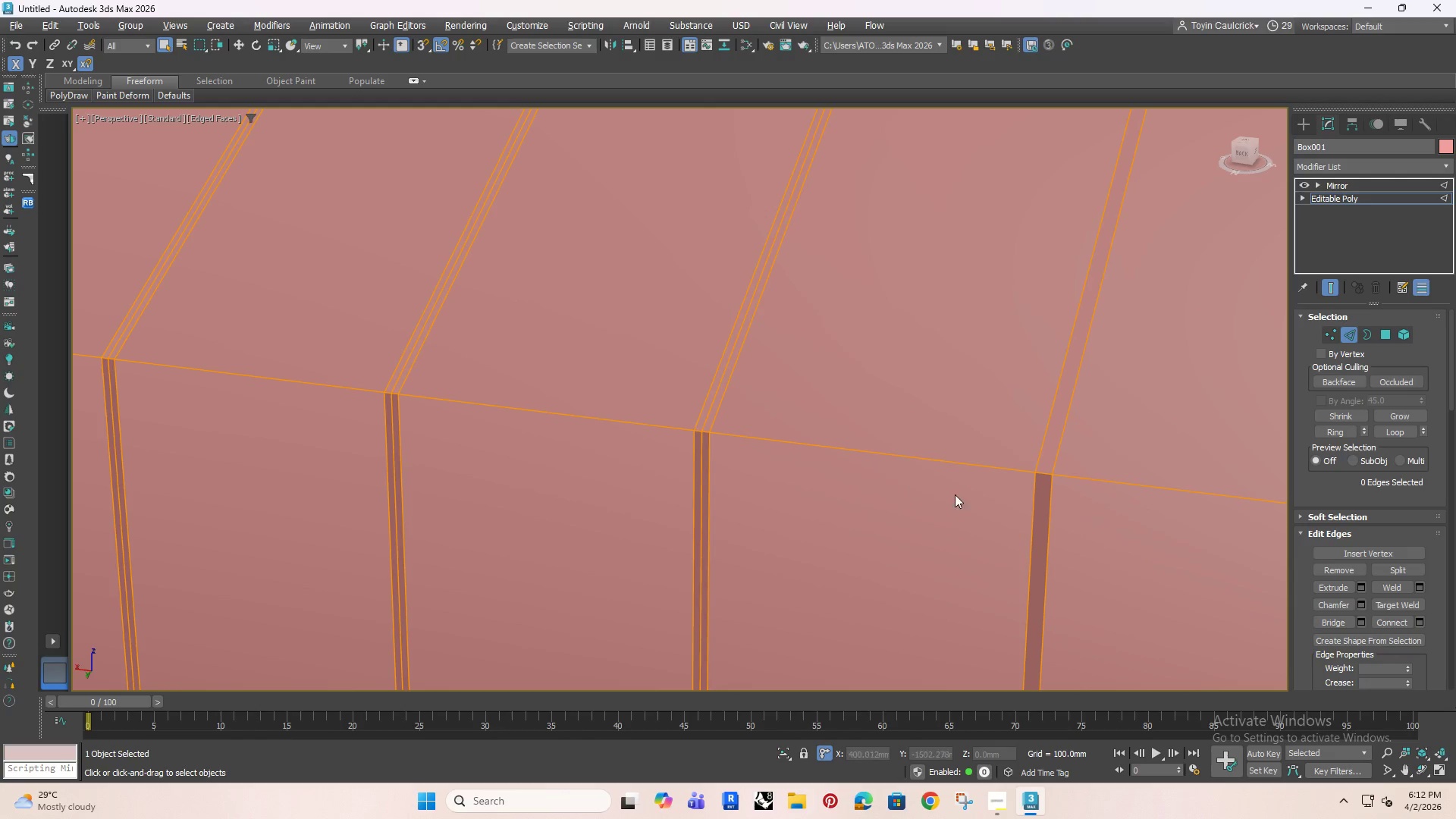 
hold_key(key=AltRight, duration=0.48)
 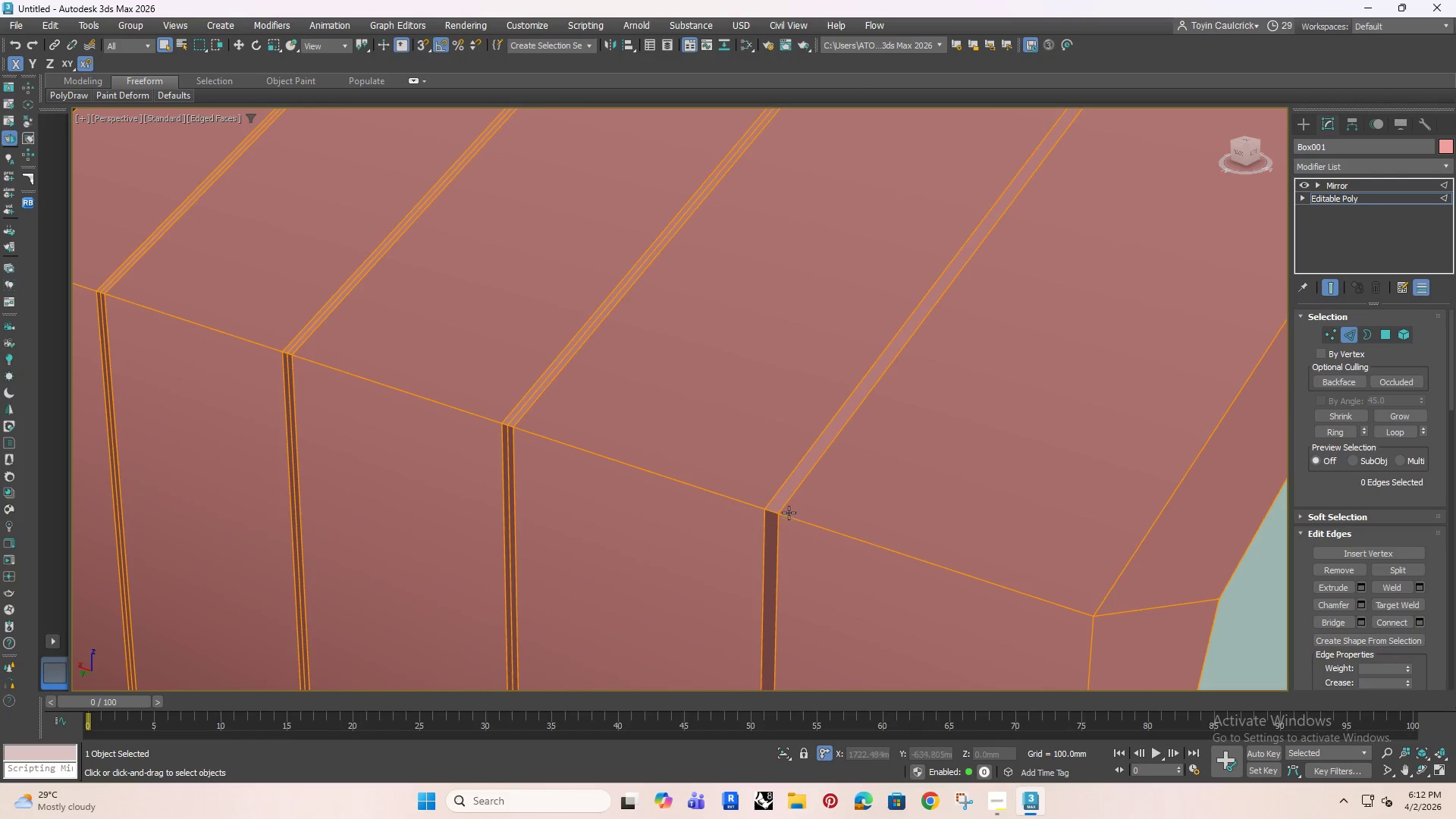 
scroll: coordinate [764, 501], scroll_direction: up, amount: 2.0
 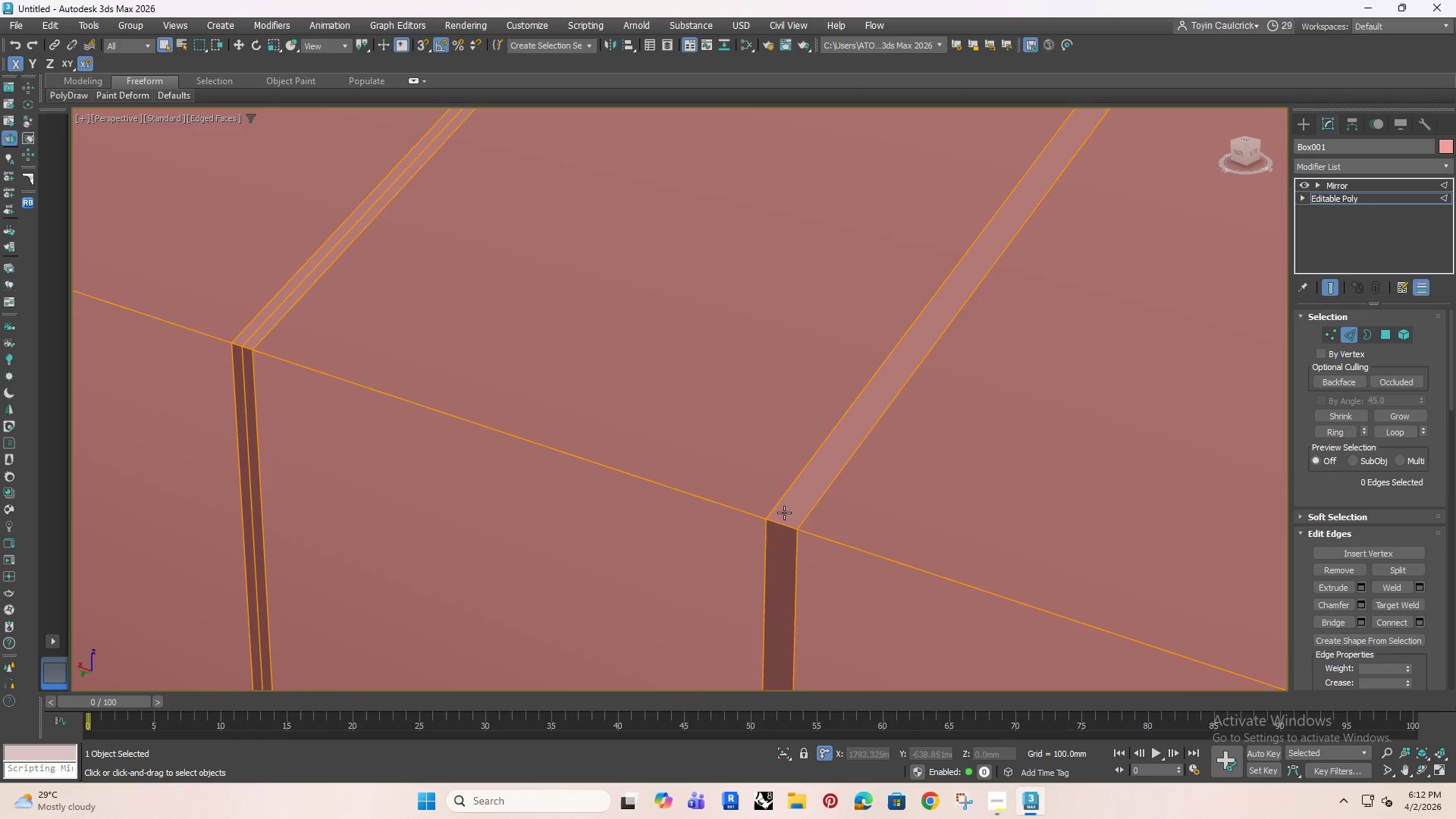 
hold_key(key=AltRight, duration=0.73)
scroll: coordinate [785, 497], scroll_direction: down, amount: 5.0
 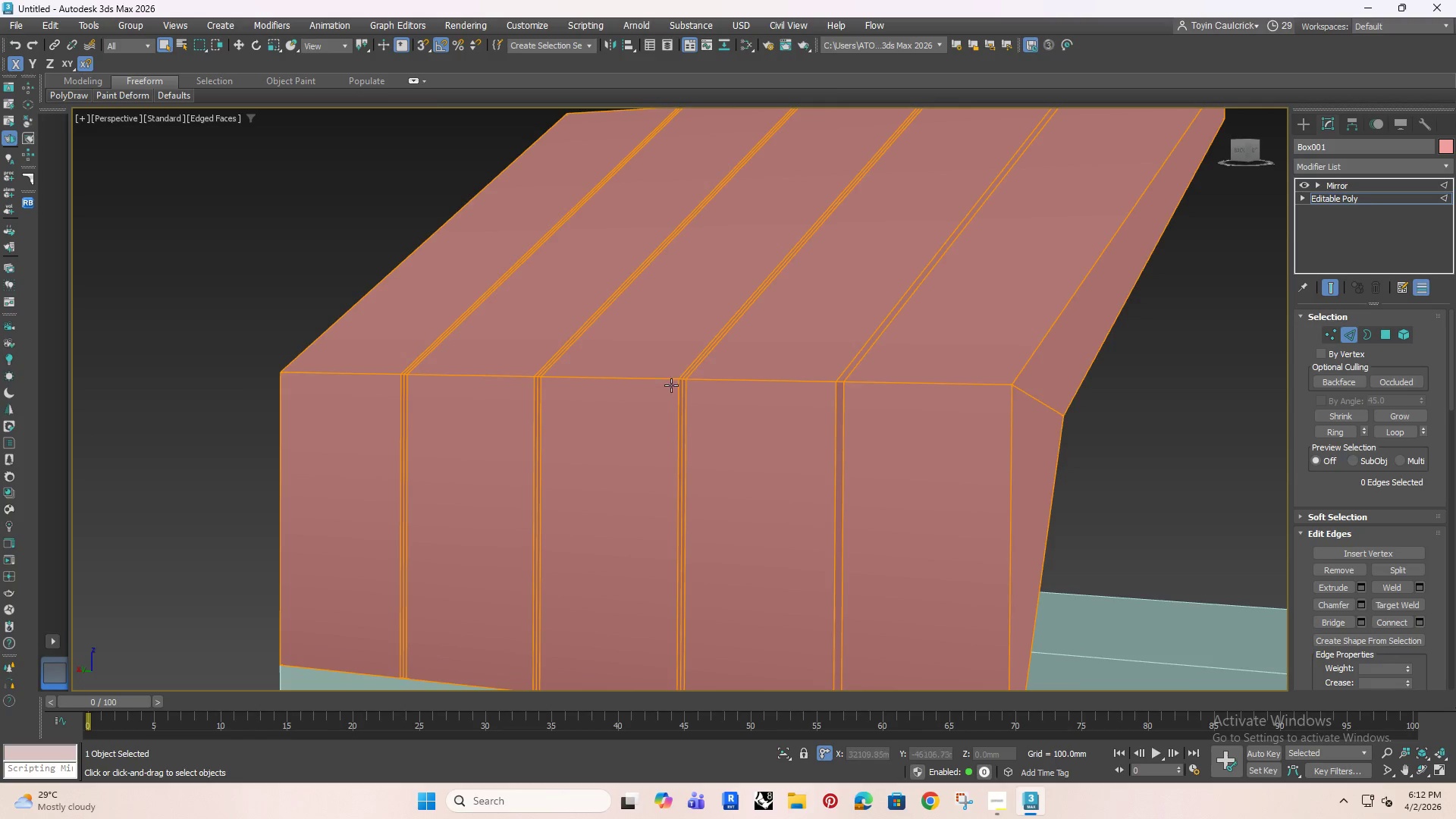 
scroll: coordinate [676, 388], scroll_direction: up, amount: 2.0
 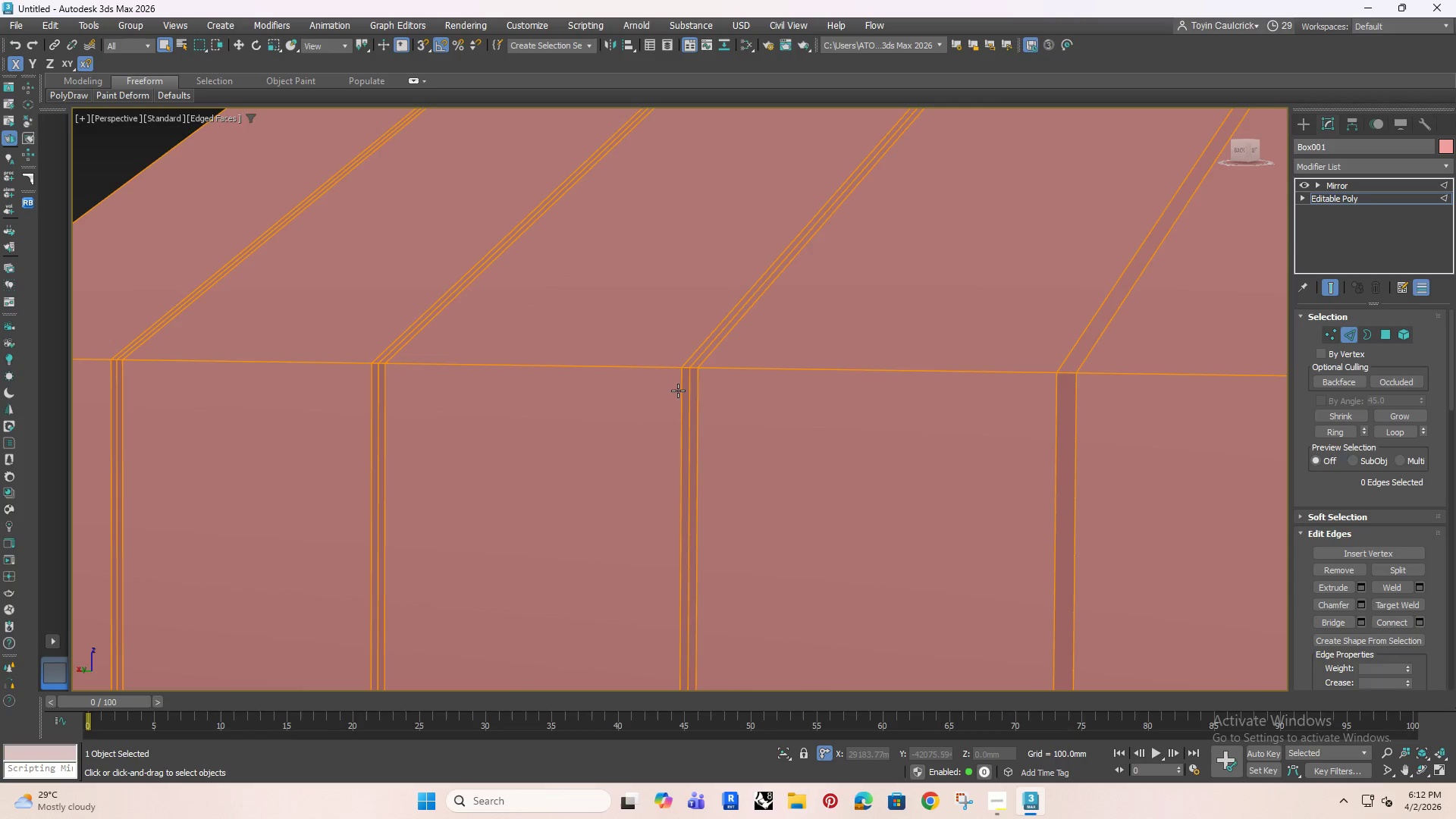 
key(Control+Z)
 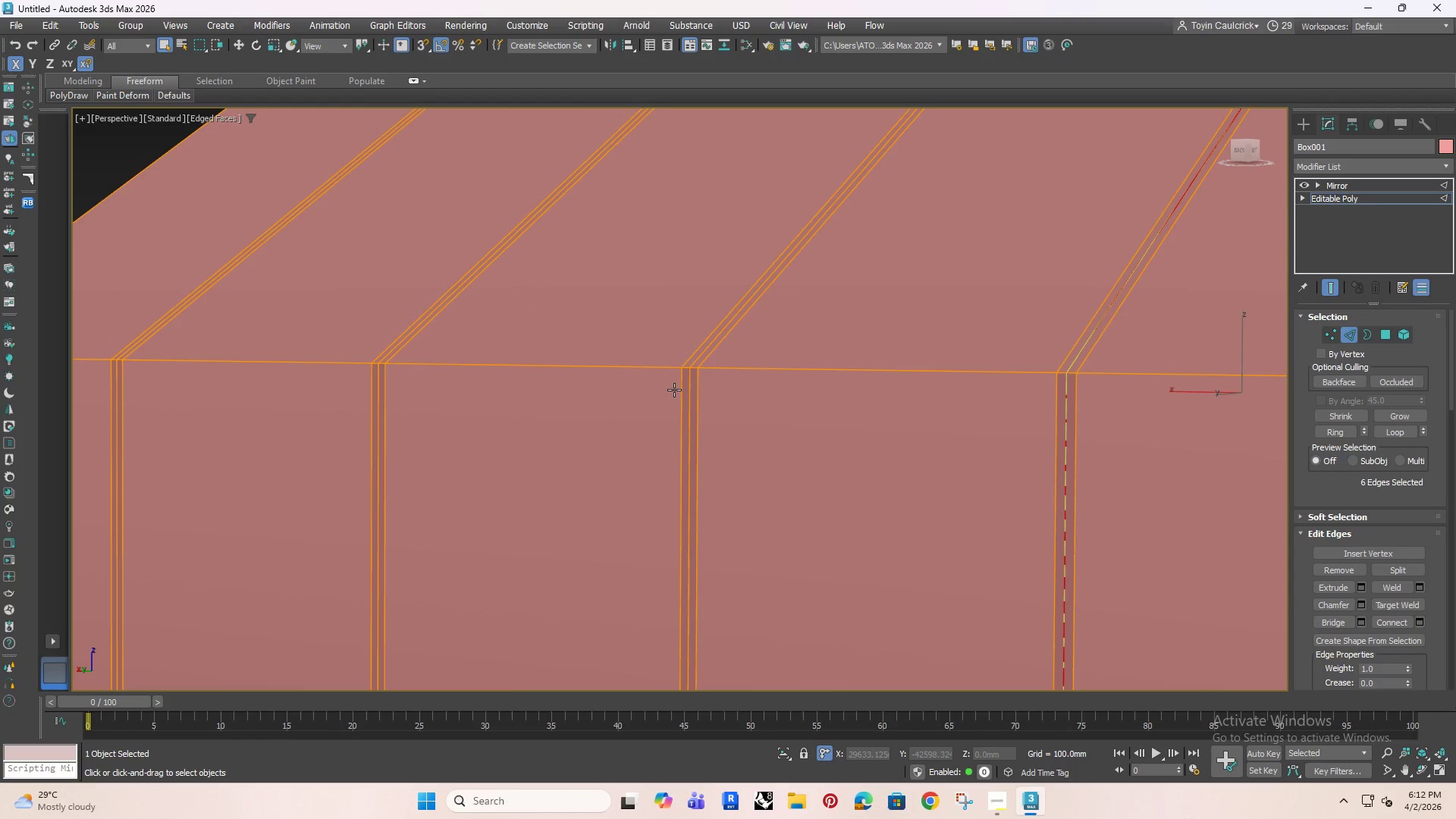 
key(Shift+Backspace)
 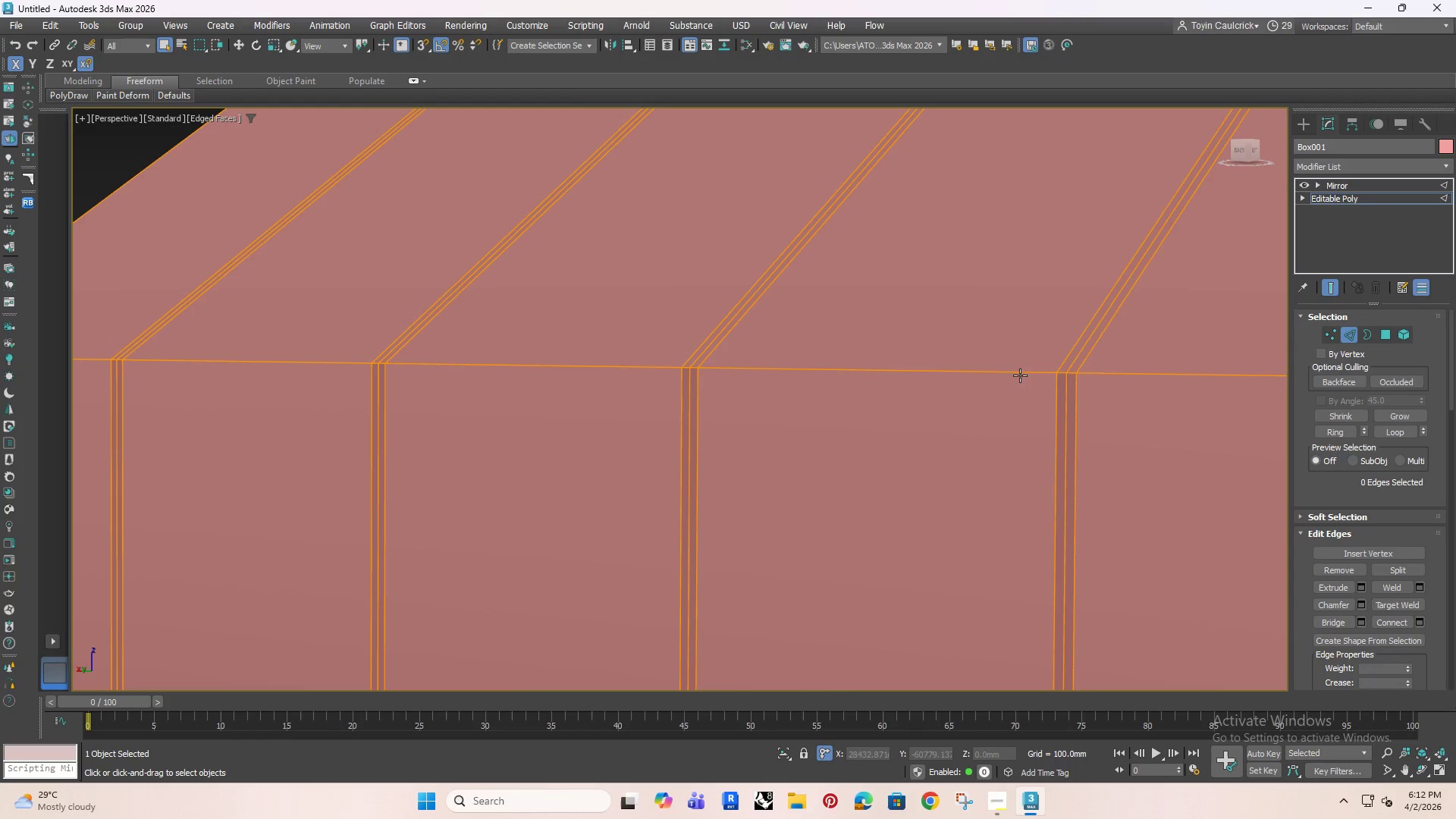 
left_click([1068, 374])
 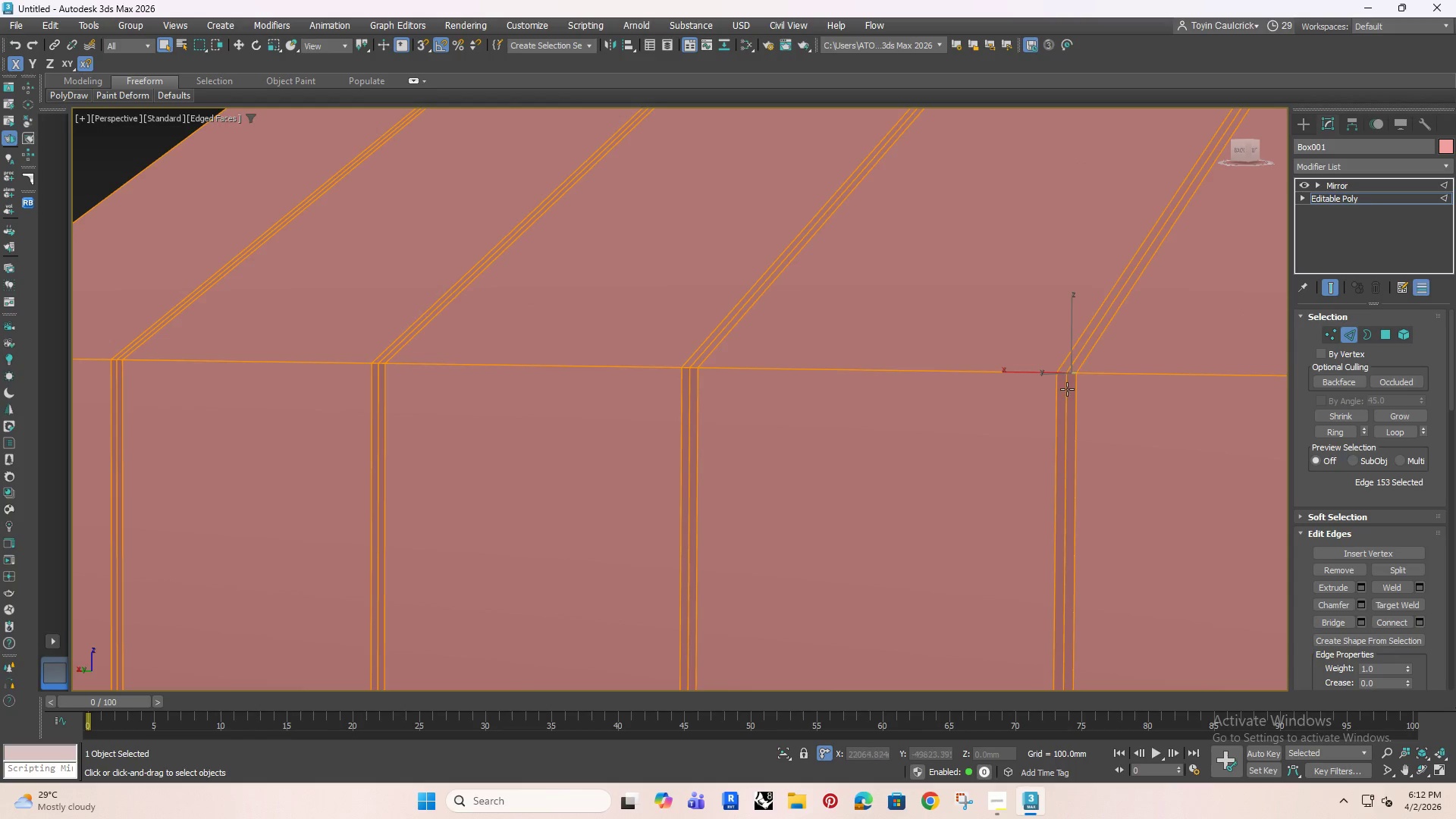 
left_click([1067, 390])
 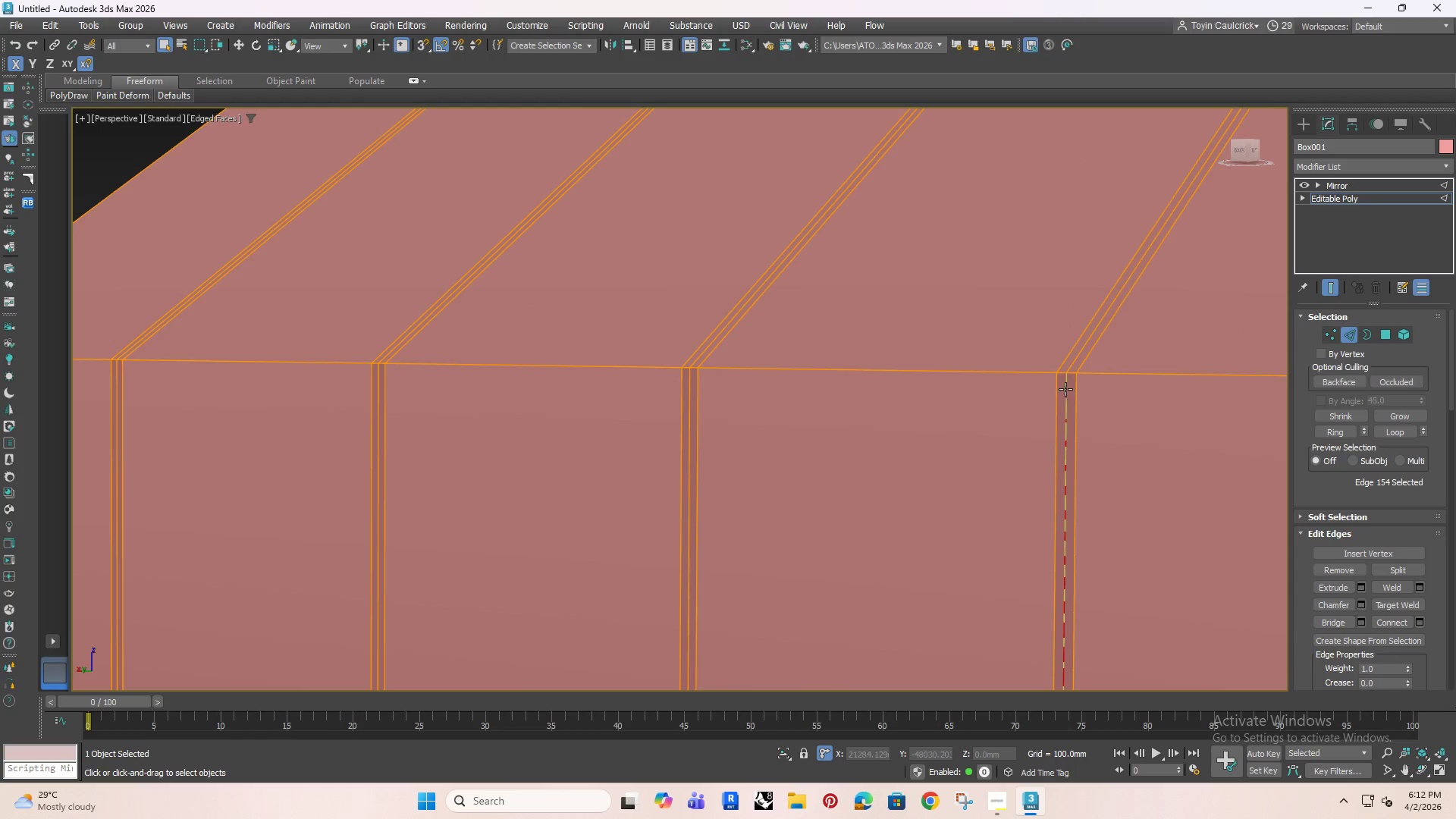 
hold_key(key=ControlRight, duration=0.88)
left_click([1071, 366])
 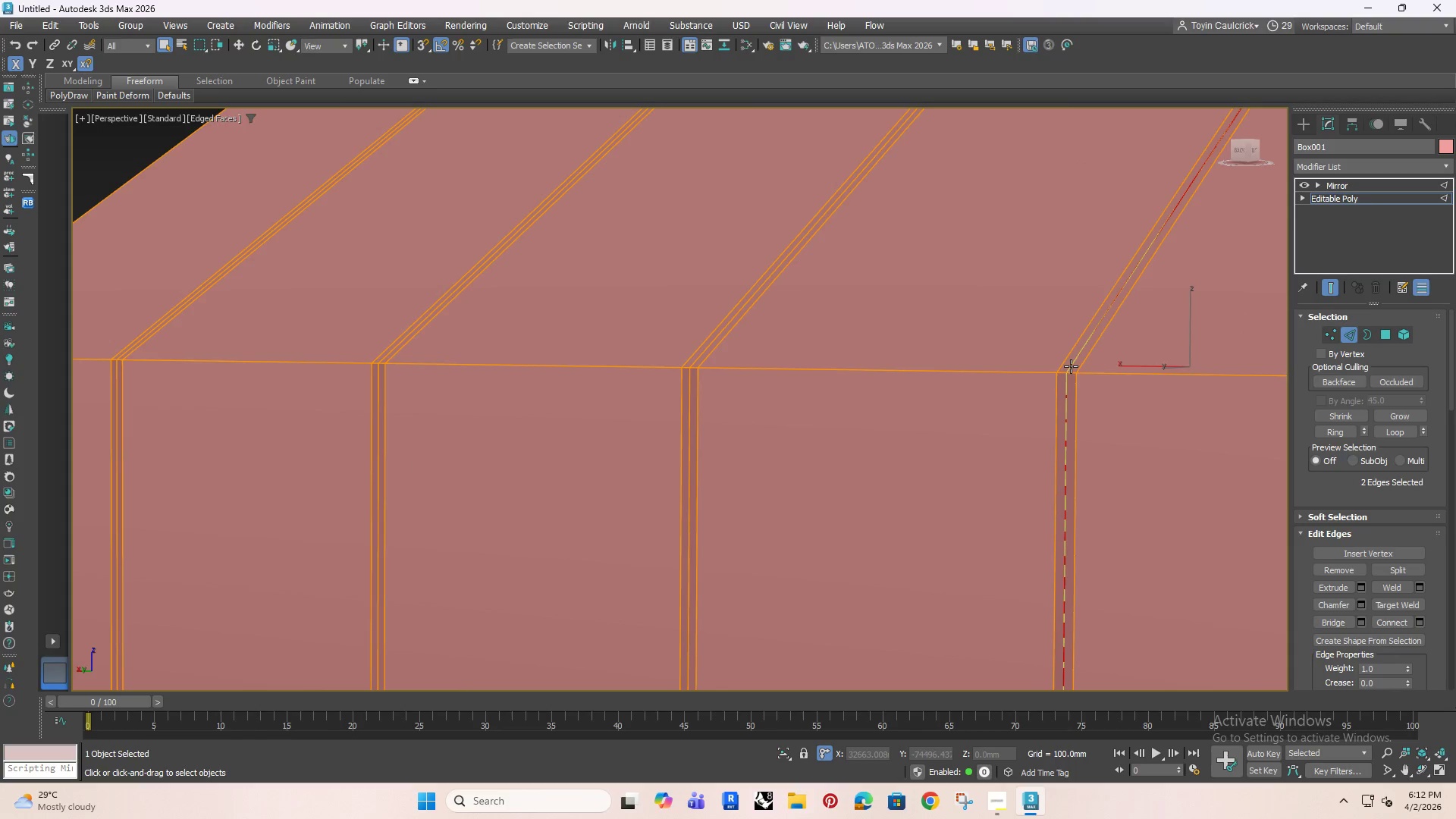 
scroll: coordinate [1062, 380], scroll_direction: down, amount: 2.0
 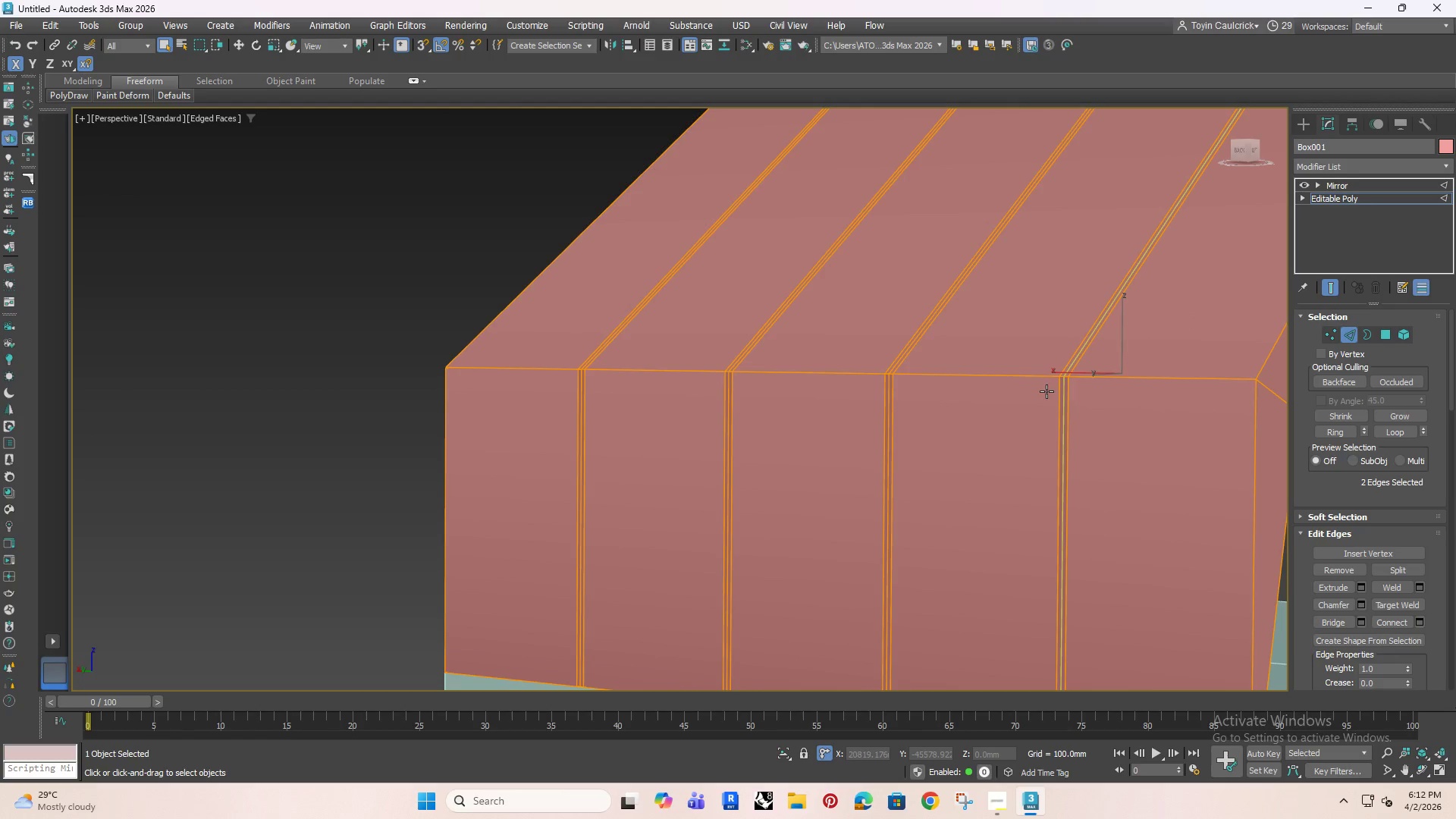 
key(Shift+Backspace)
 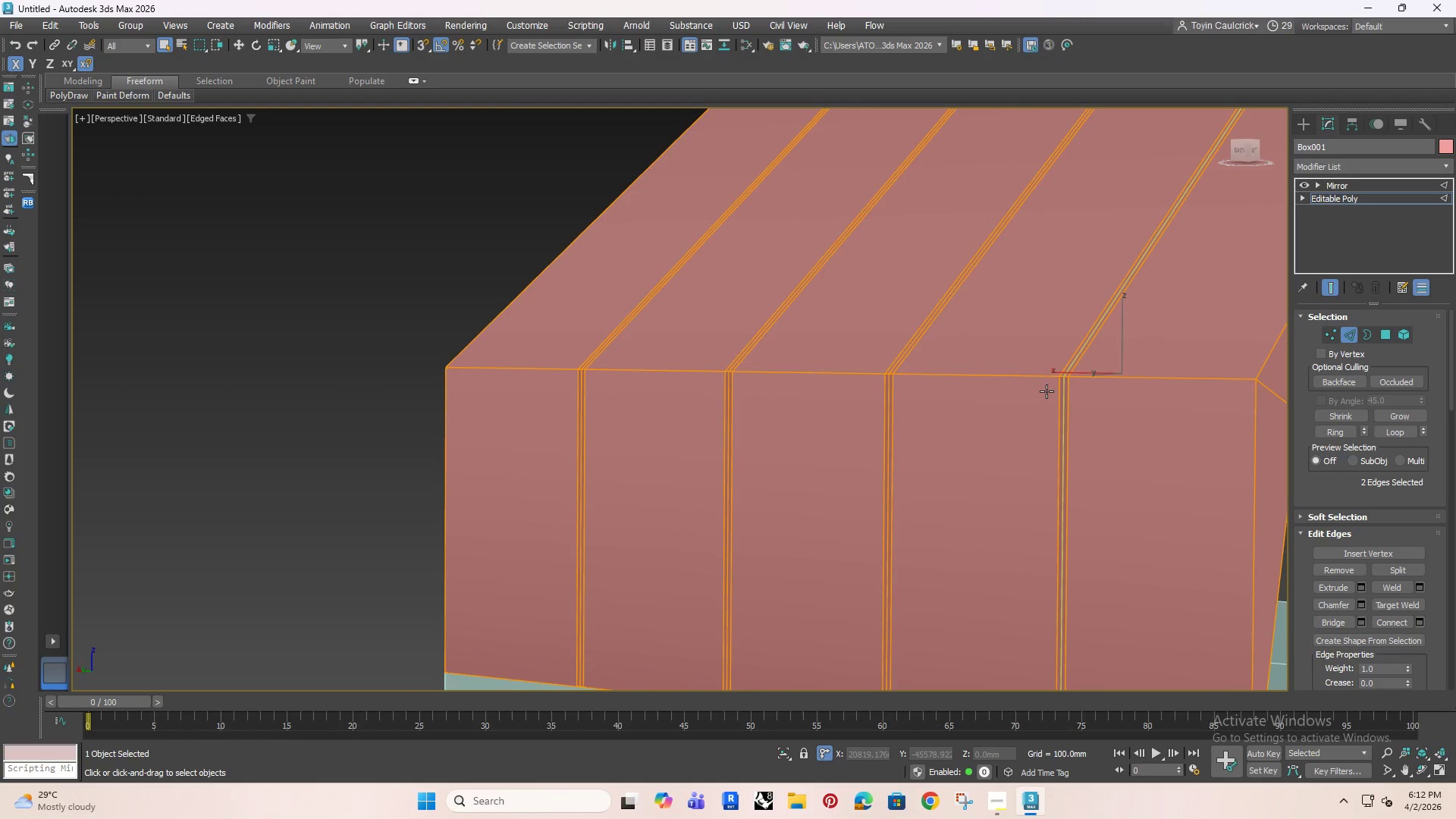 
key(Backspace)
 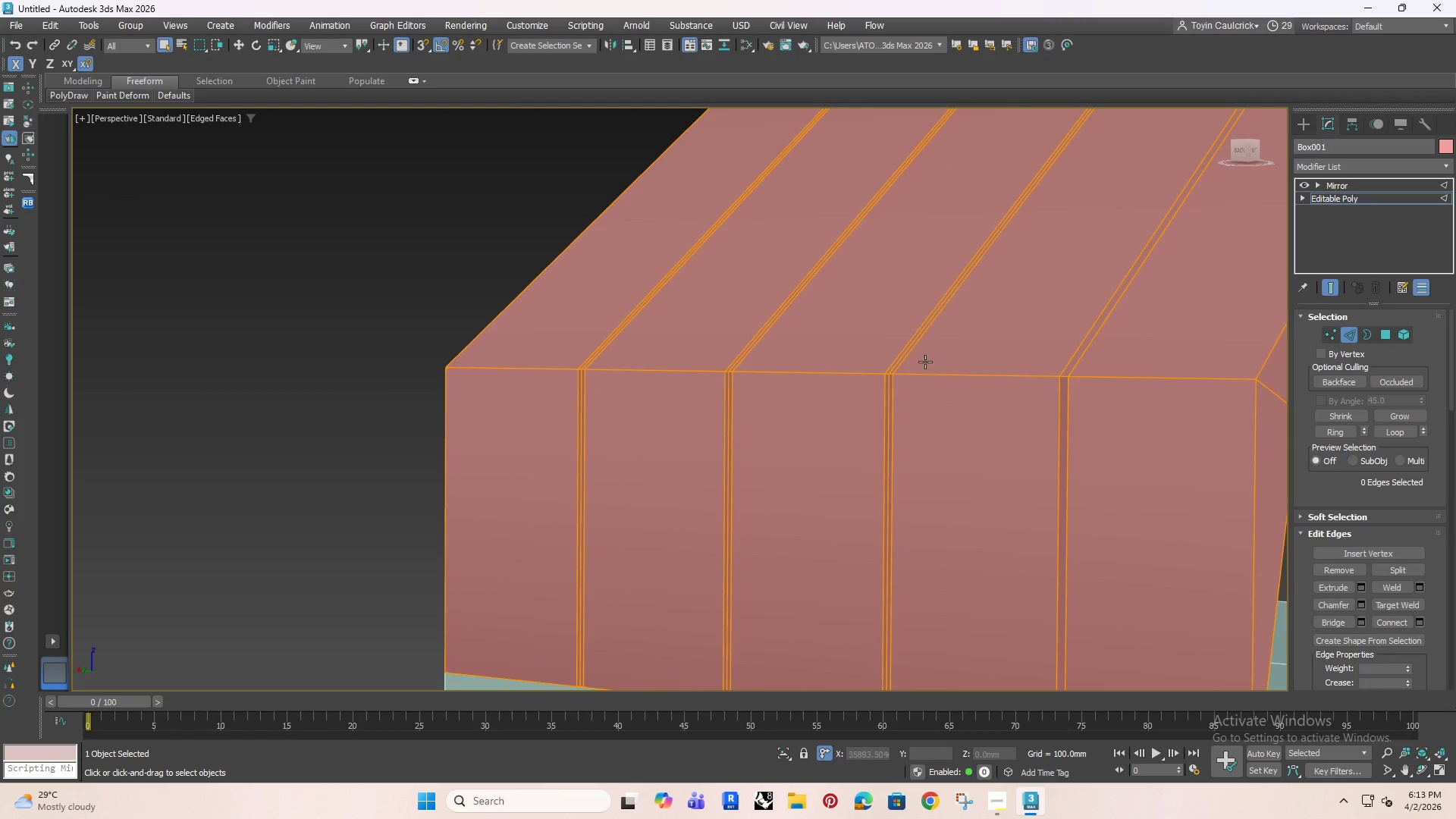 
scroll: coordinate [861, 353], scroll_direction: up, amount: 3.0
 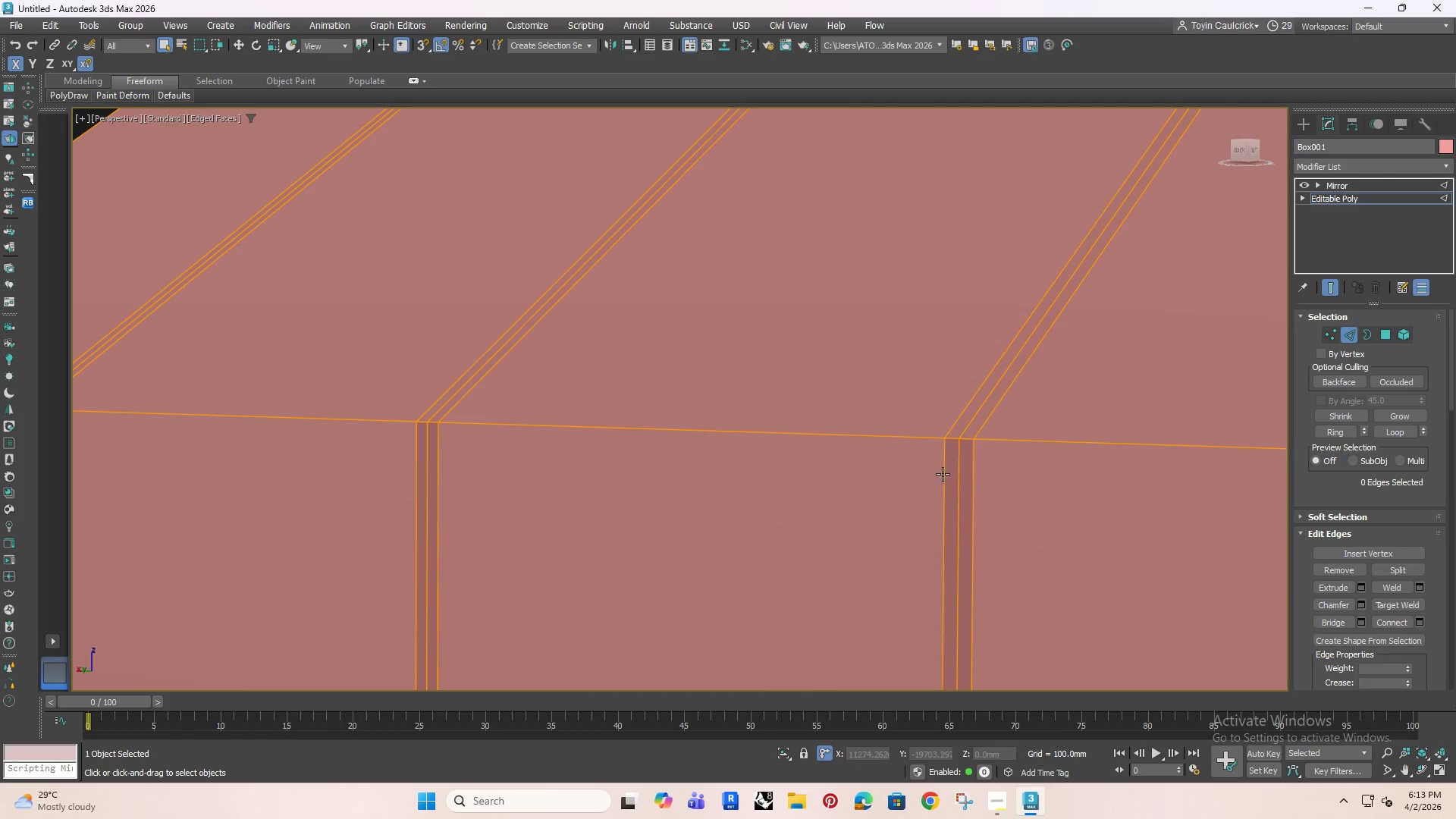 
left_click([952, 467])
 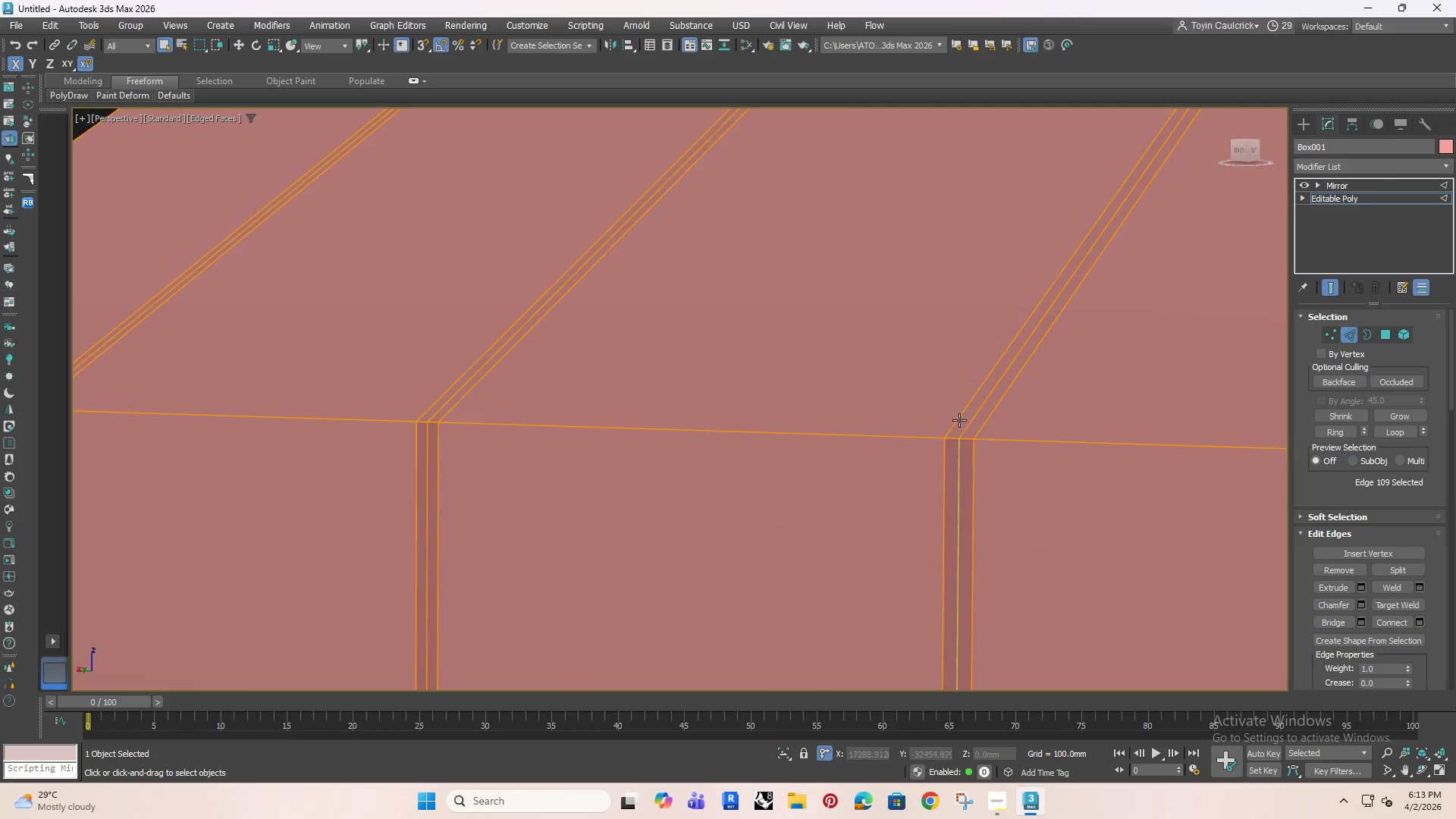 
hold_key(key=ControlRight, duration=0.61)
left_click([971, 417])
 